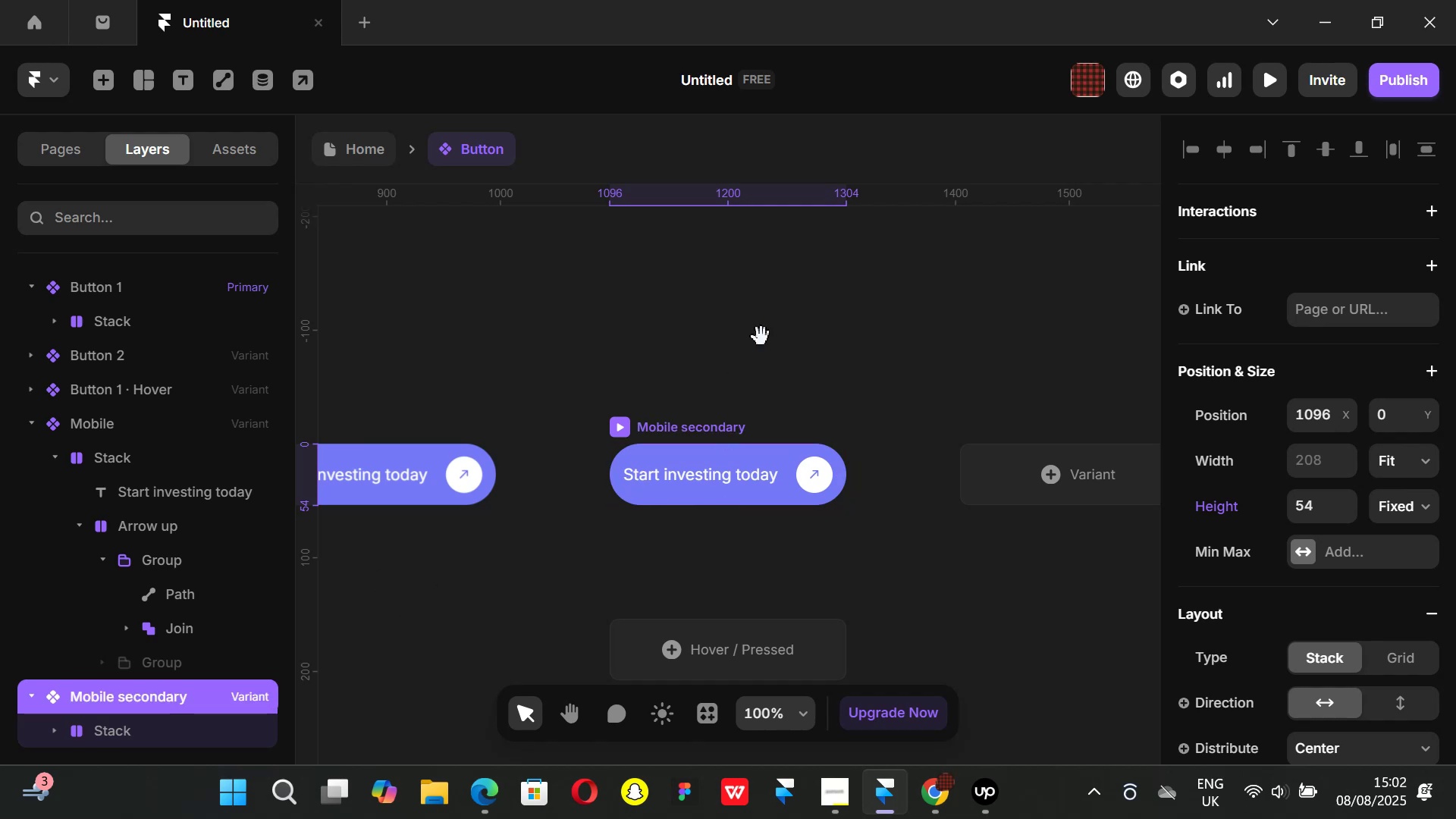 
hold_key(key=ControlLeft, duration=1.02)
scroll: coordinate [1385, 477], scroll_direction: down, amount: 5.0
 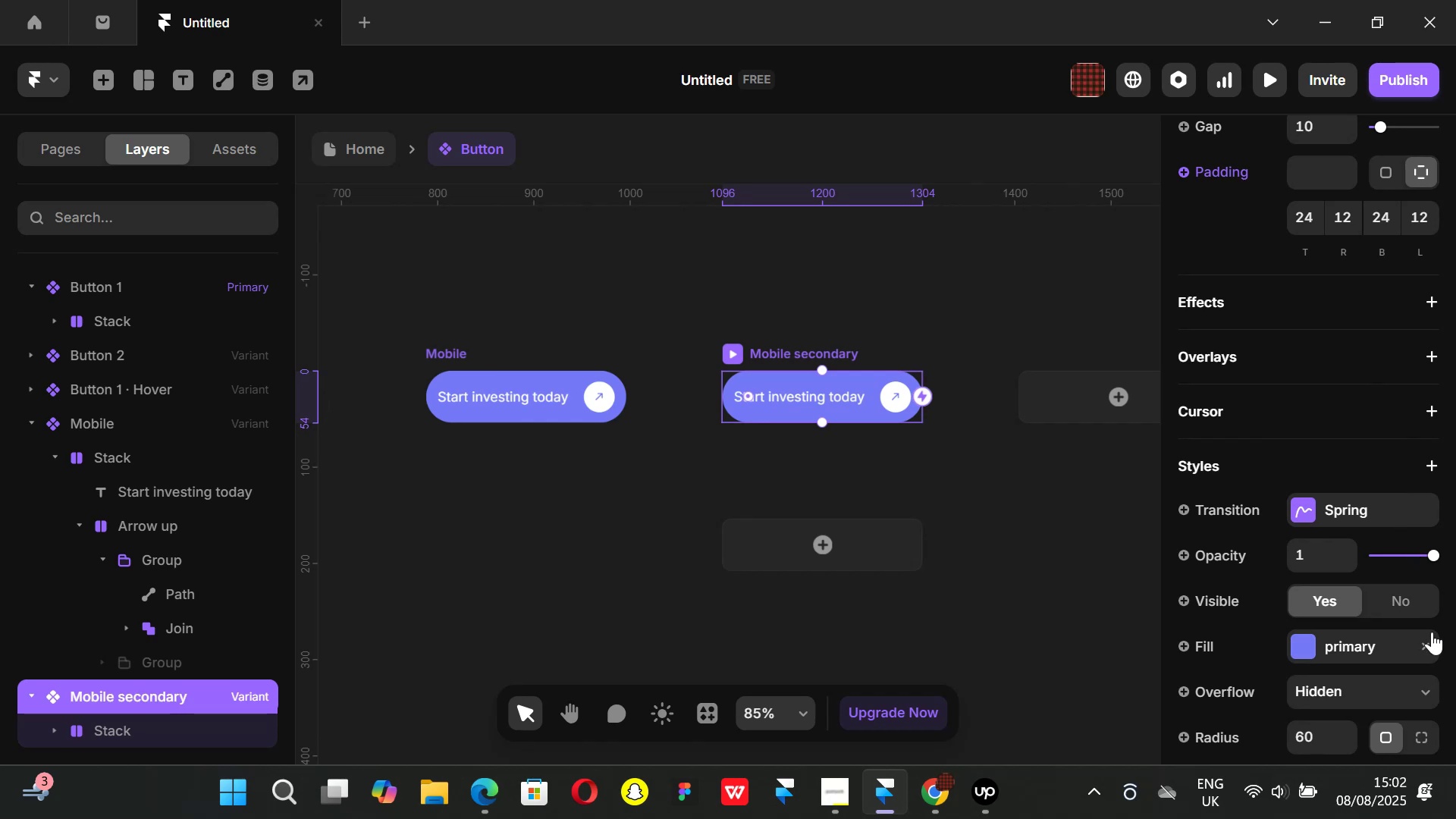 
left_click([1428, 642])
 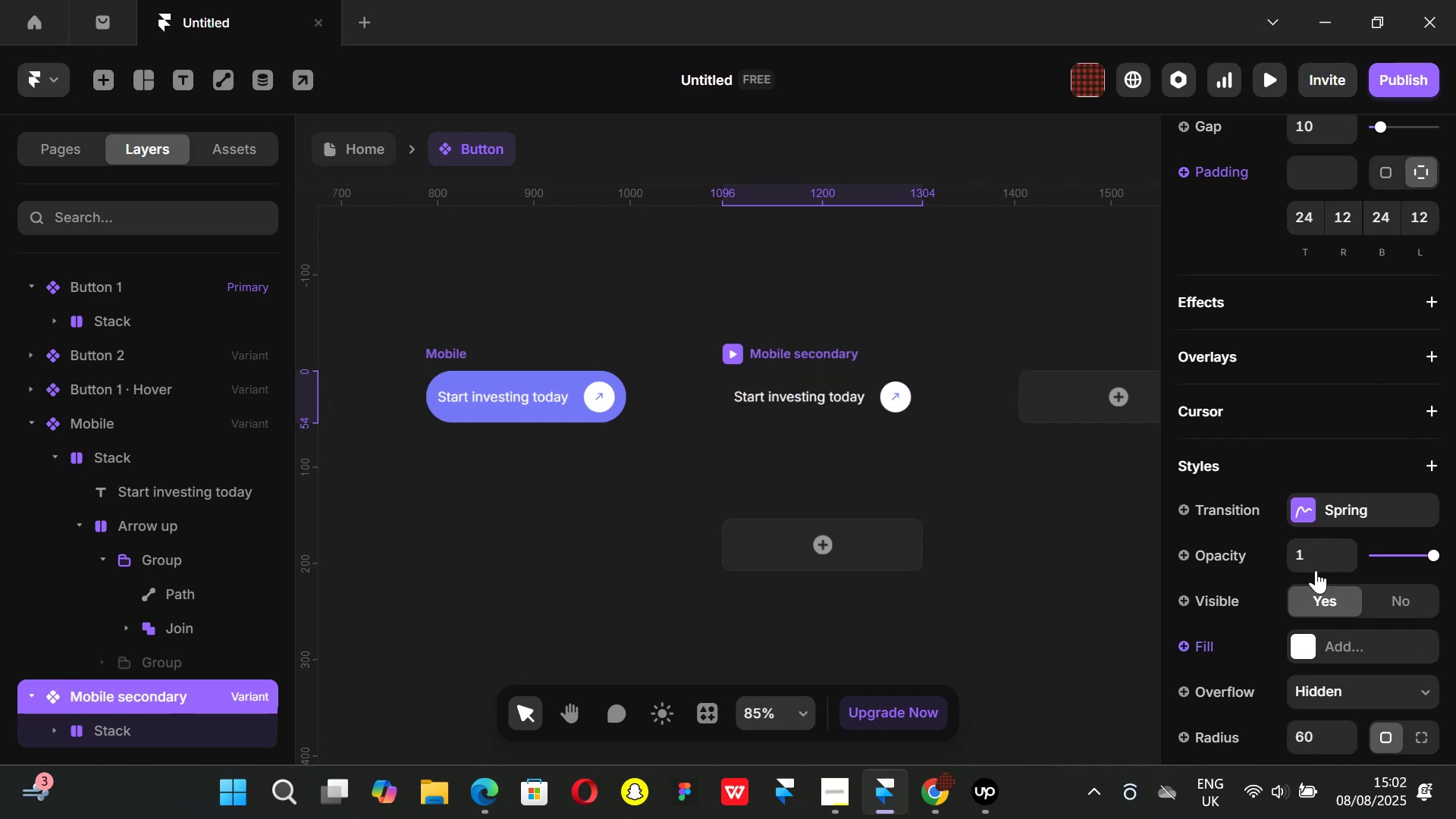 
scroll: coordinate [1316, 570], scroll_direction: down, amount: 1.0
 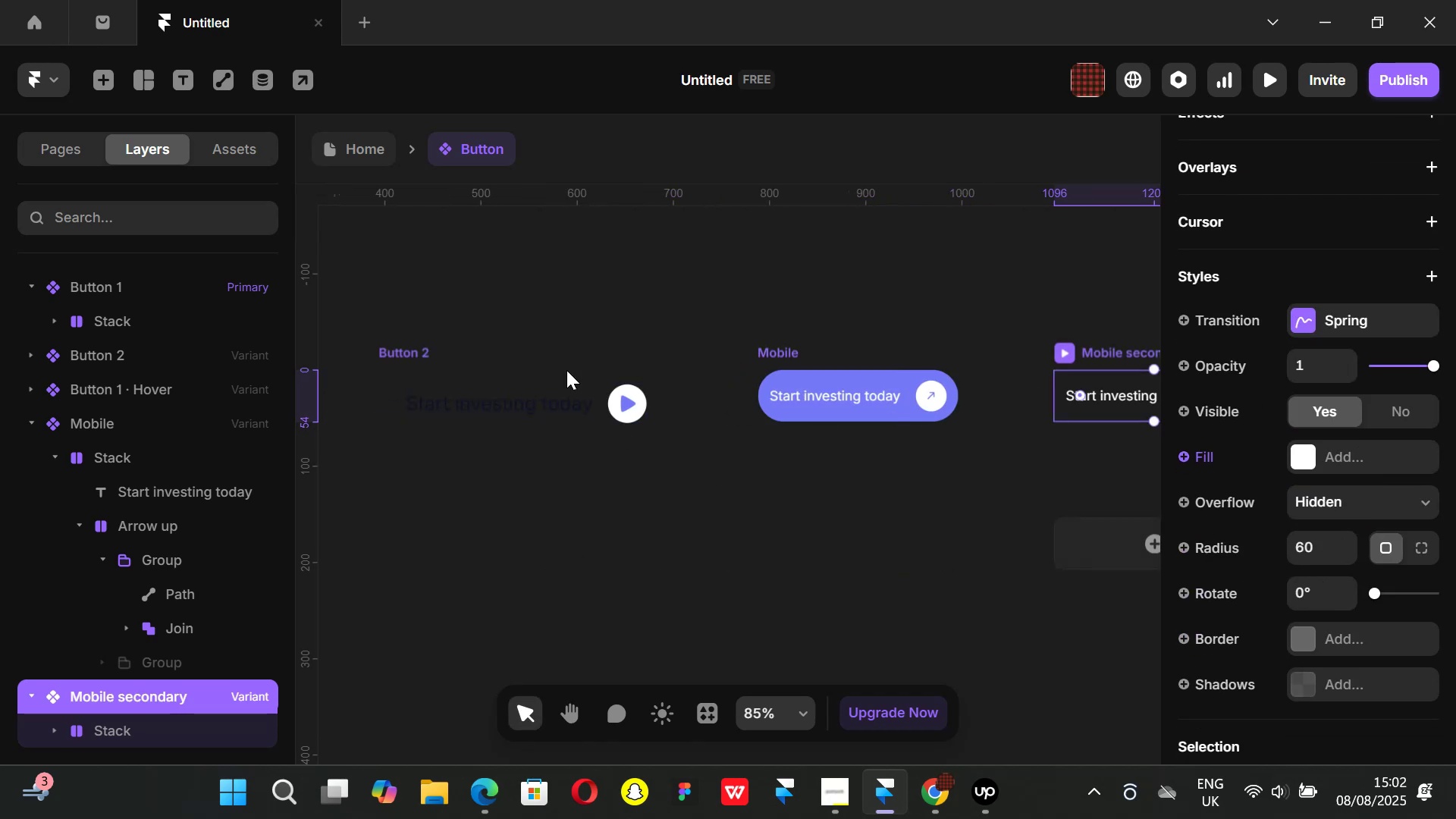 
left_click([439, 350])
 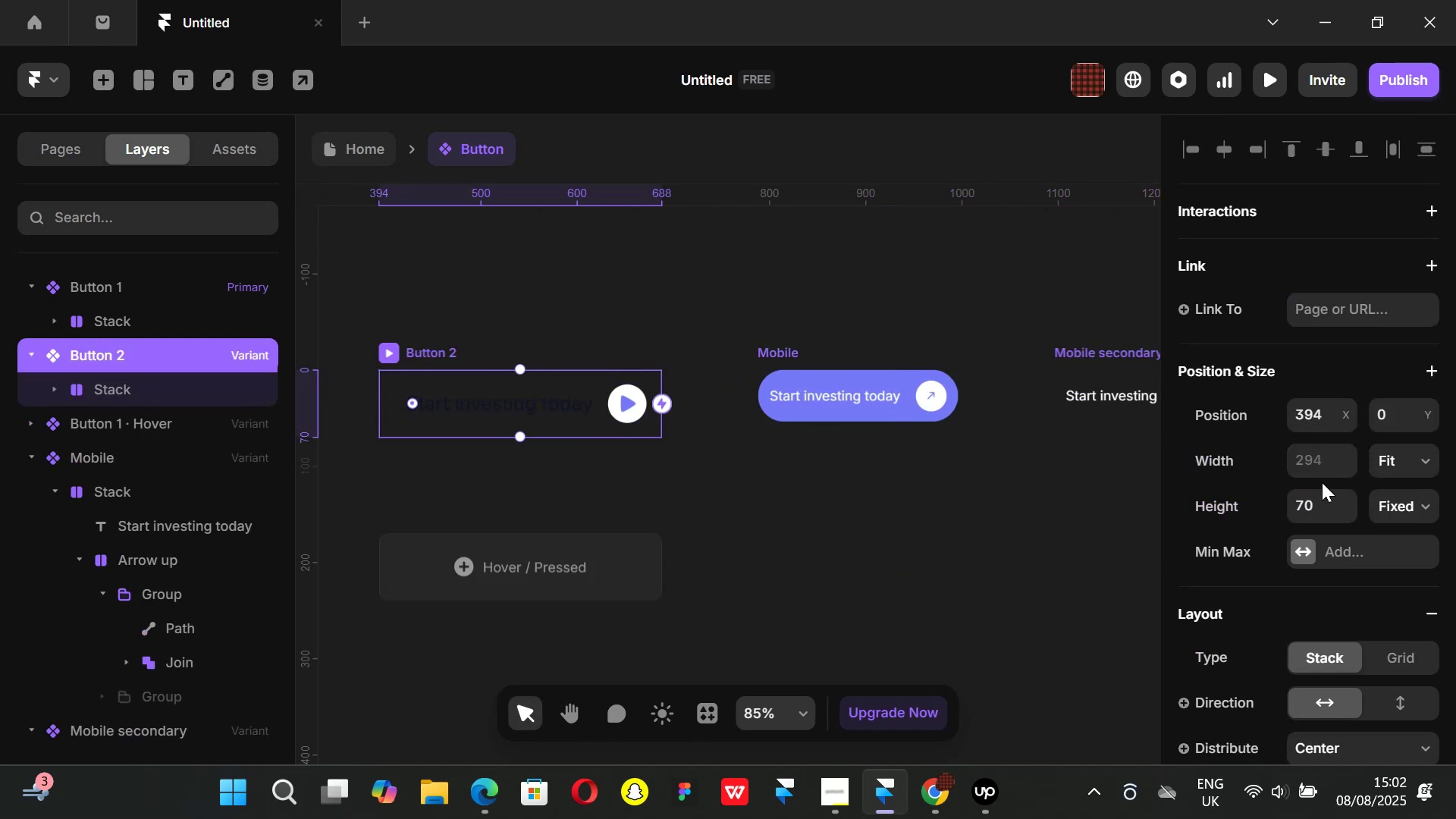 
scroll: coordinate [1310, 530], scroll_direction: down, amount: 5.0
 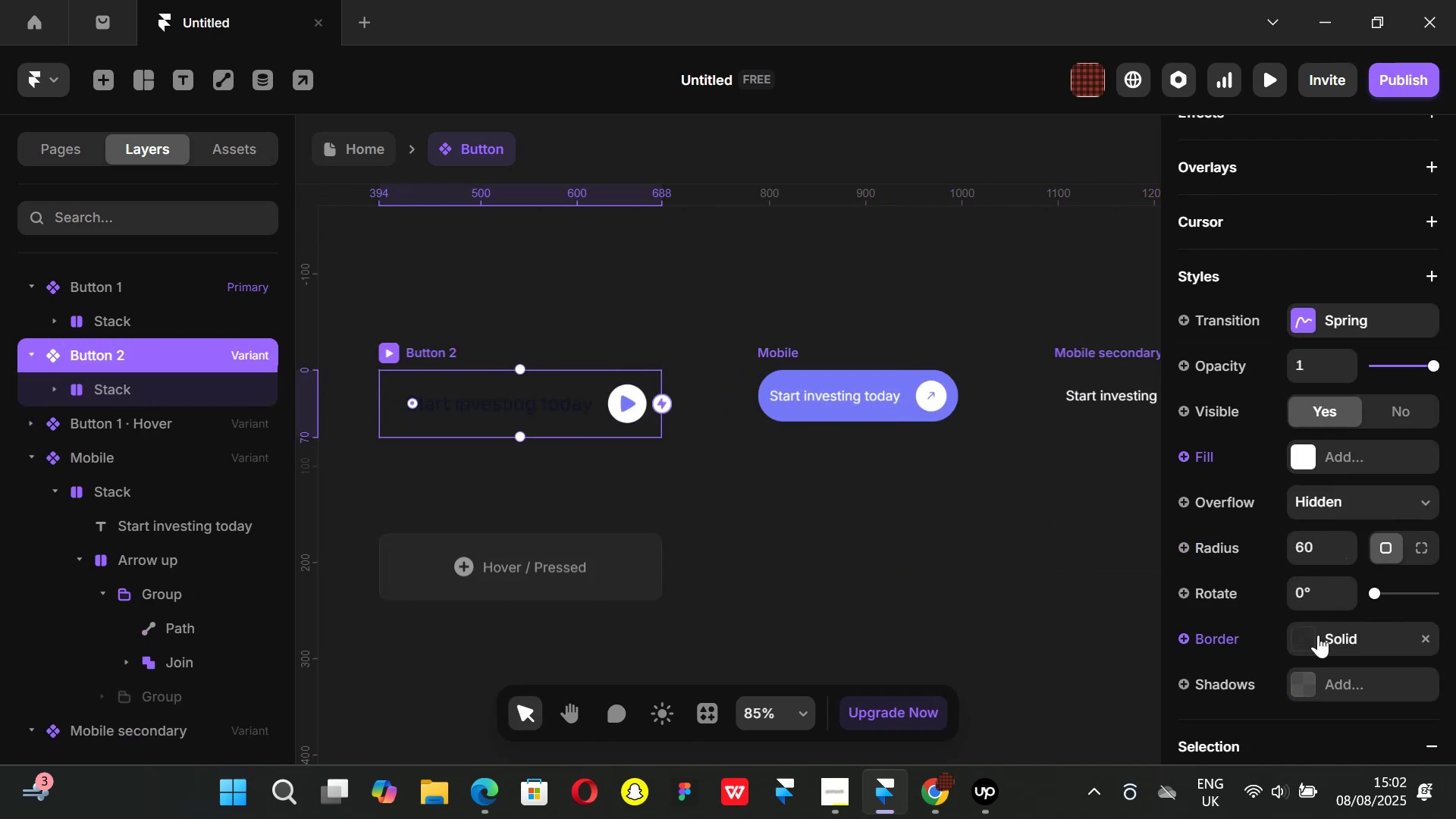 
left_click([1316, 643])
 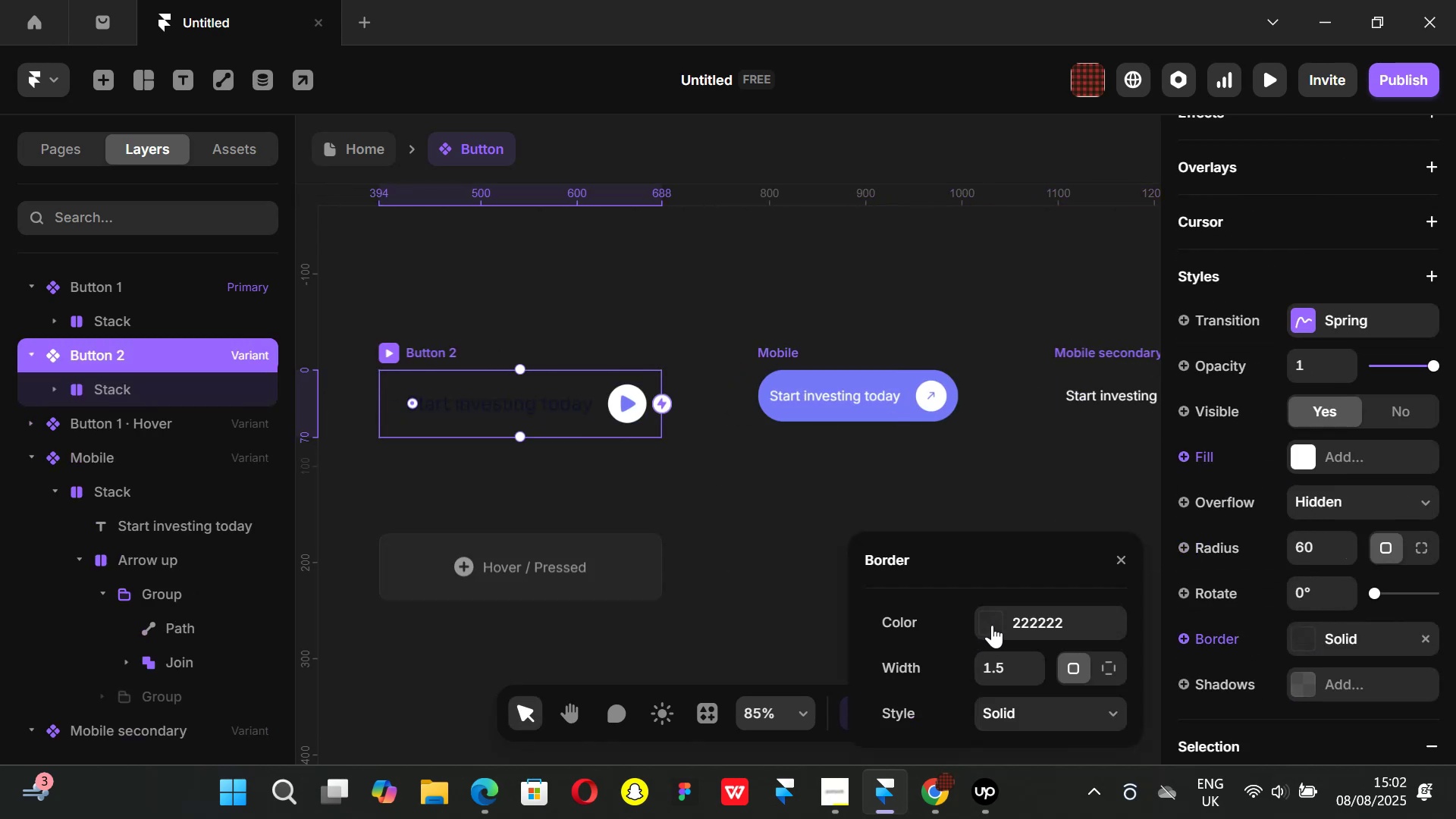 
left_click([994, 623])
 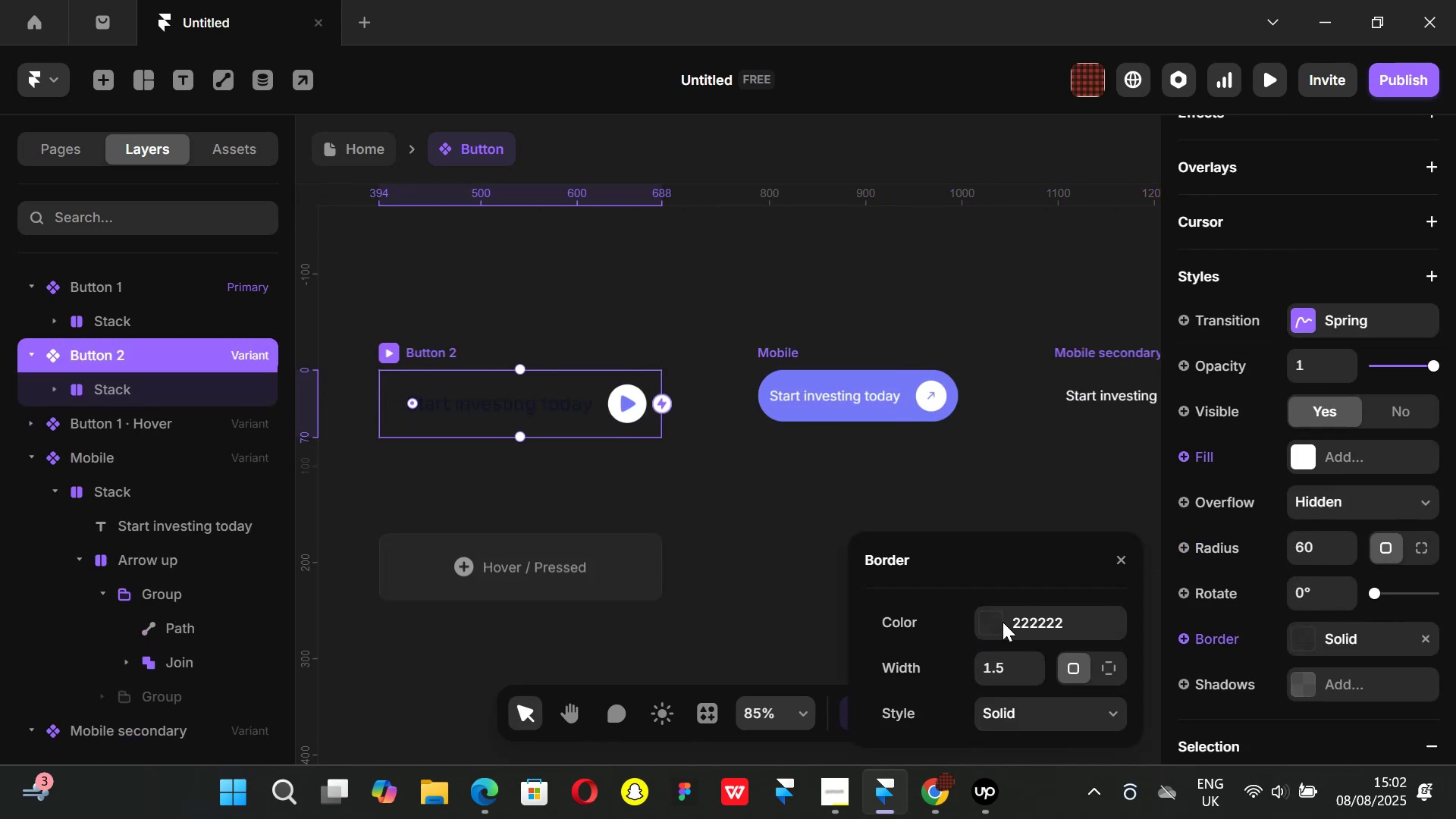 
mouse_move([987, 598])
 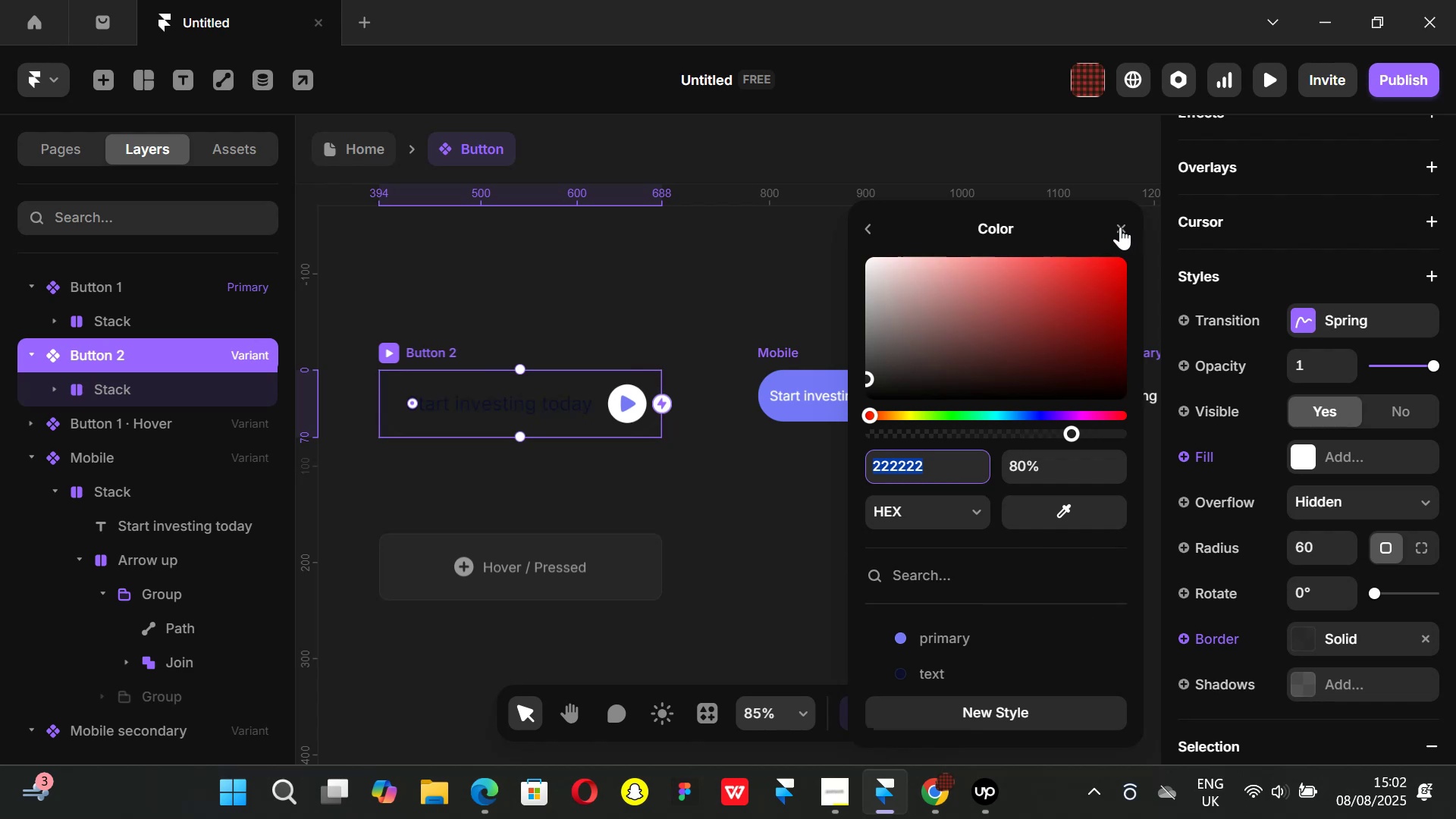 
left_click([1120, 227])
 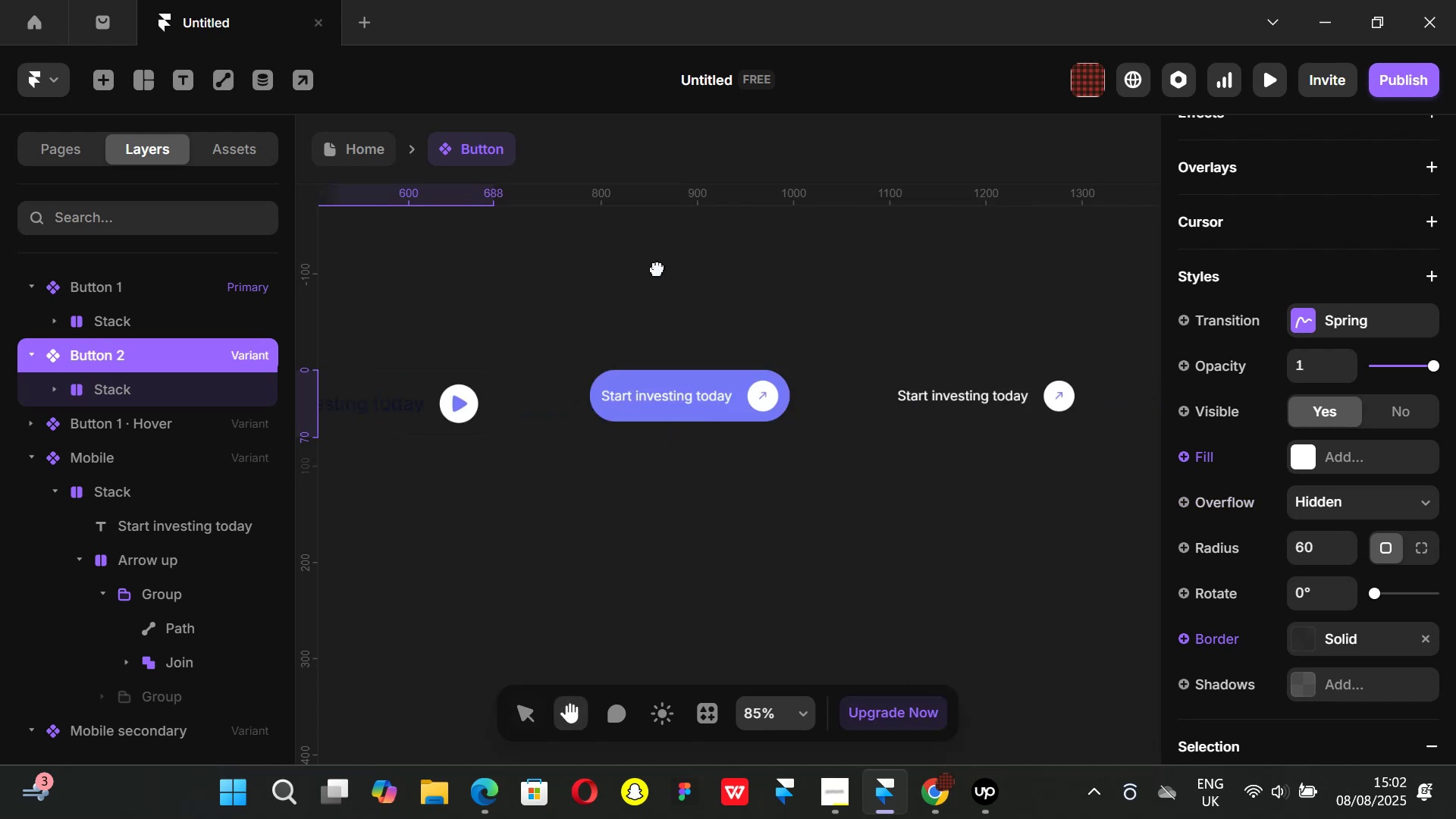 
left_click([871, 350])
 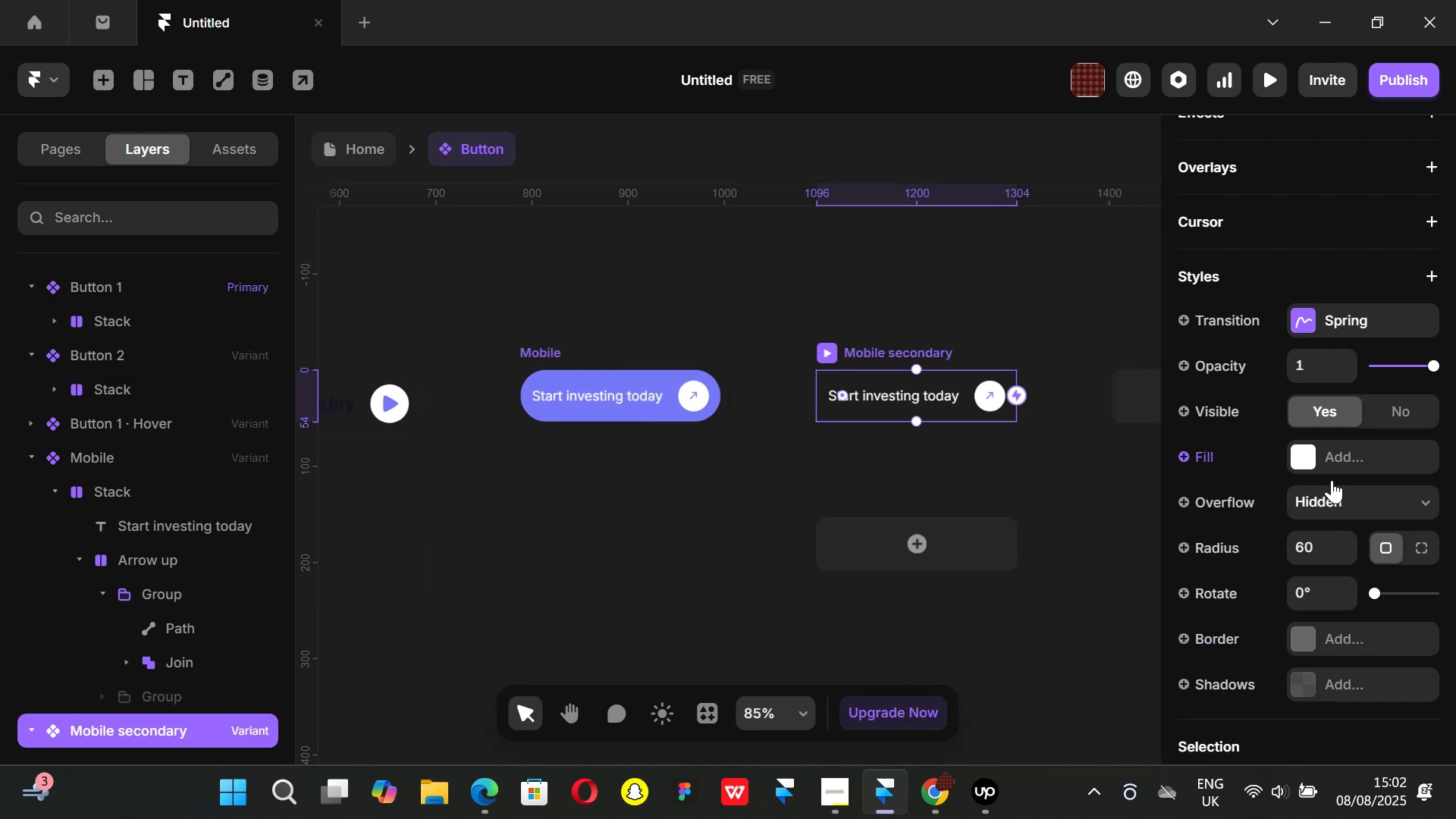 
scroll: coordinate [1332, 491], scroll_direction: down, amount: 1.0
 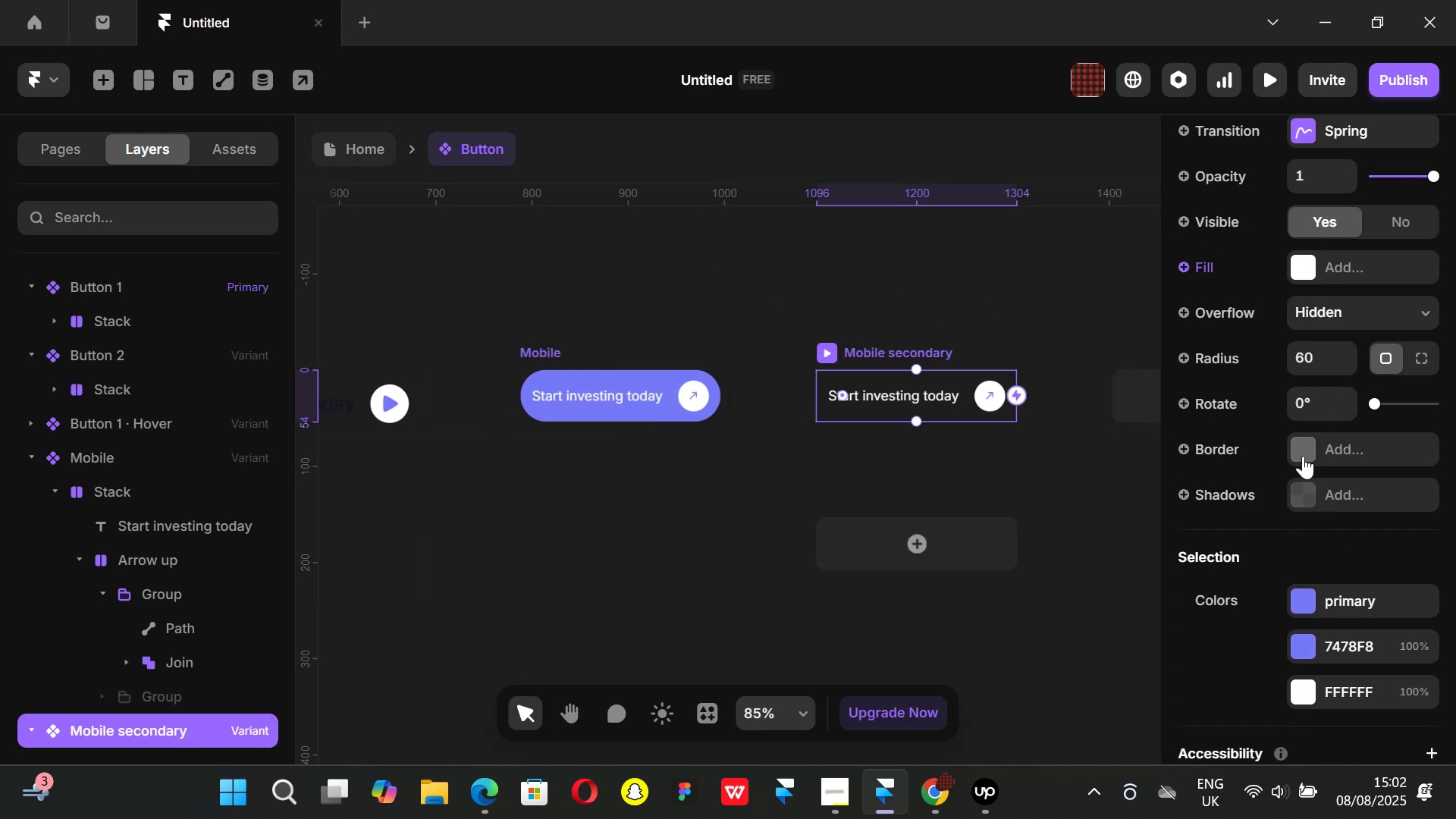 
left_click([1304, 447])
 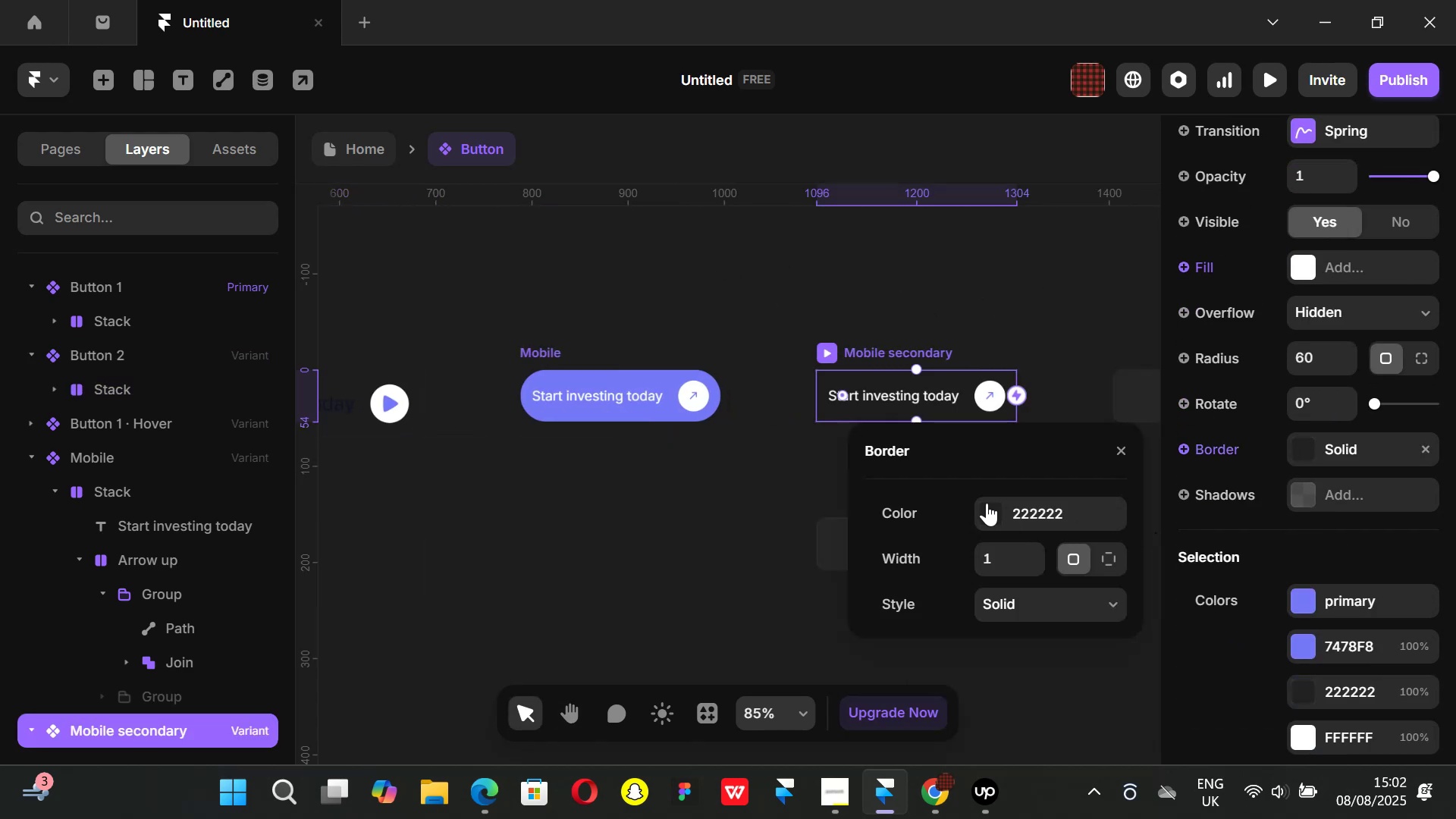 
left_click([986, 503])
 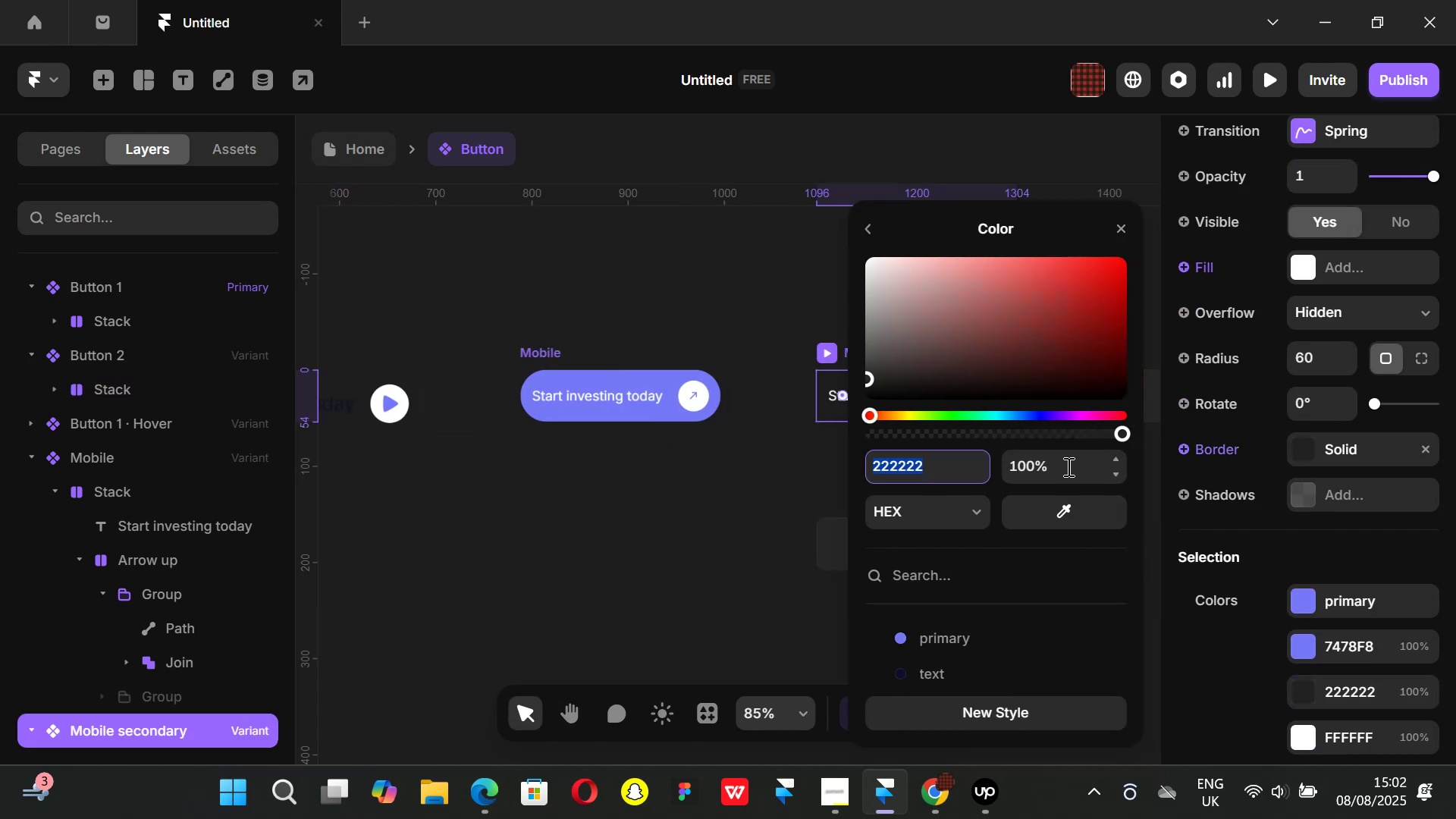 
left_click([1067, 466])
 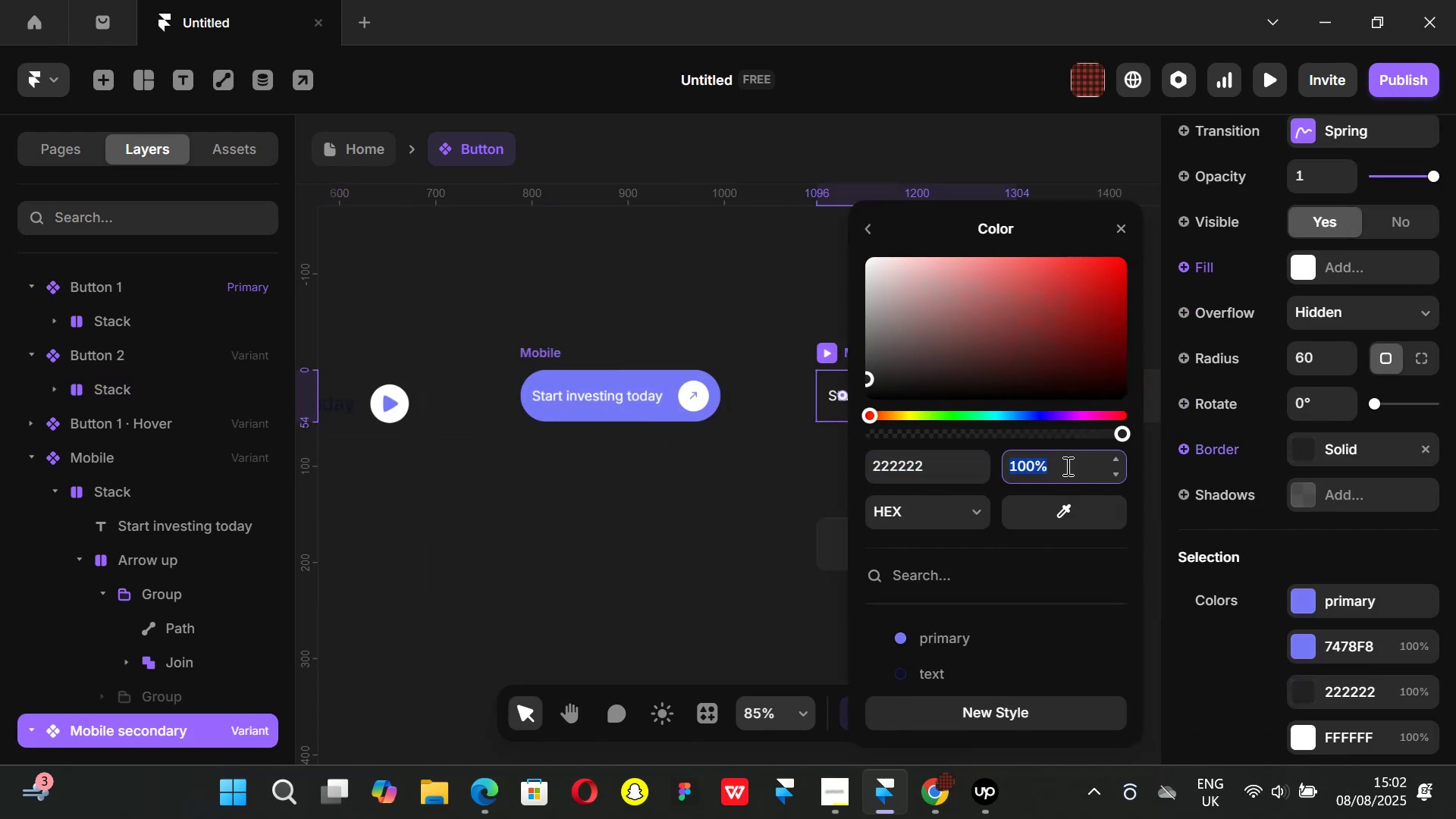 
type(80)
 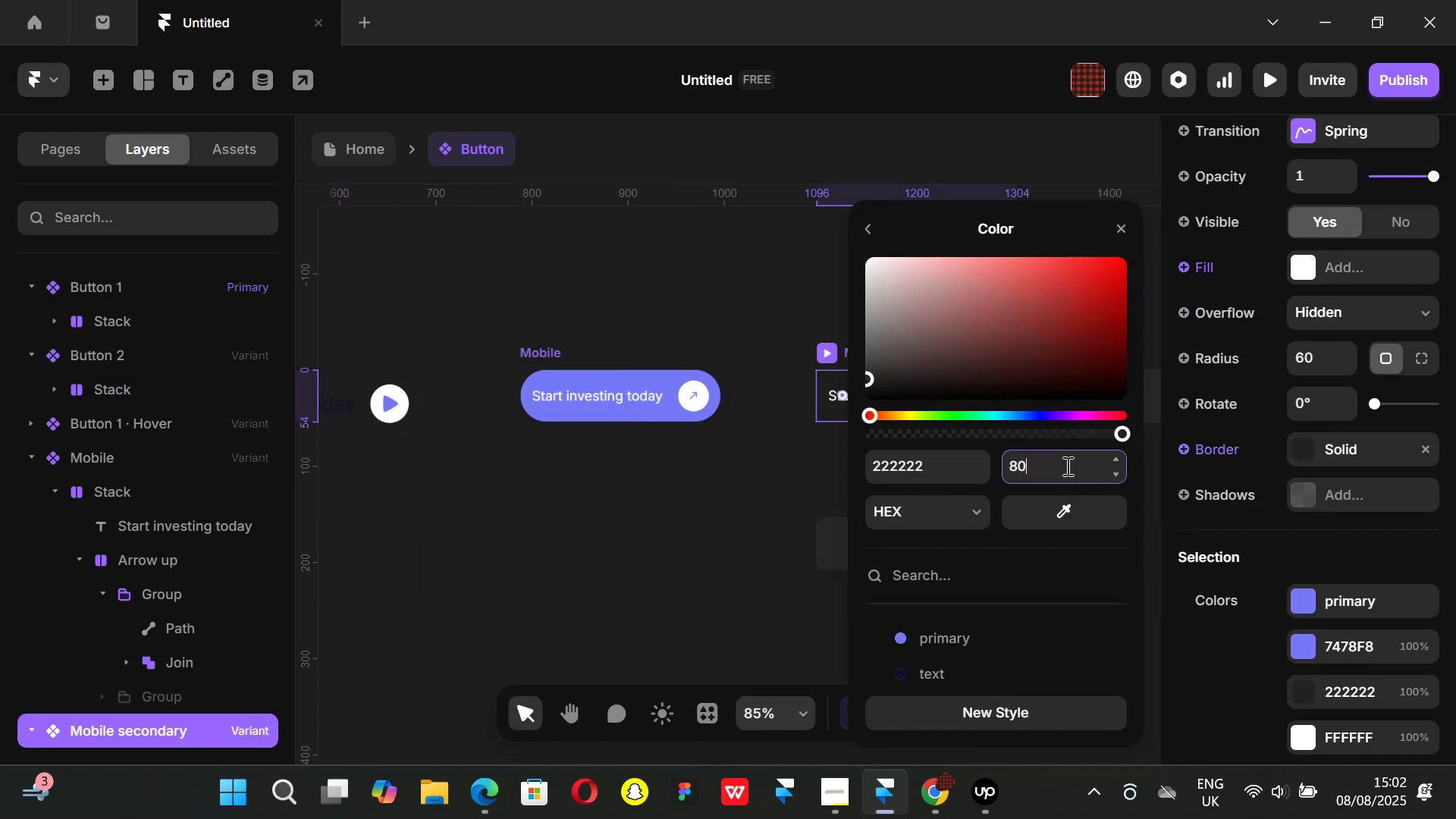 
key(Enter)
 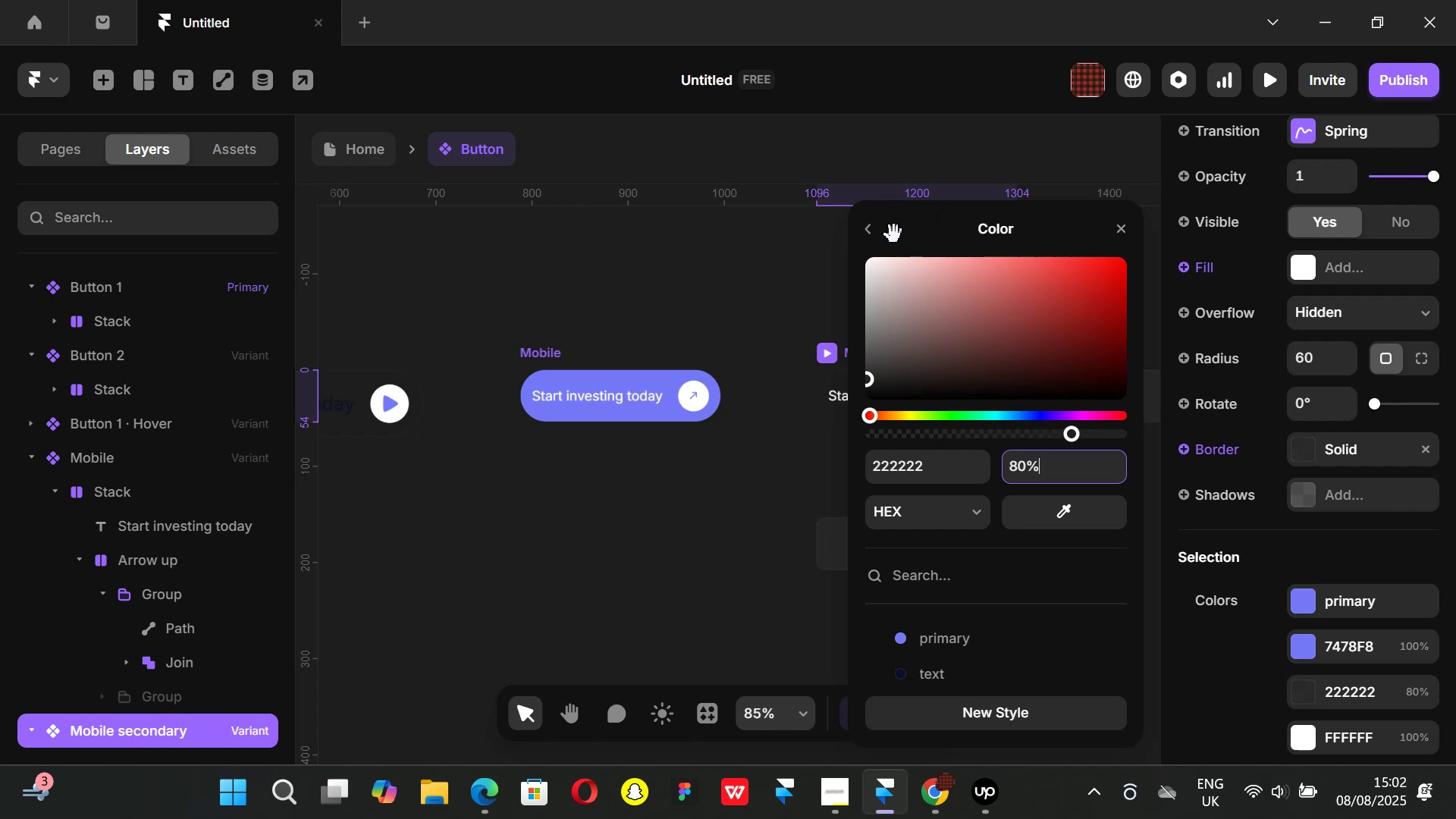 
left_click([871, 229])
 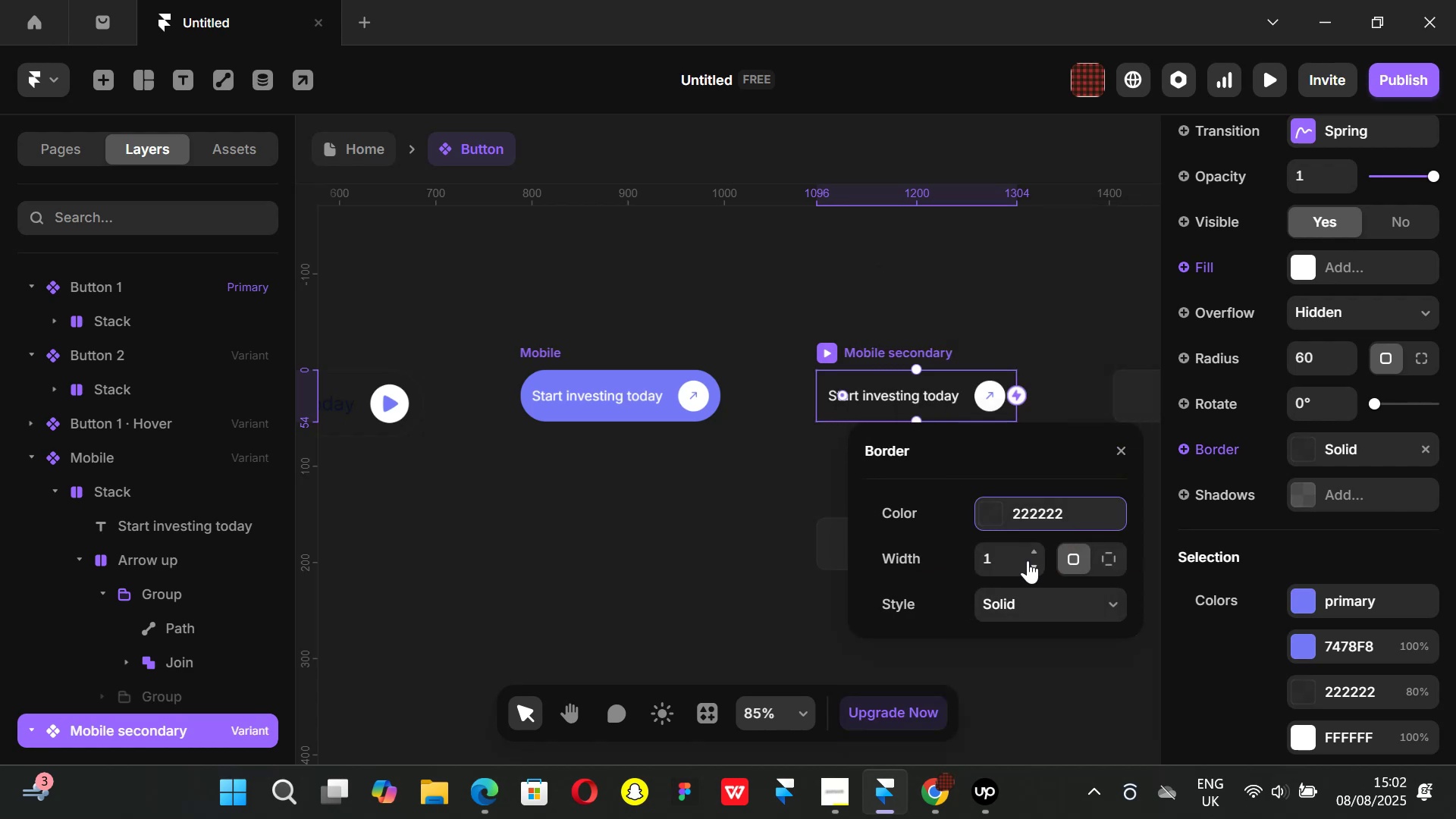 
left_click([1000, 560])
 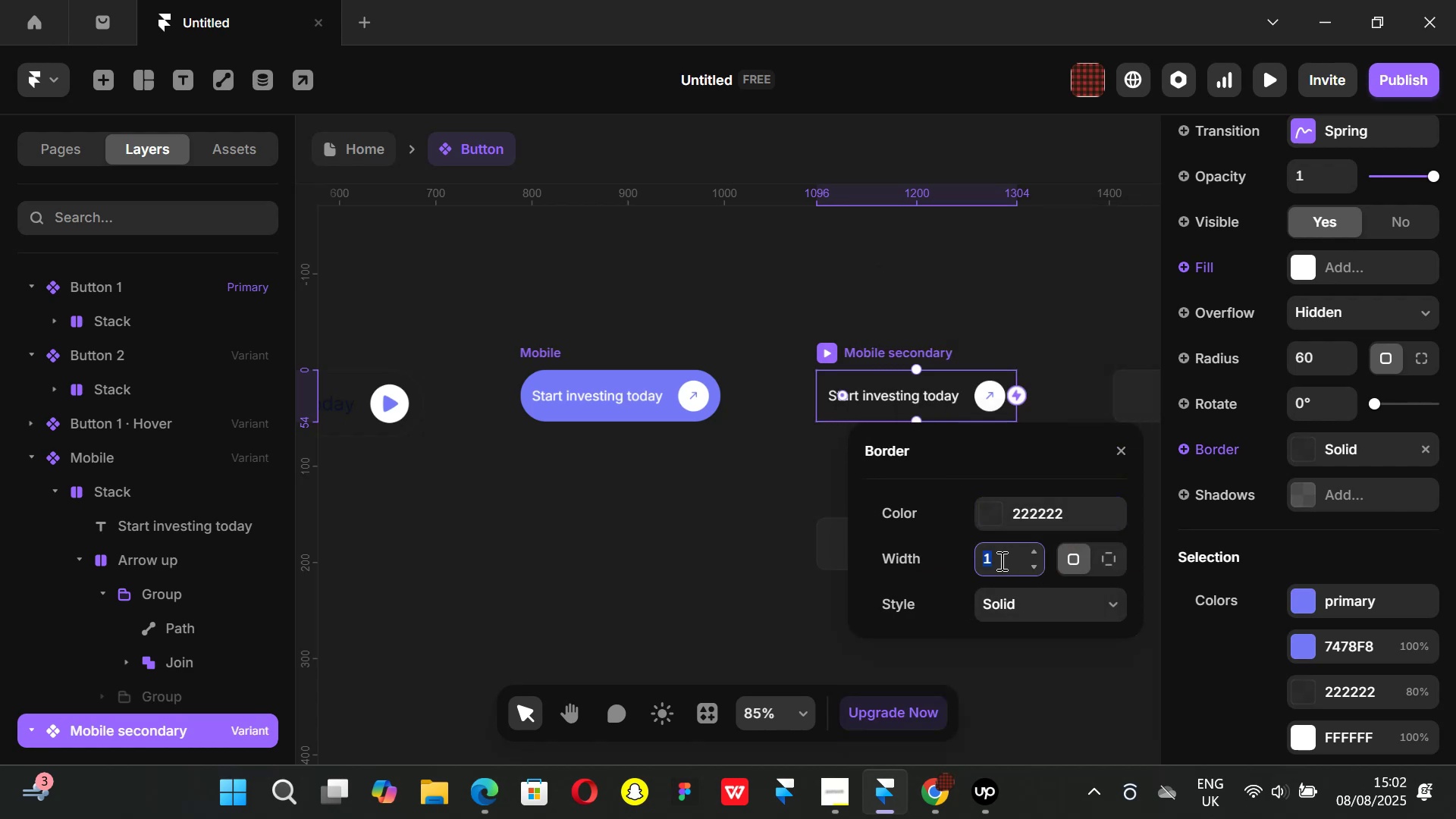 
key(1)
 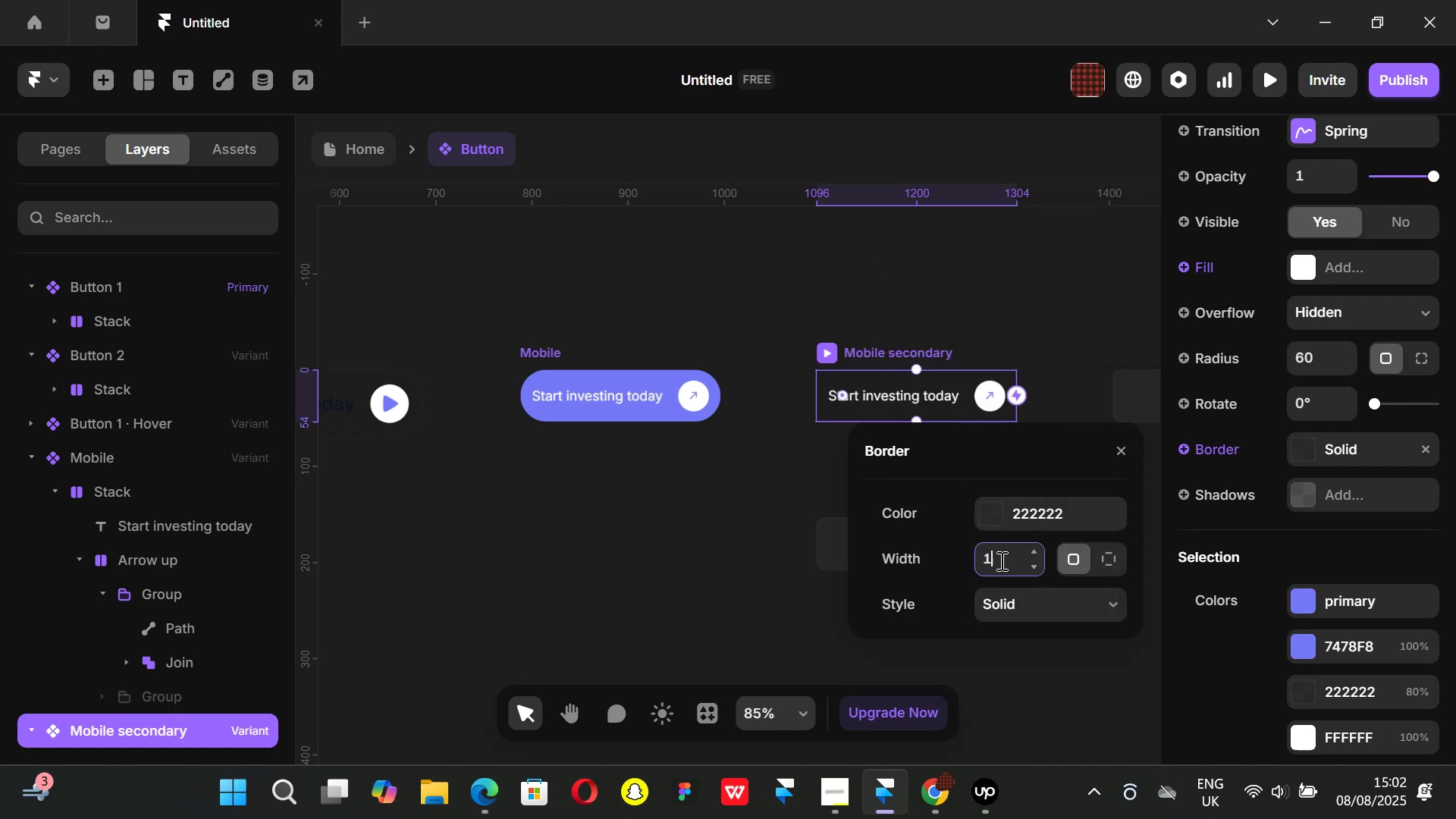 
key(Period)
 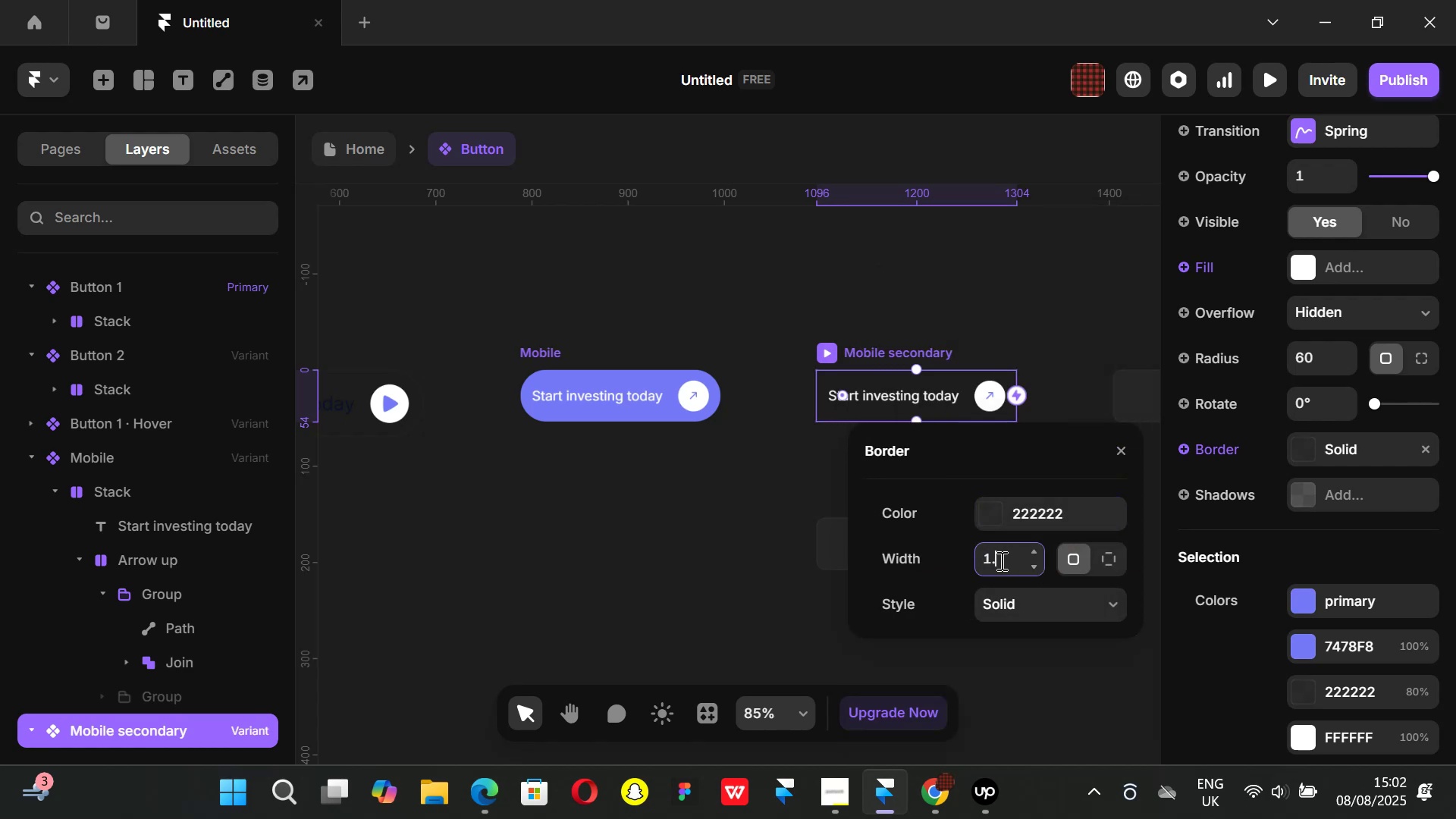 
key(5)
 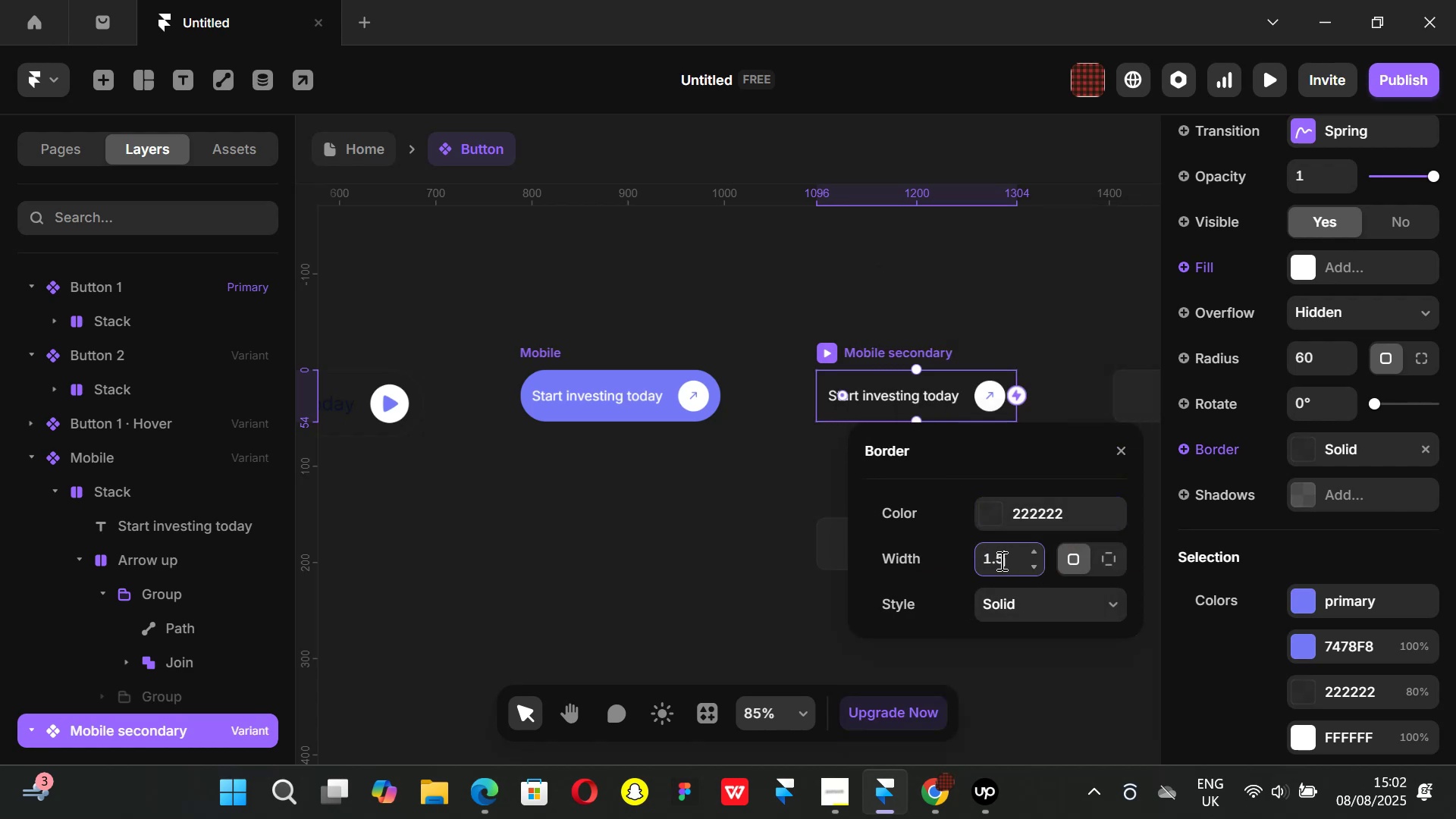 
key(Enter)
 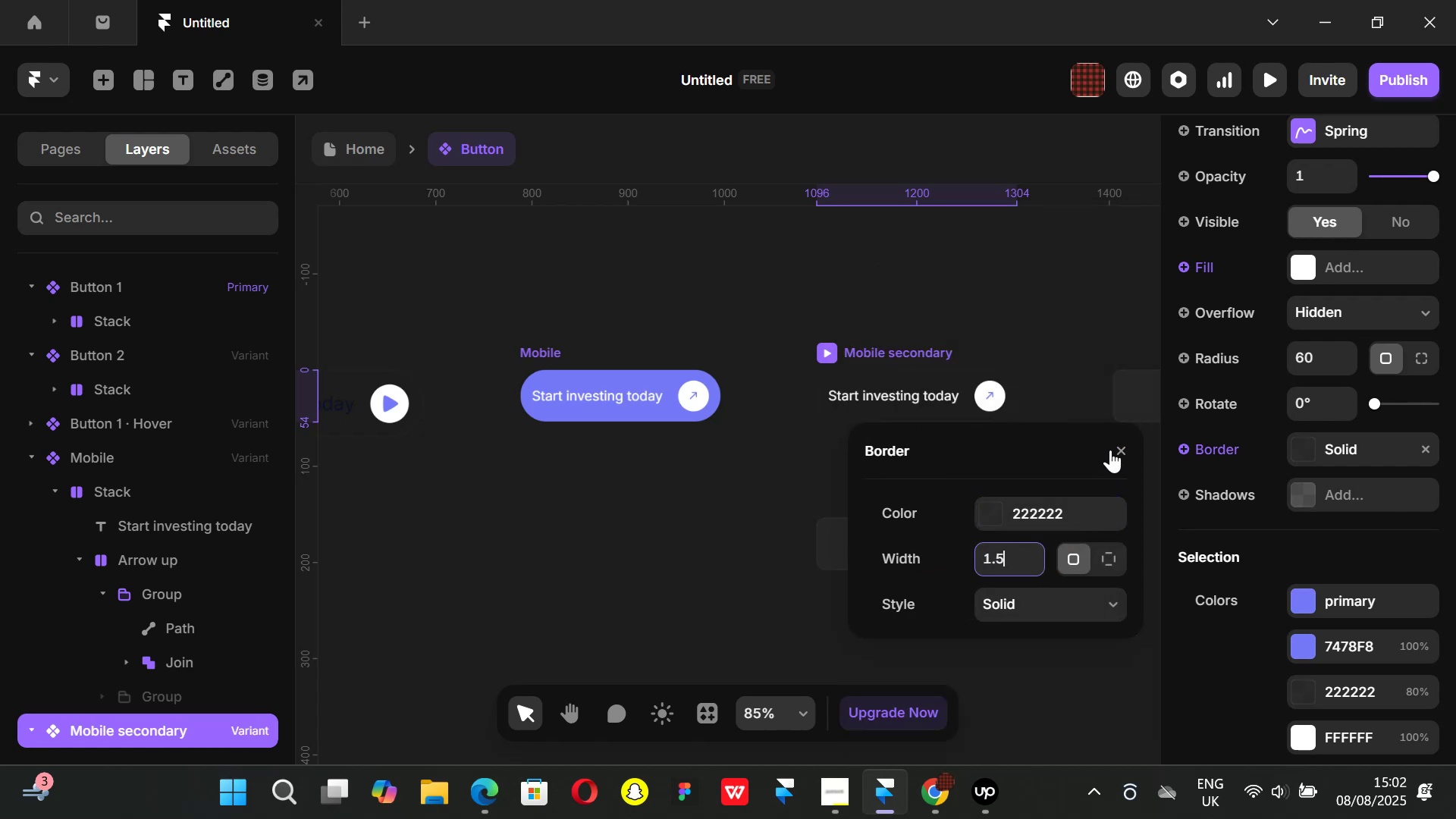 
left_click([1130, 450])
 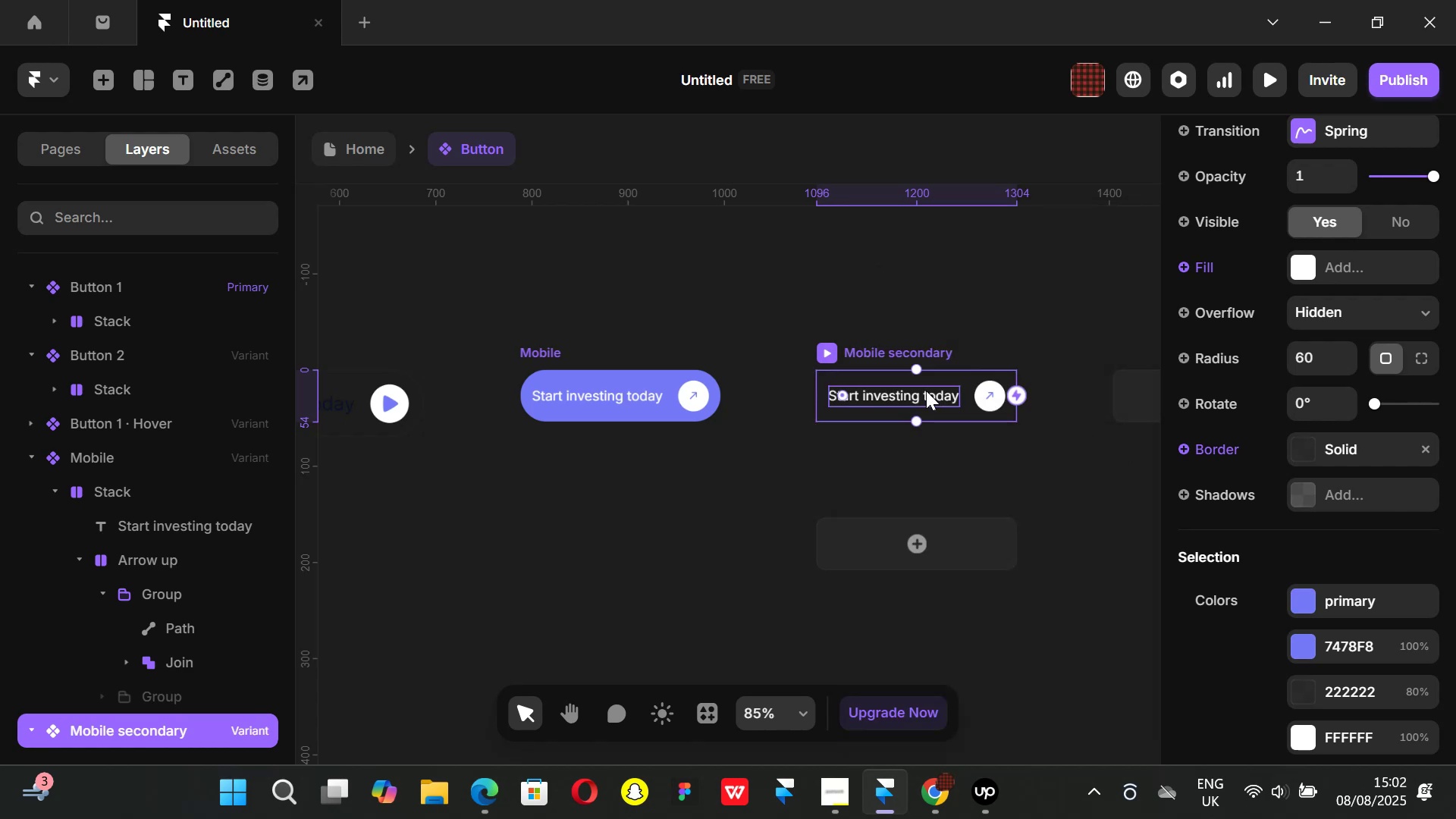 
left_click([926, 391])
 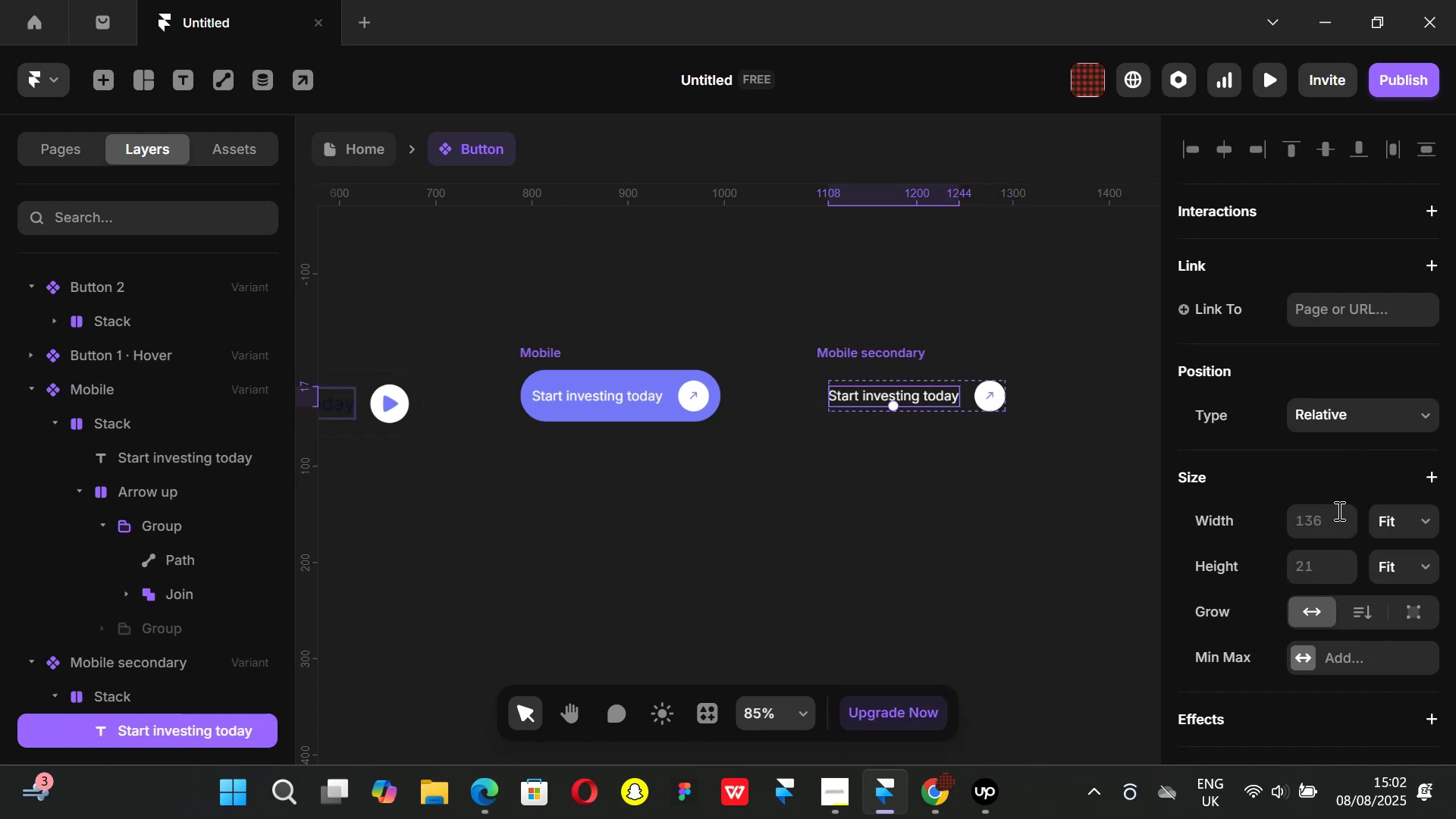 
scroll: coordinate [1336, 511], scroll_direction: down, amount: 4.0
 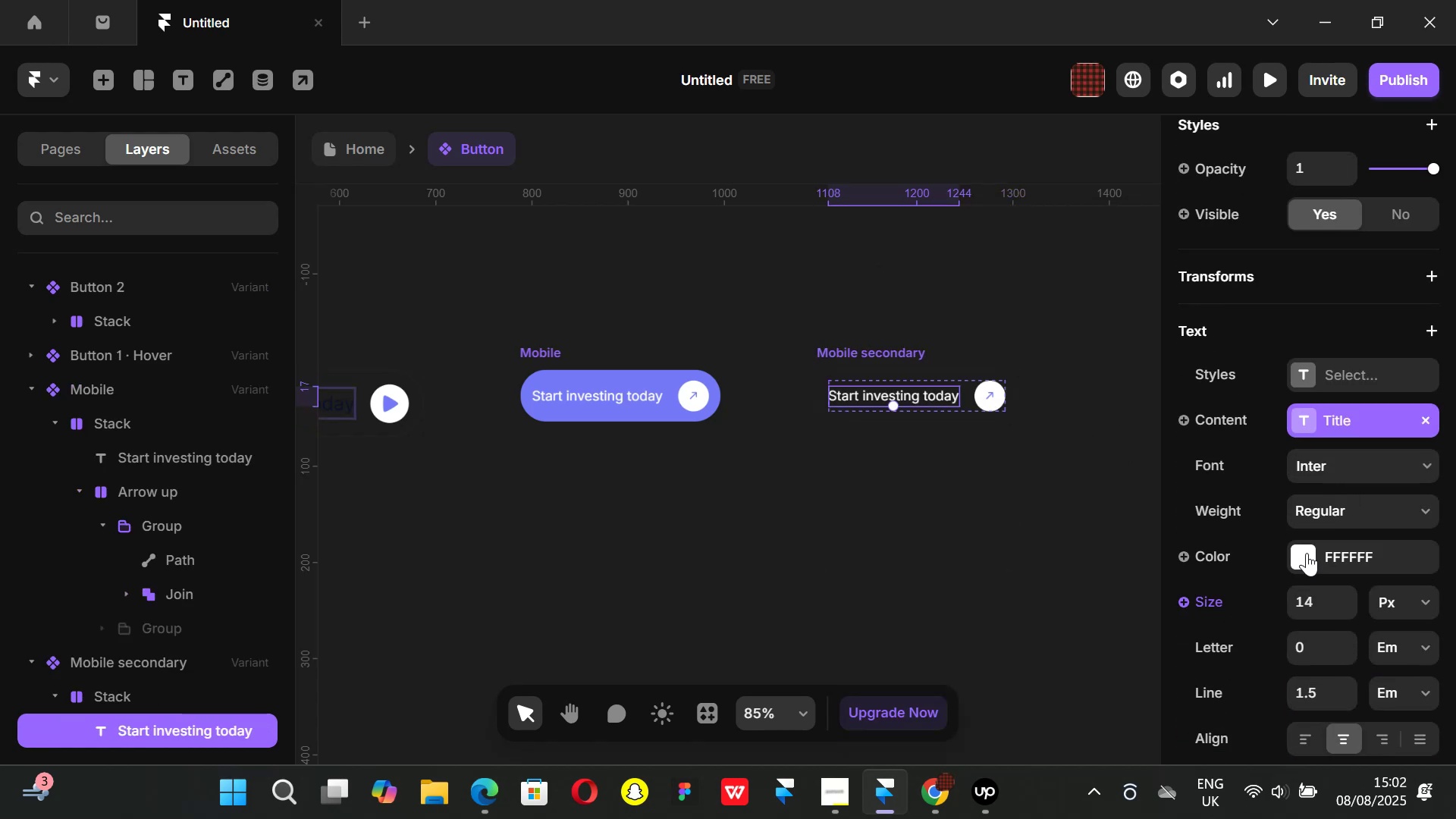 
left_click([1307, 553])
 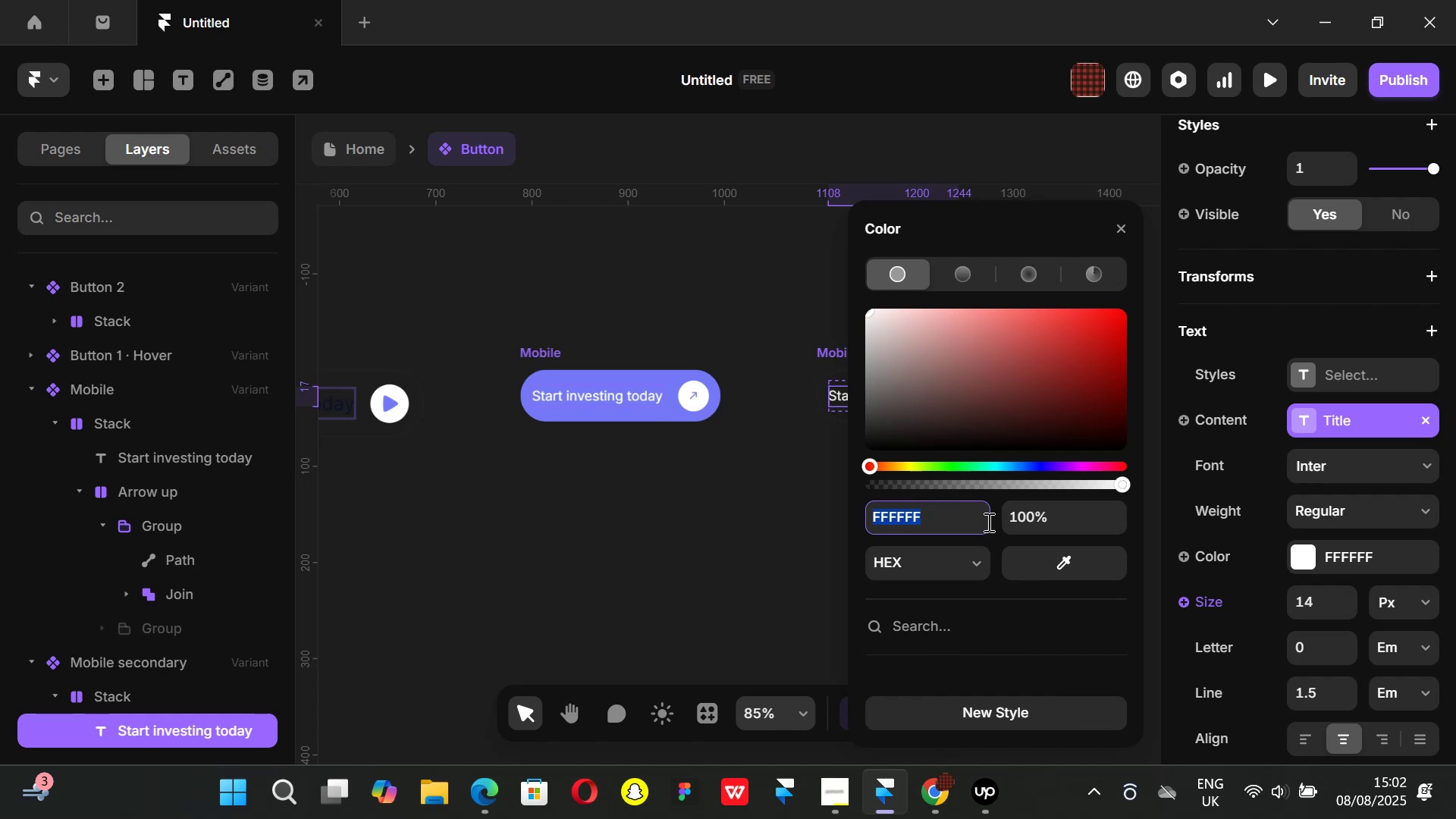 
scroll: coordinate [967, 613], scroll_direction: down, amount: 2.0
 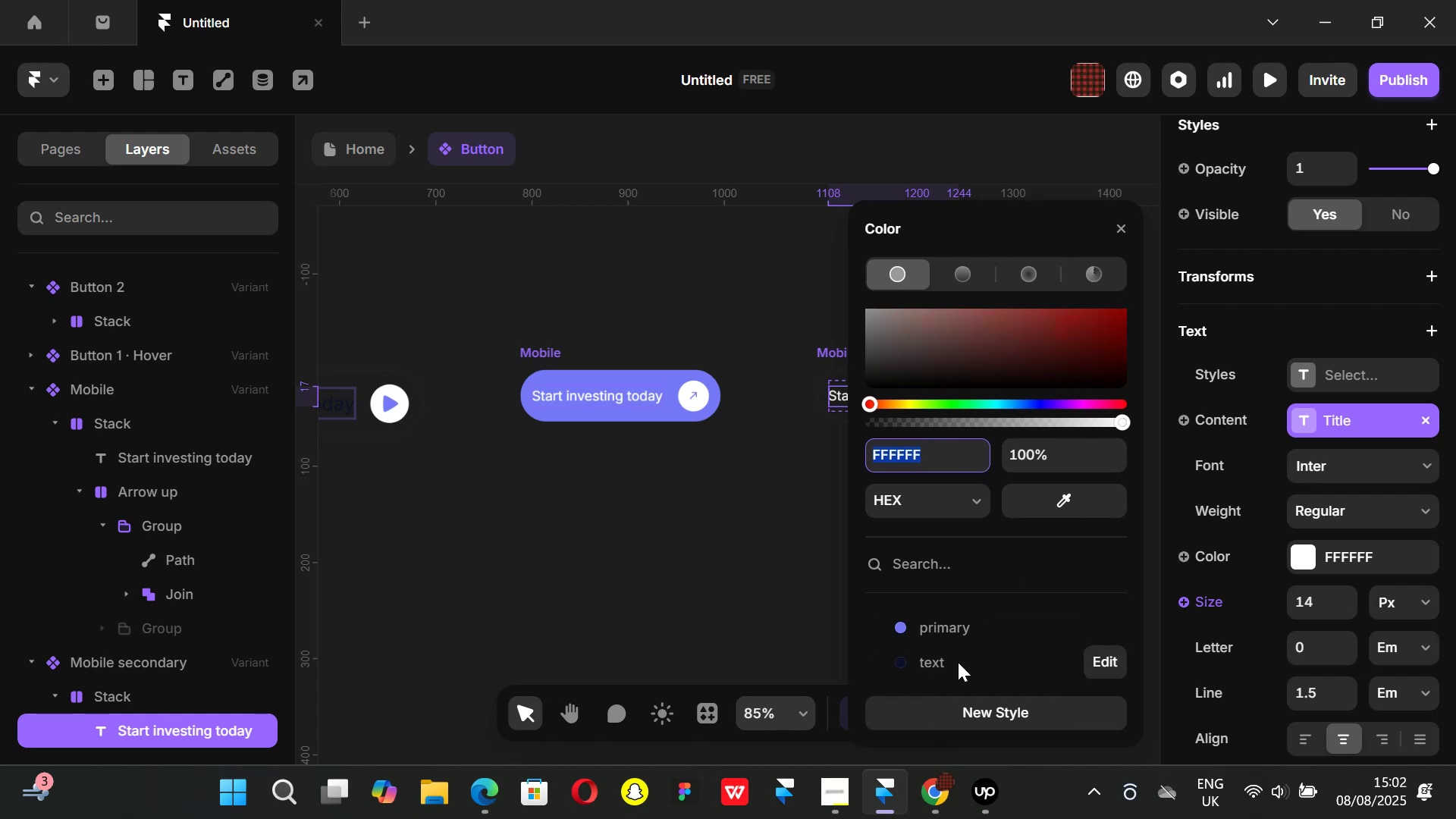 
left_click([954, 664])
 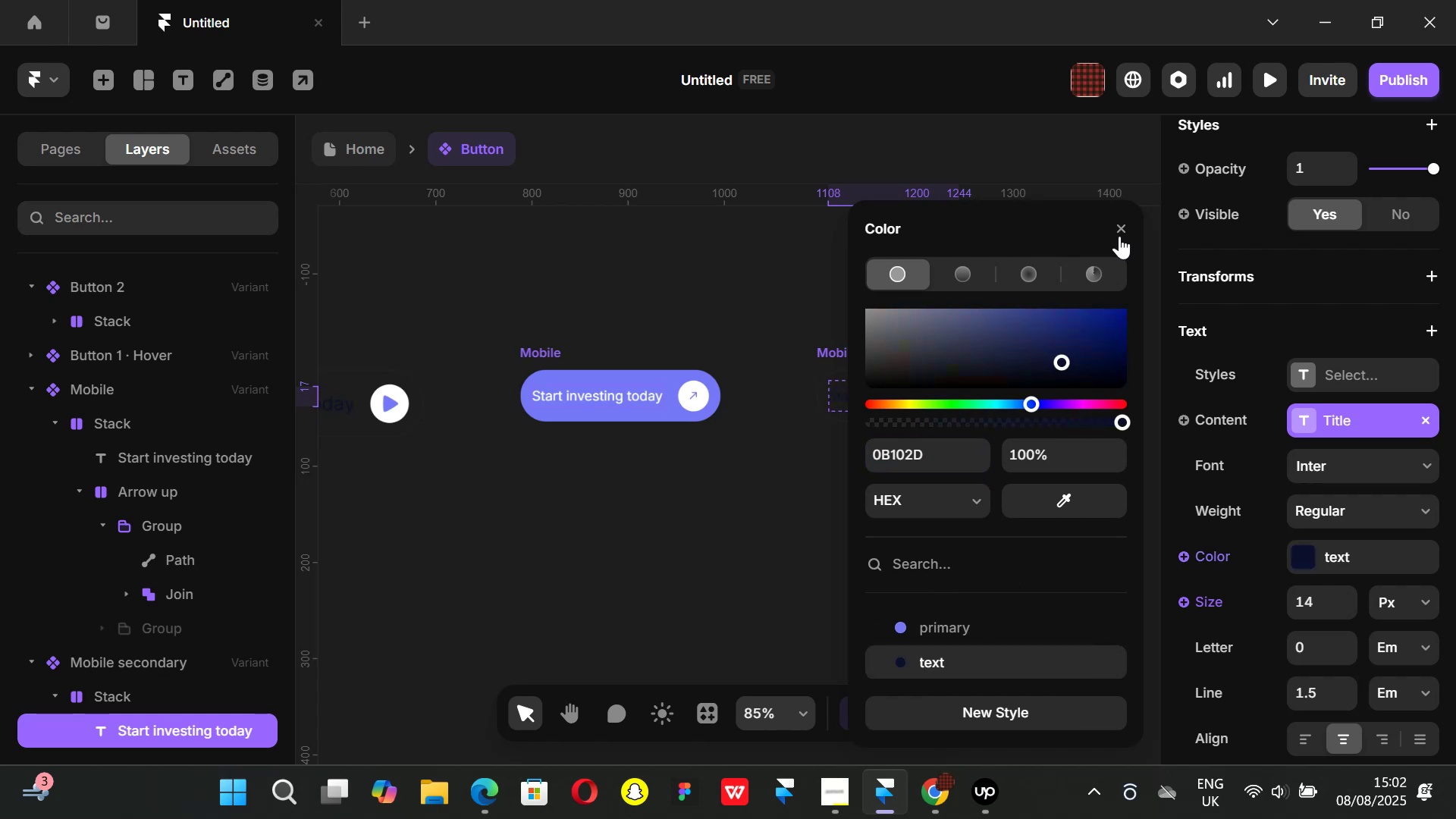 
left_click([1119, 228])
 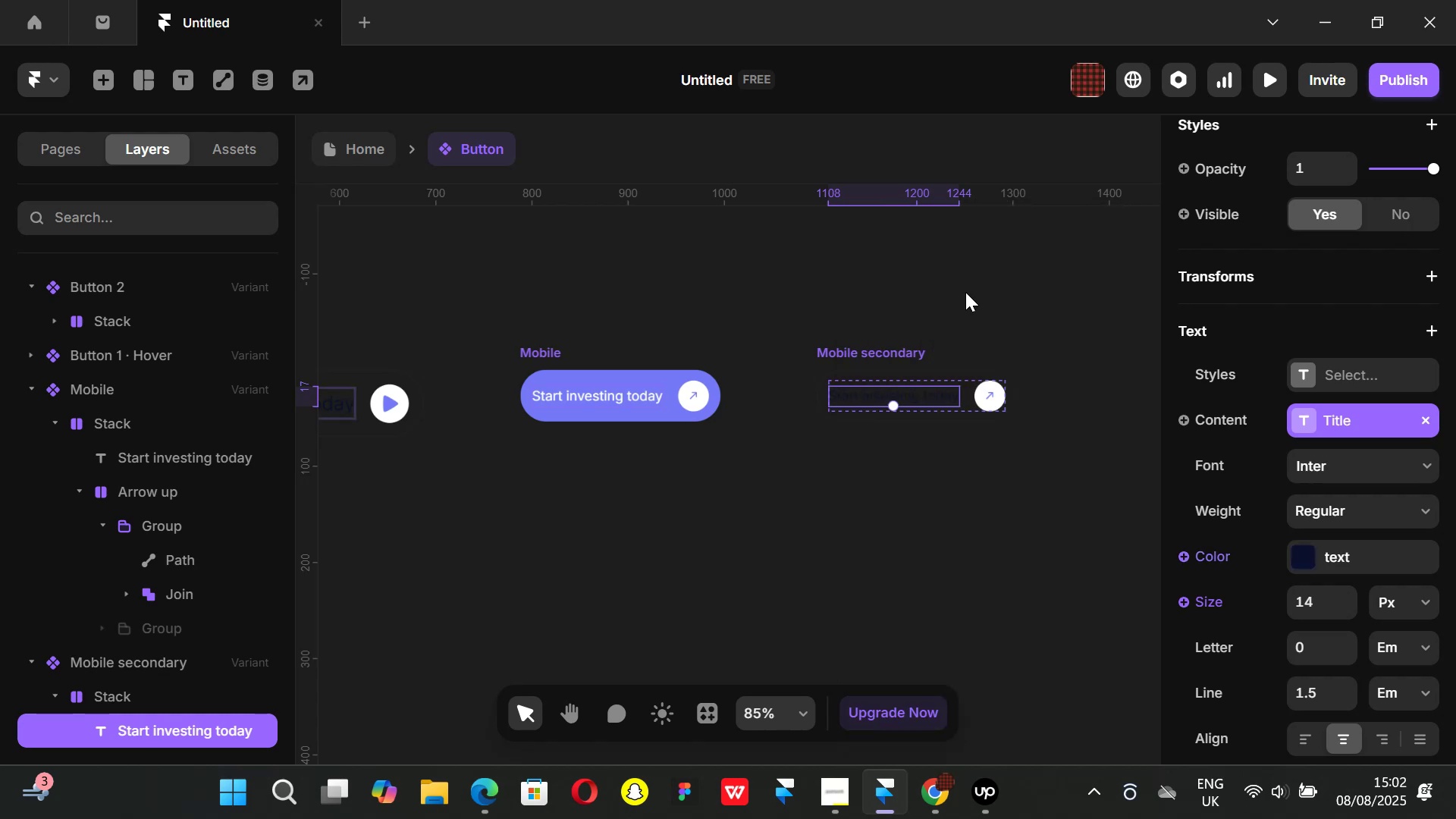 
left_click([965, 292])
 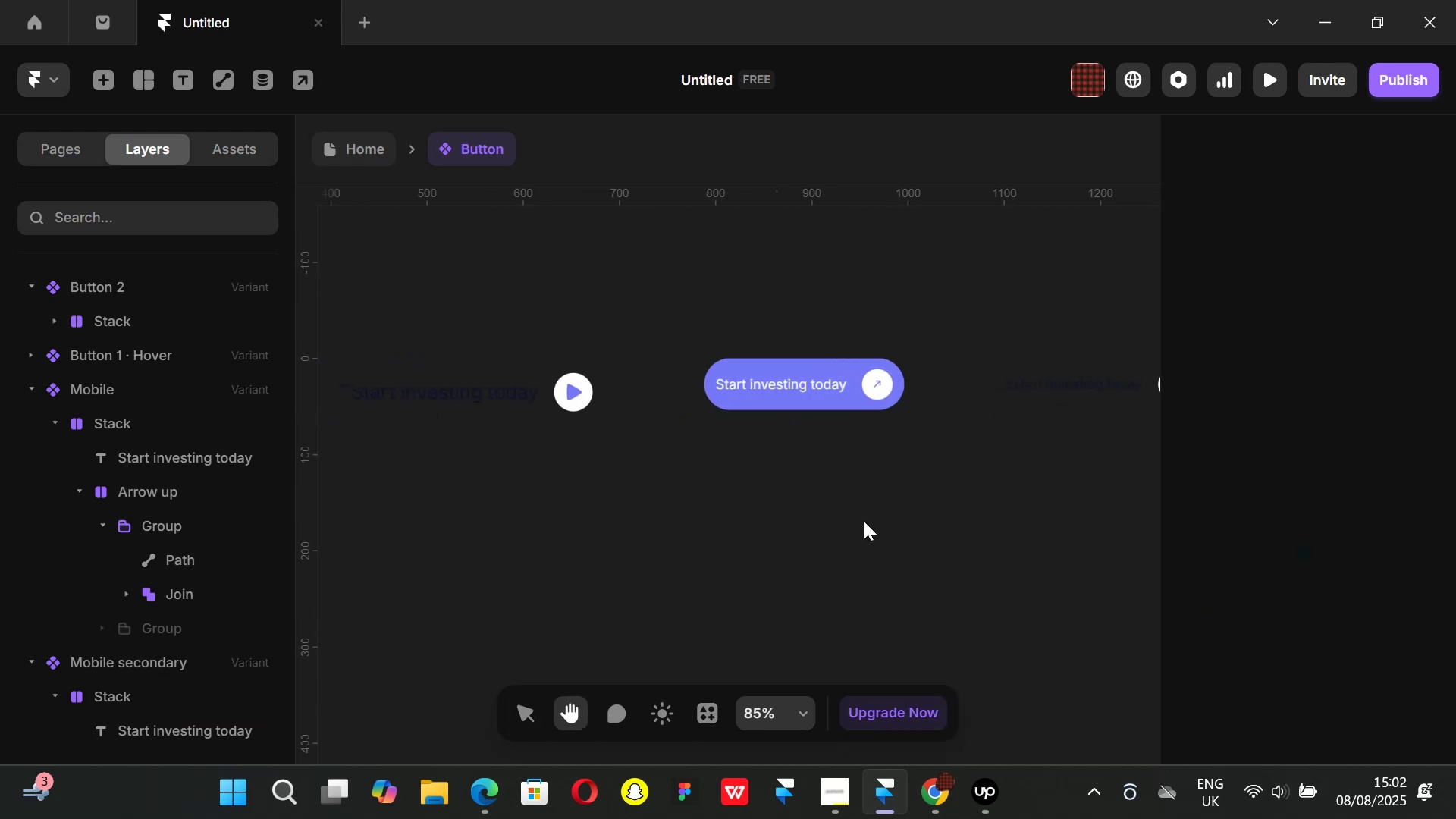 
left_click([573, 395])
 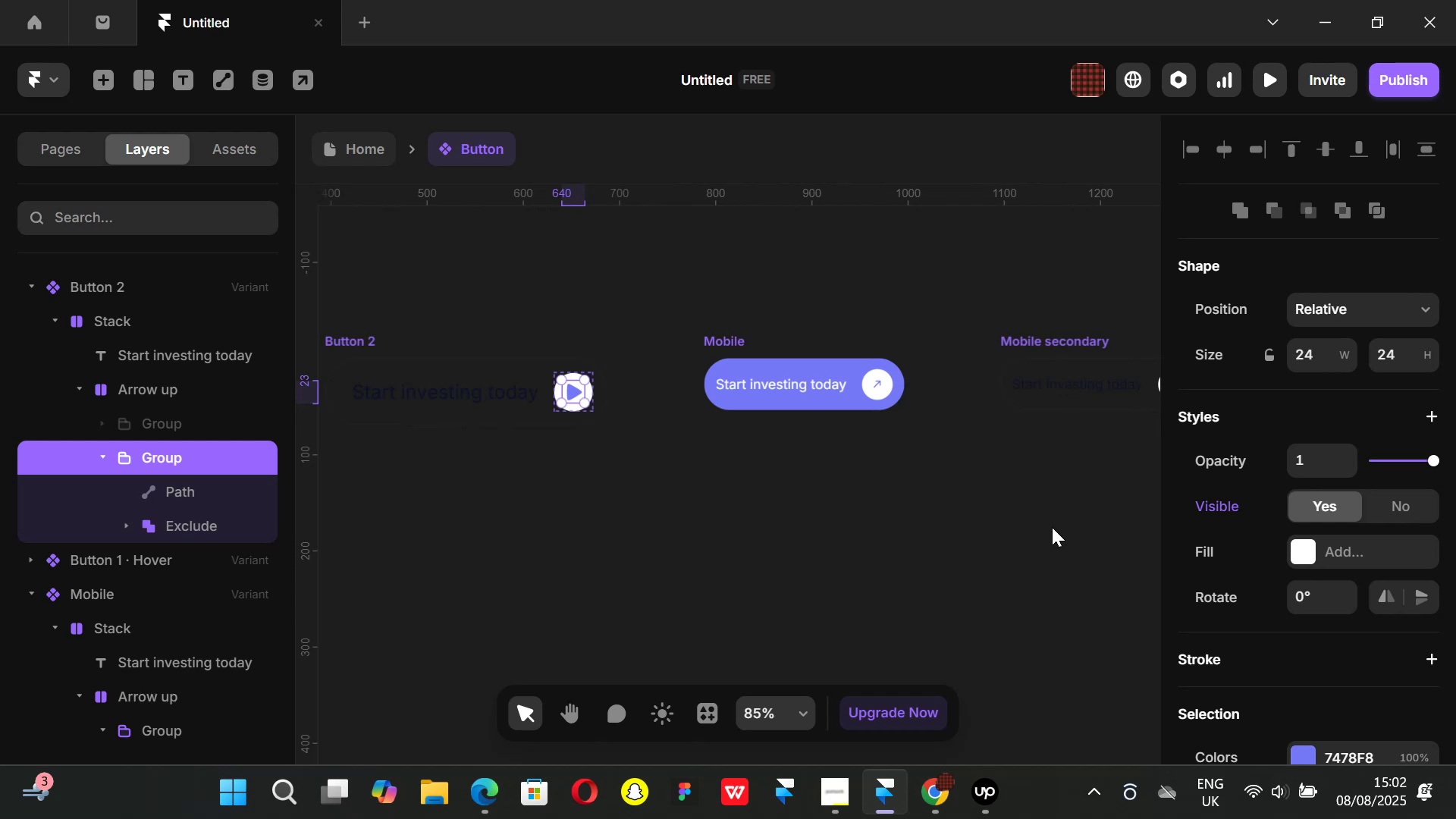 
key(Control+ControlLeft)
 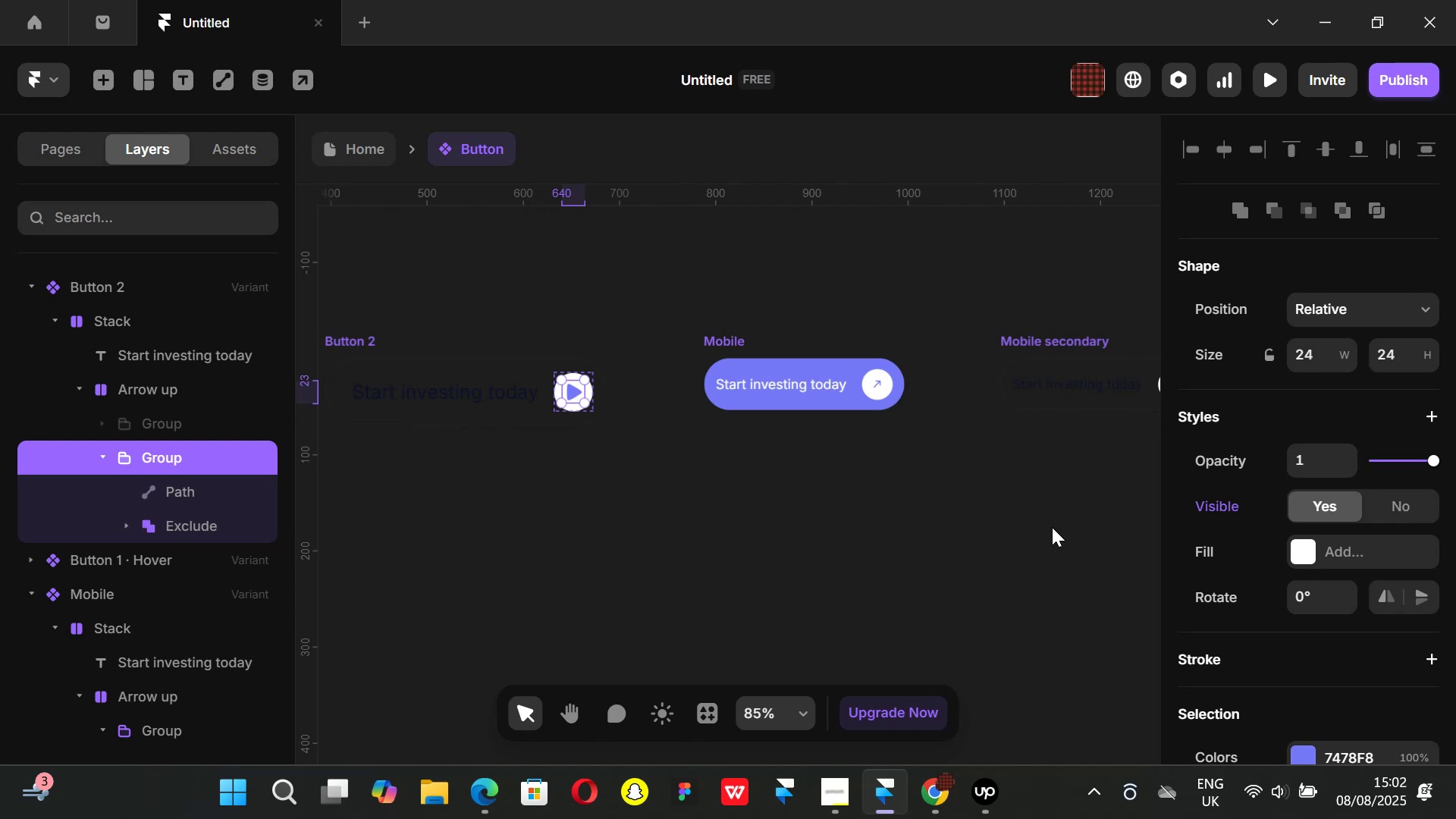 
key(Control+C)
 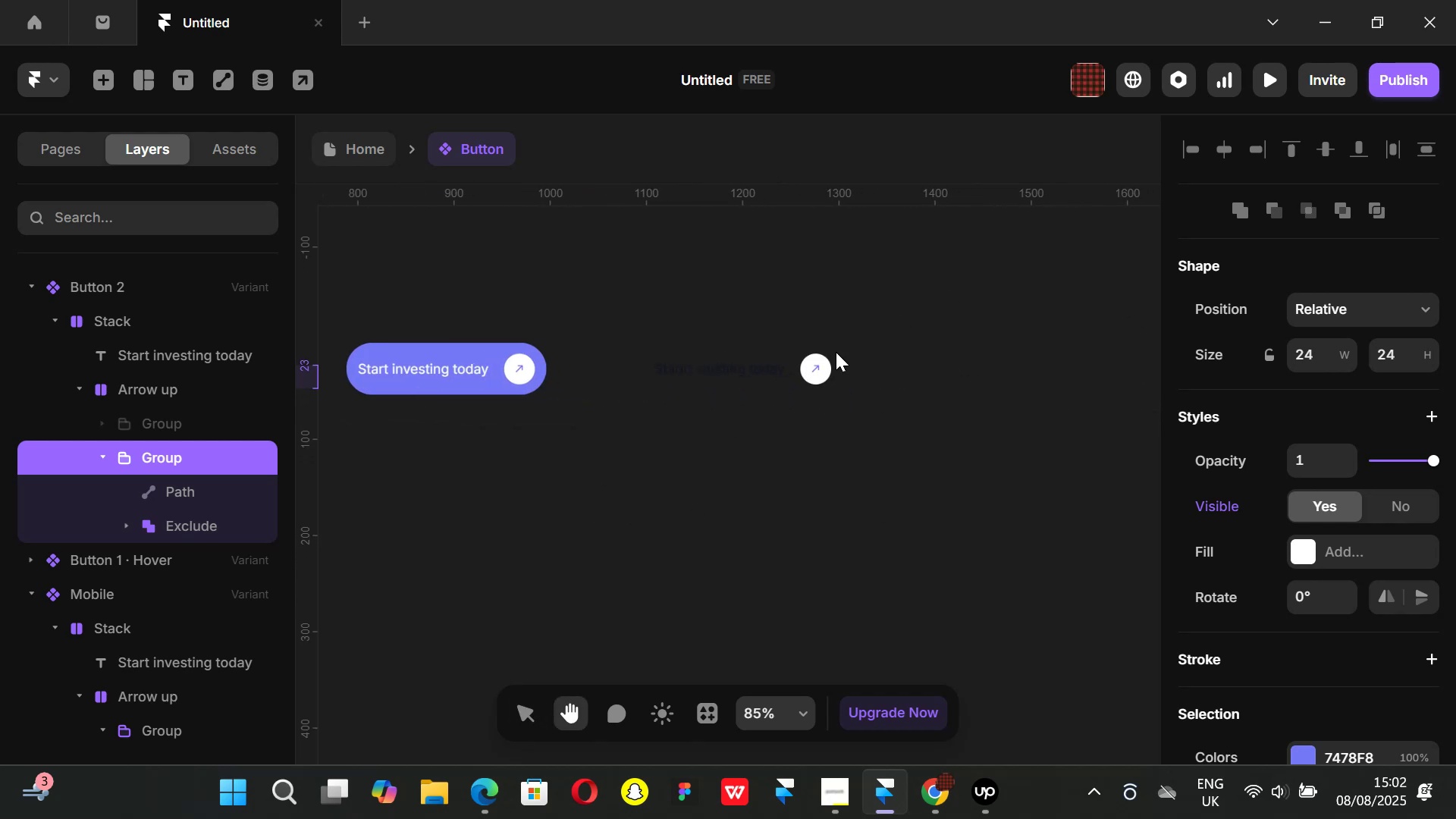 
left_click([817, 366])
 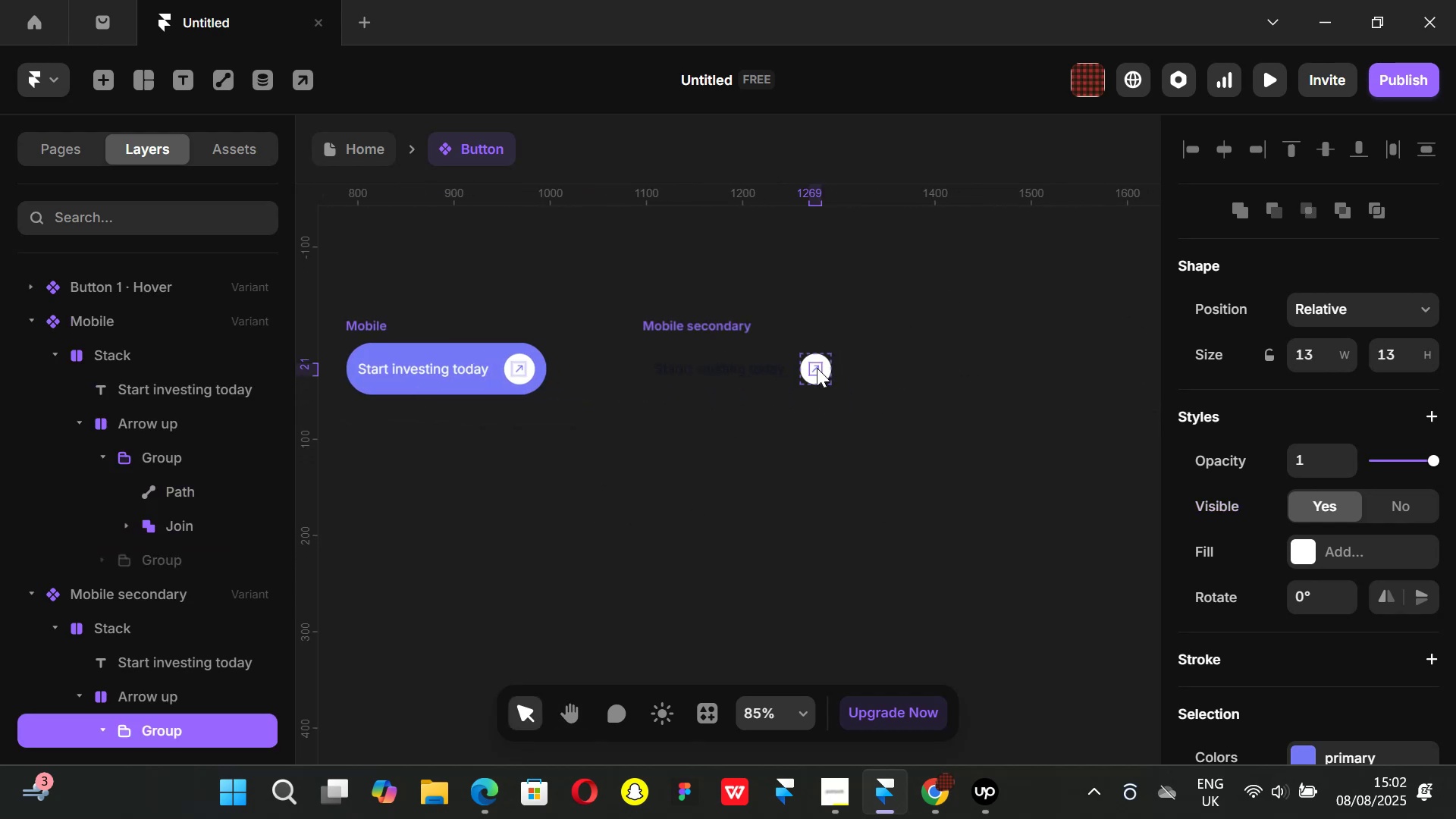 
hold_key(key=ControlLeft, duration=0.84)
scroll: coordinate [827, 373], scroll_direction: up, amount: 4.0
 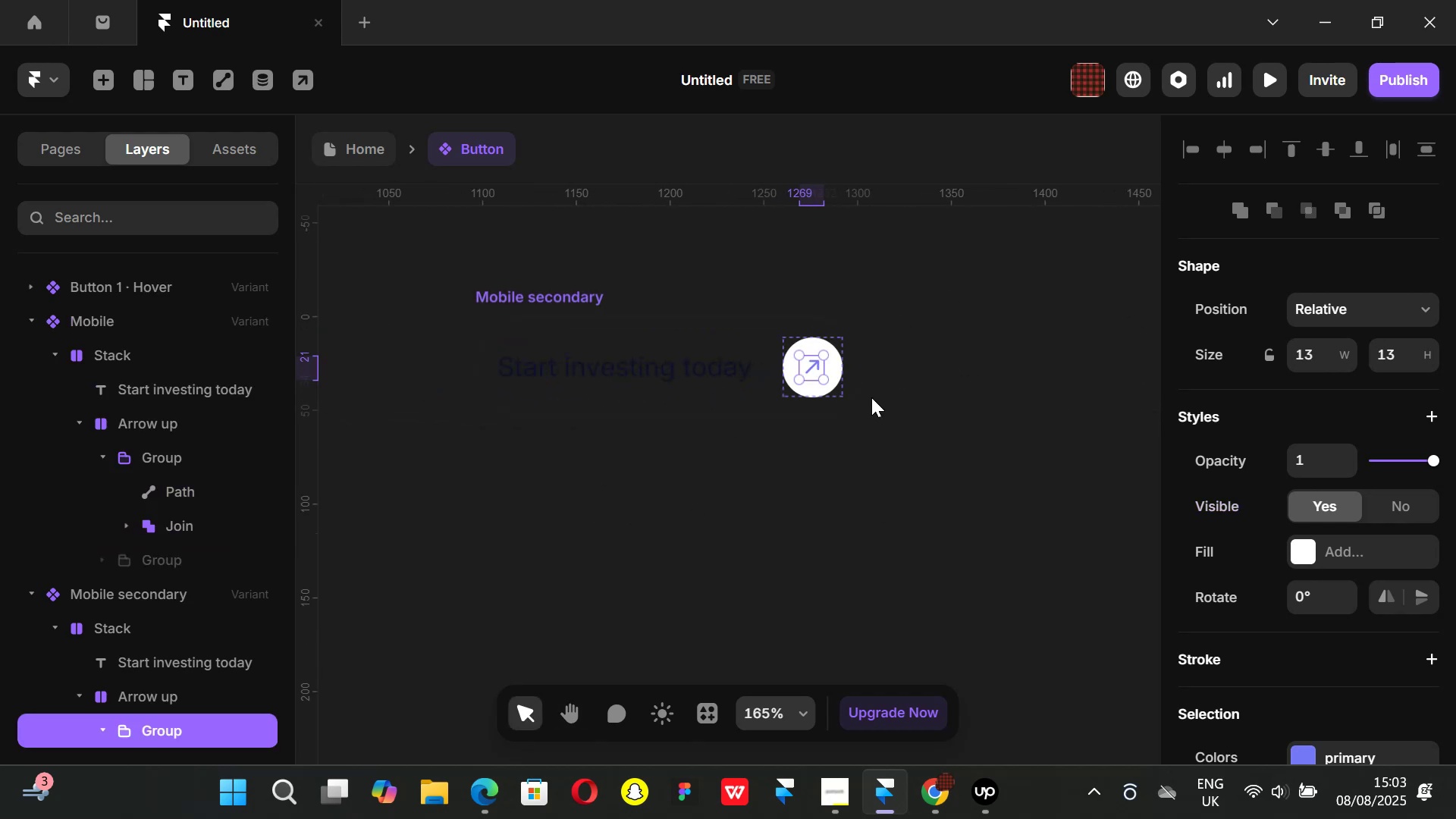 
key(Backspace)
 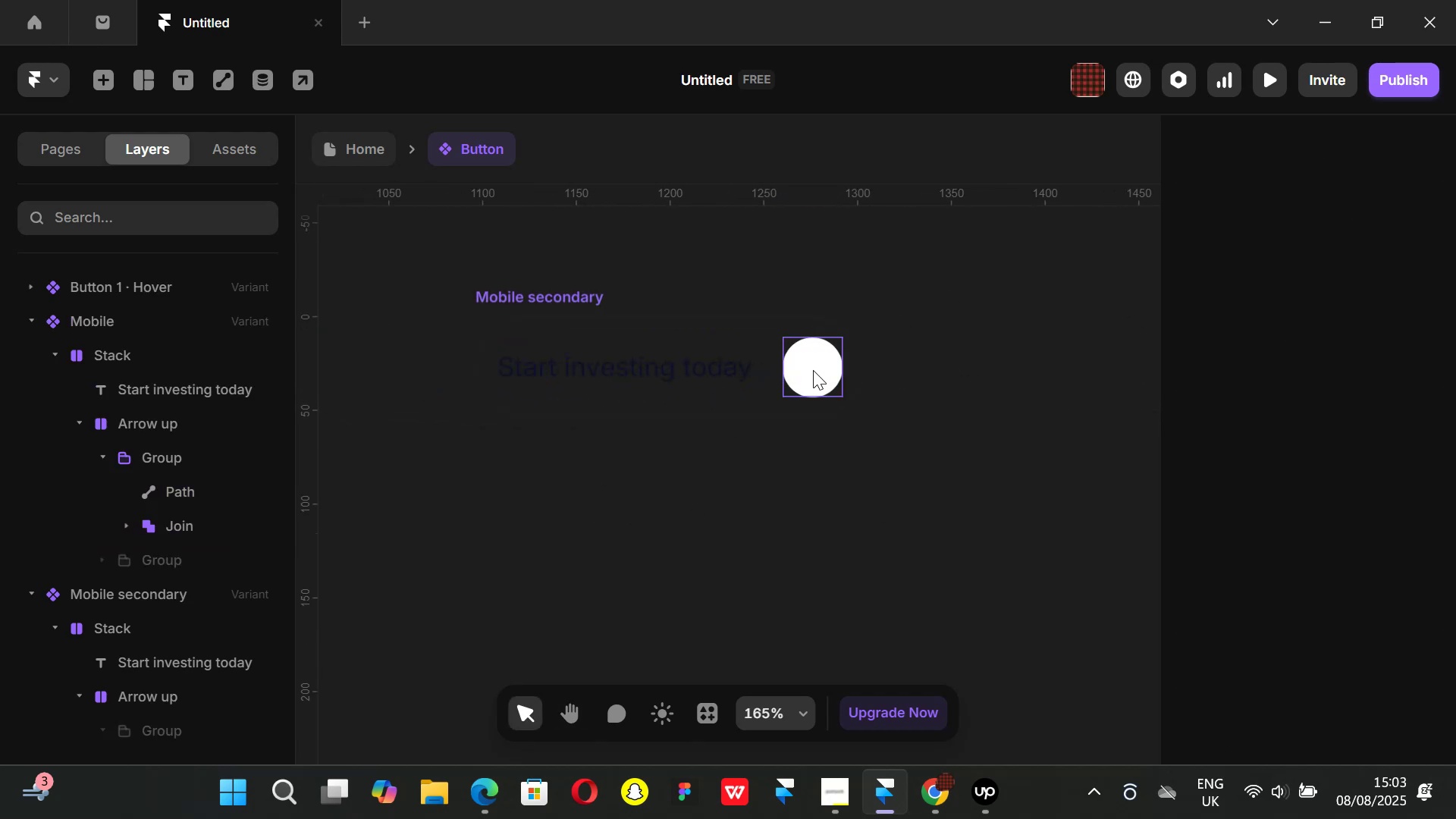 
left_click([813, 369])
 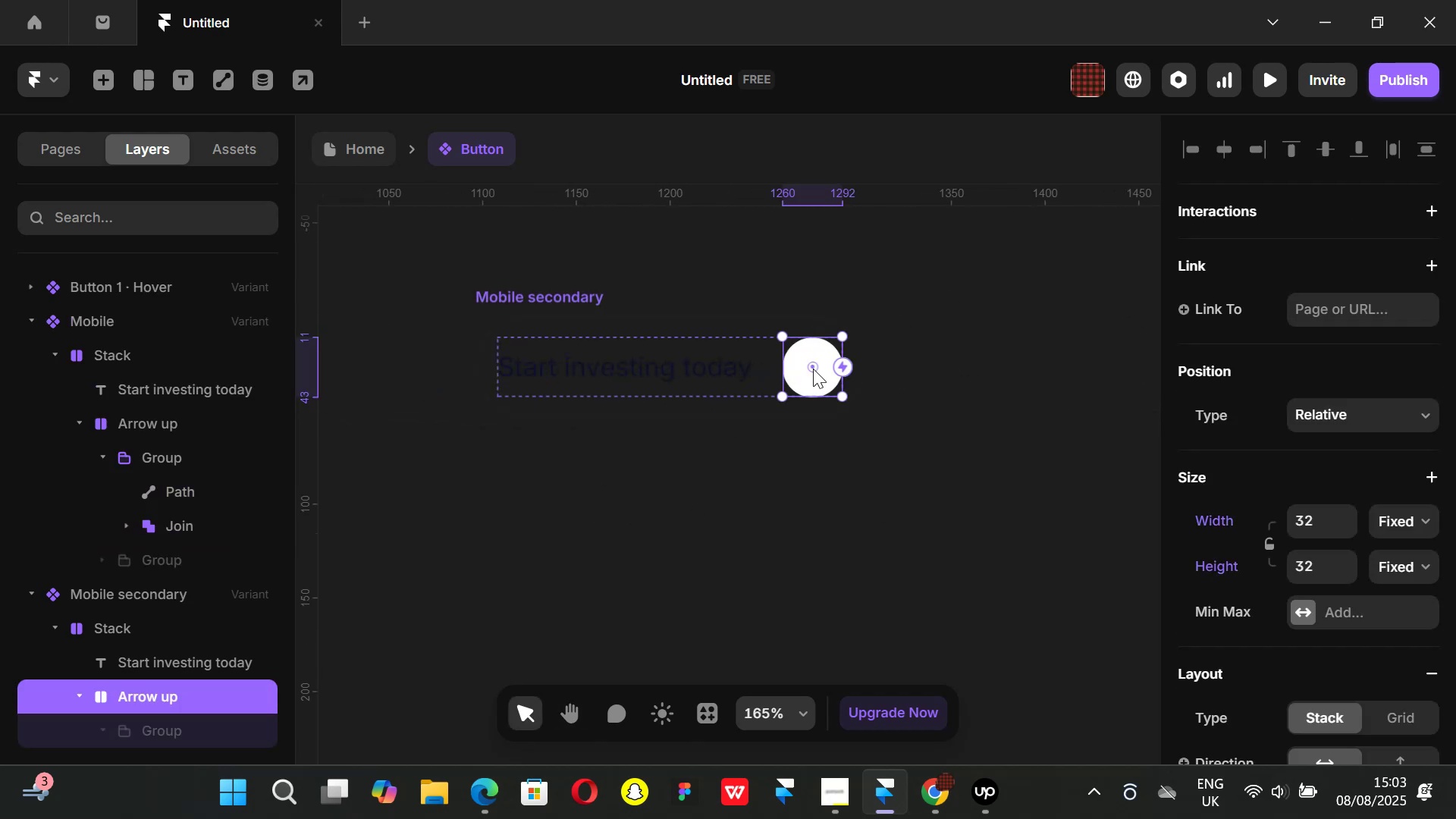 
key(Control+ControlLeft)
 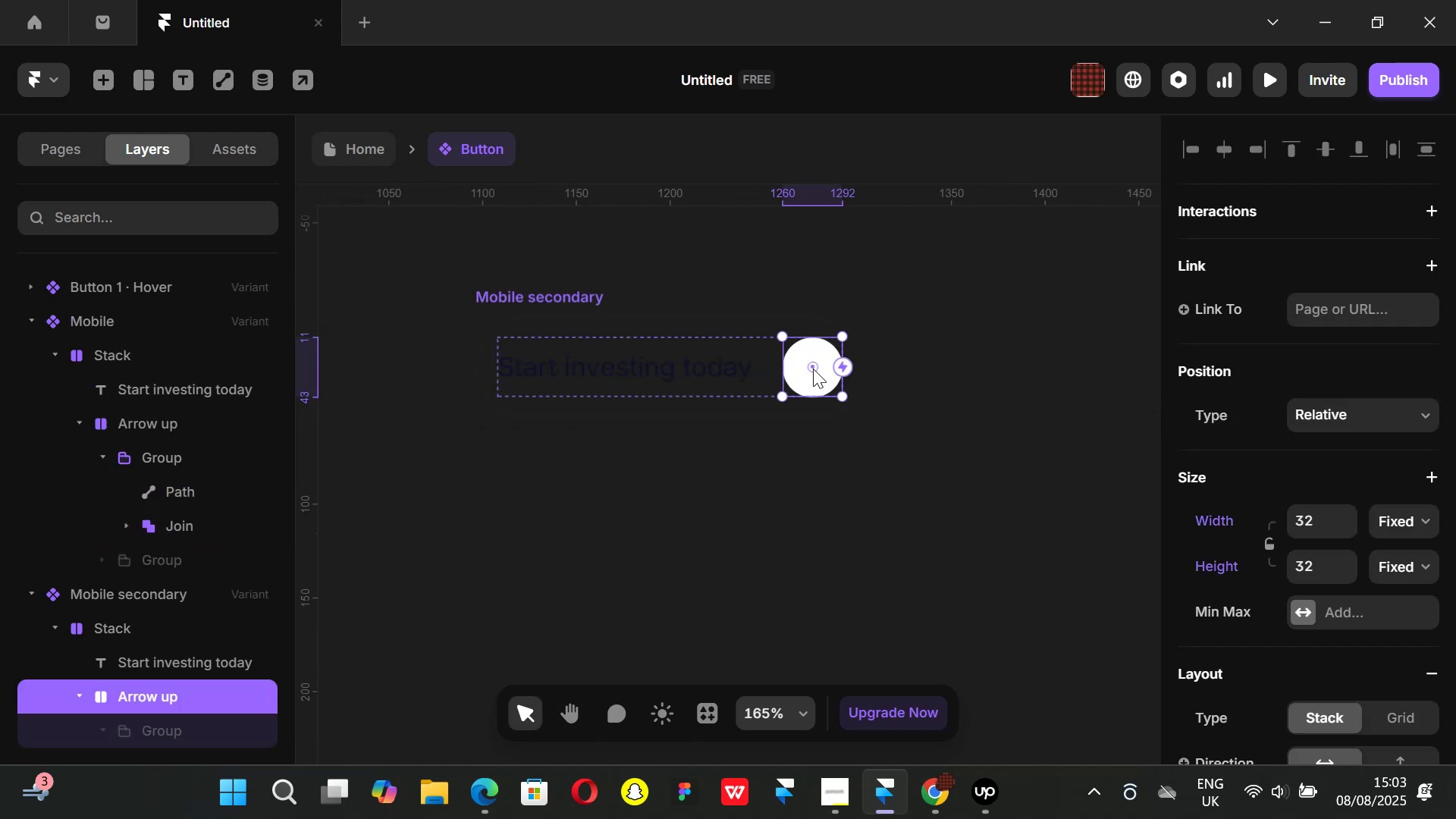 
key(Control+V)
 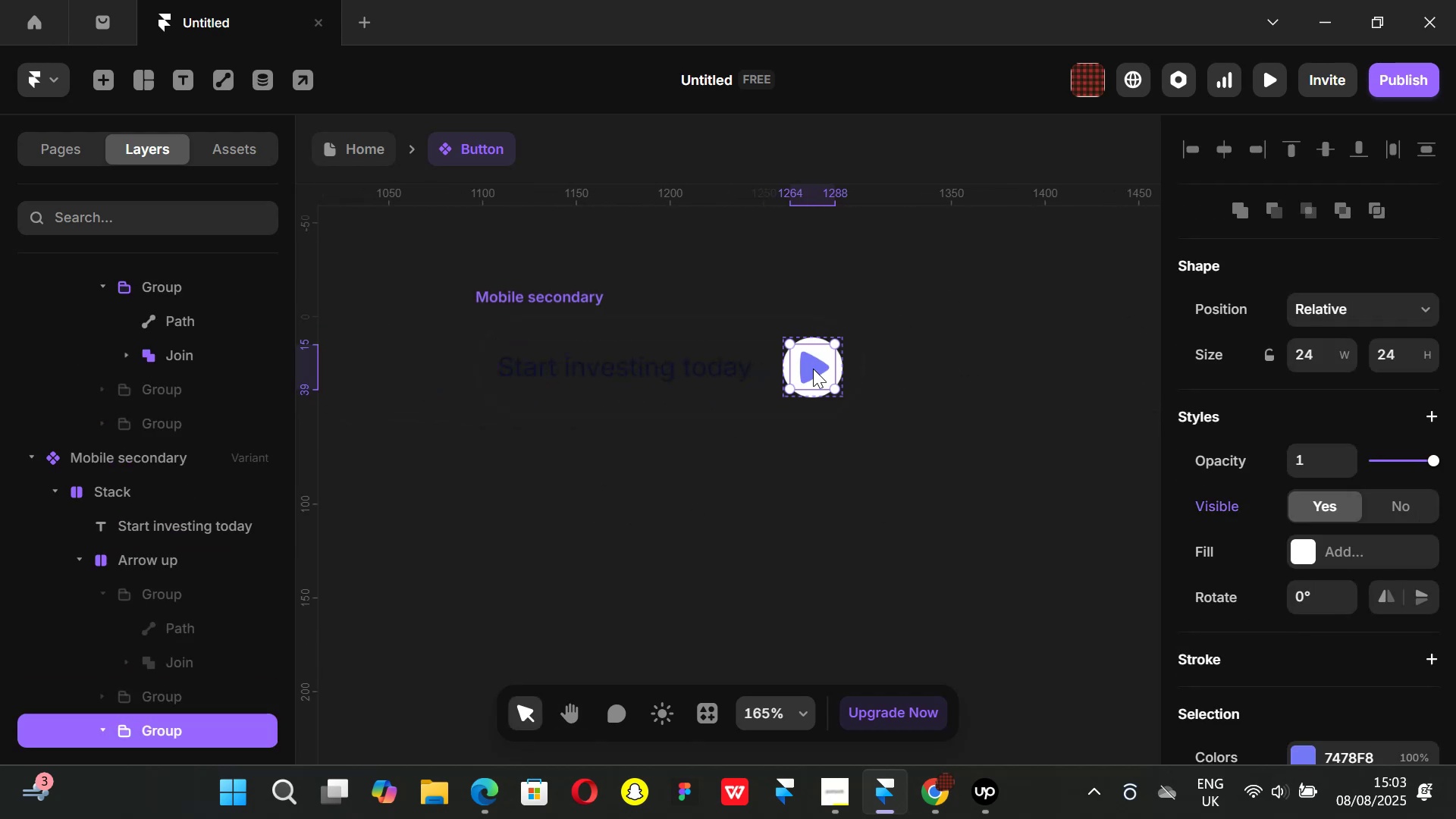 
key(K)
 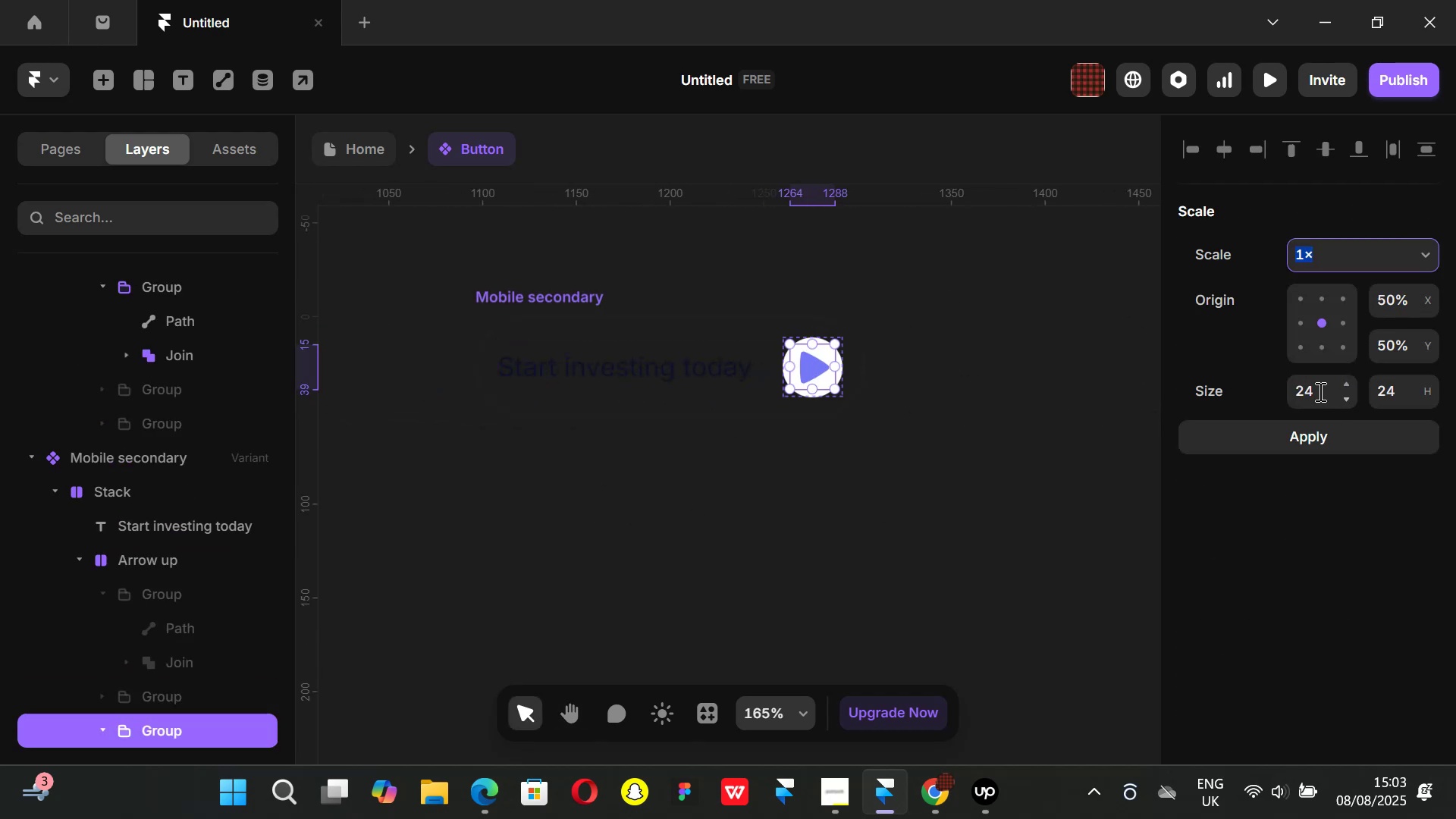 
left_click([1319, 391])
 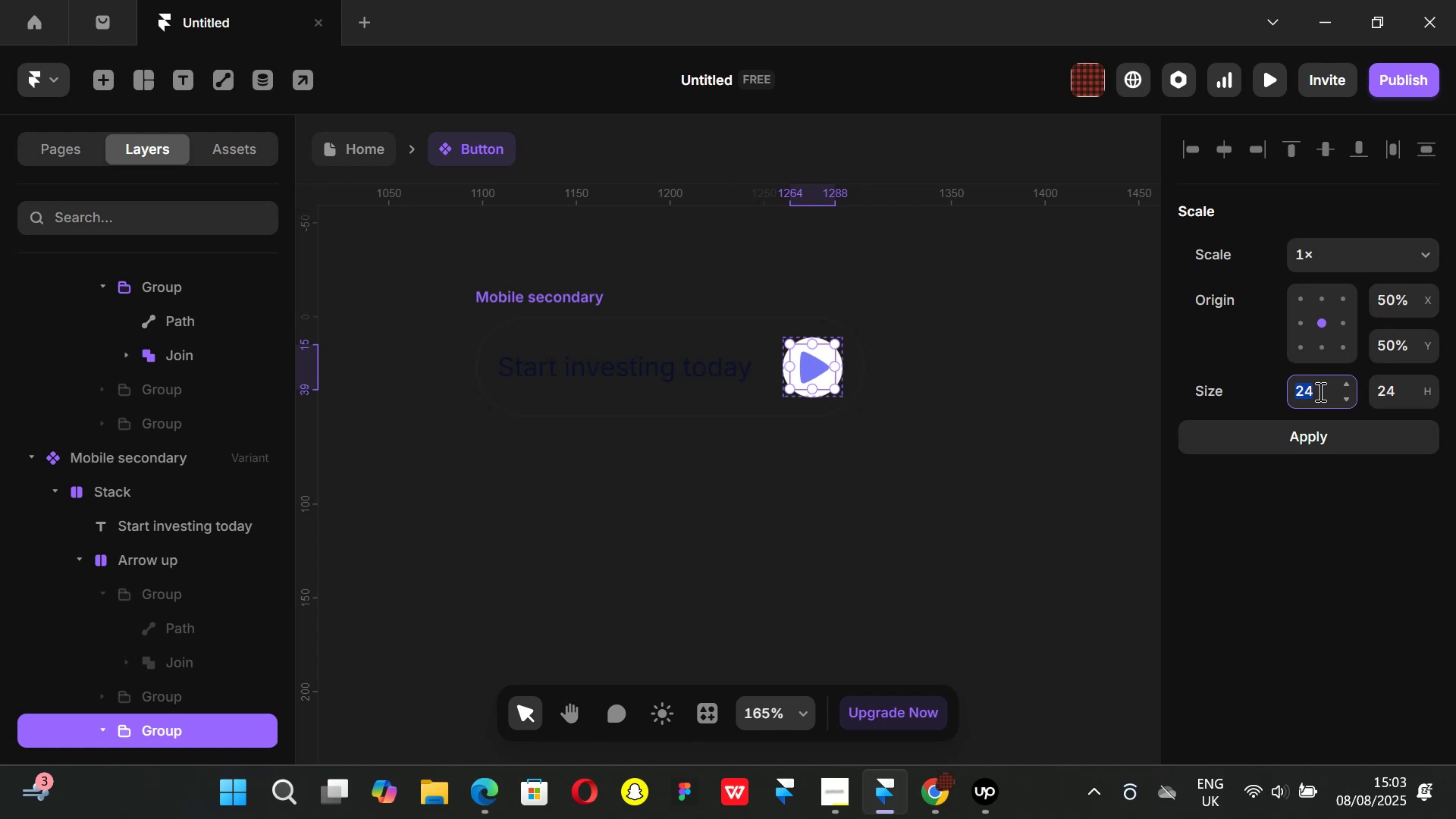 
type(13)
 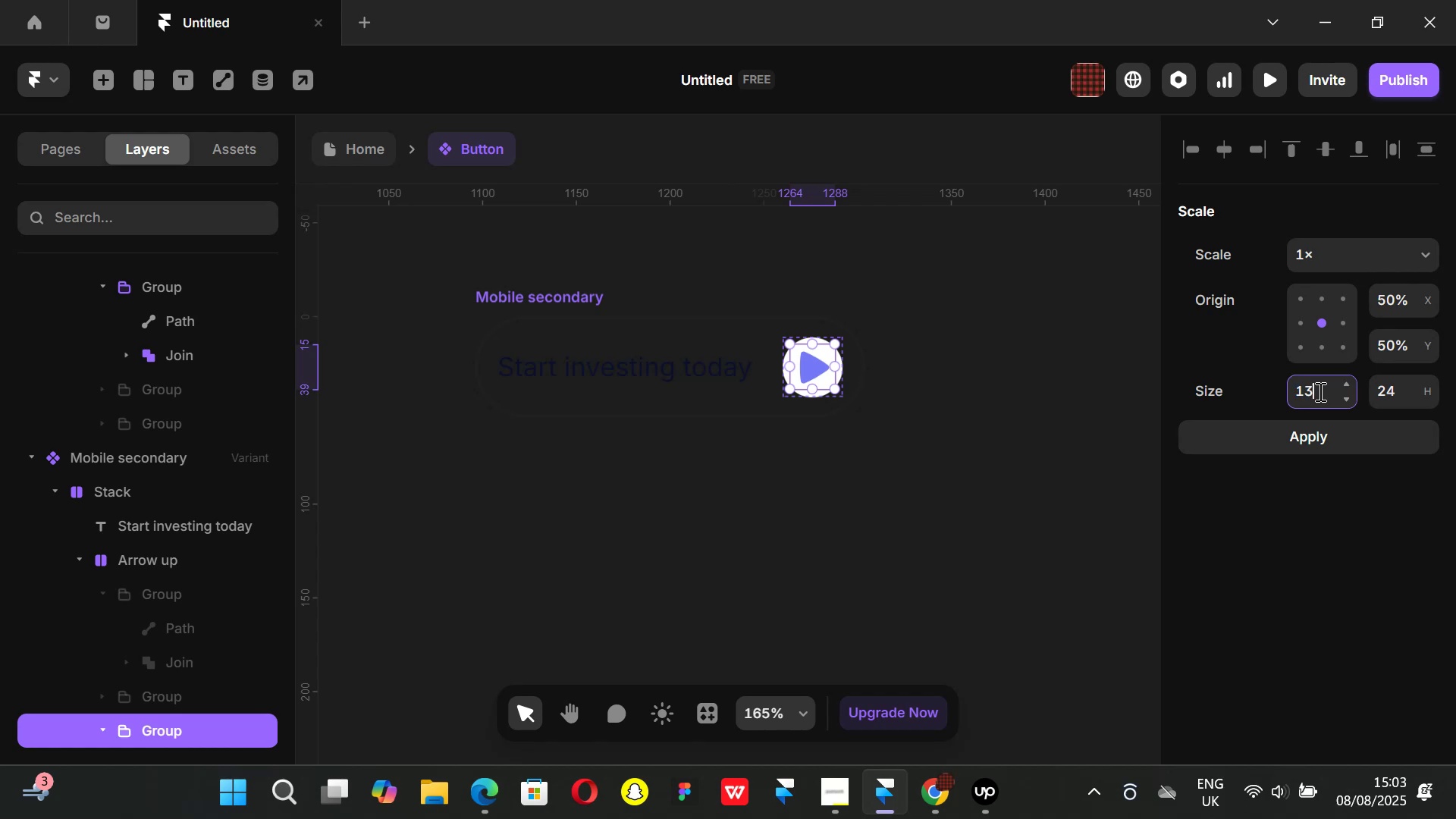 
key(Enter)
 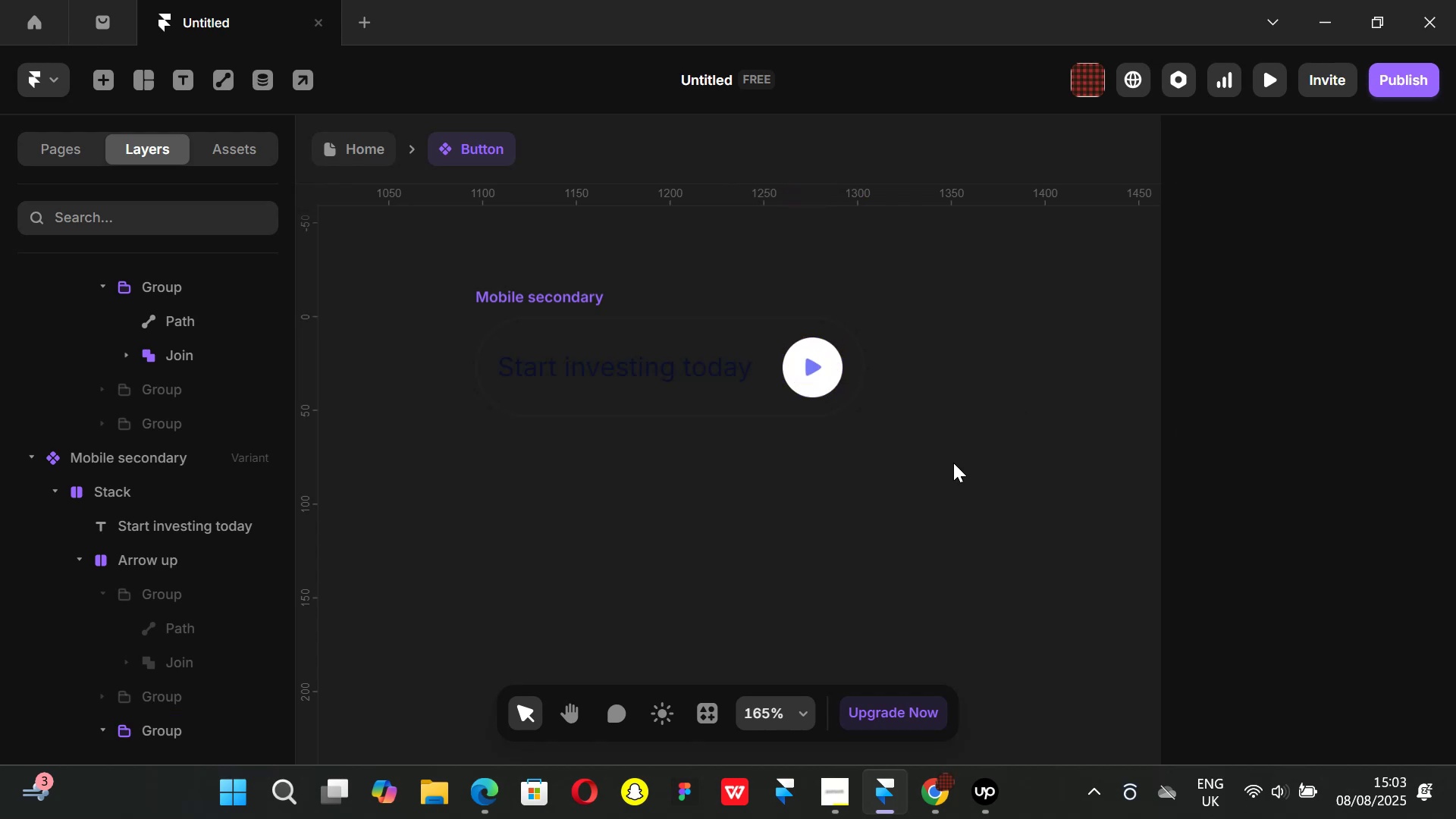 
hold_key(key=ControlLeft, duration=0.51)
scroll: coordinate [976, 467], scroll_direction: down, amount: 3.0
 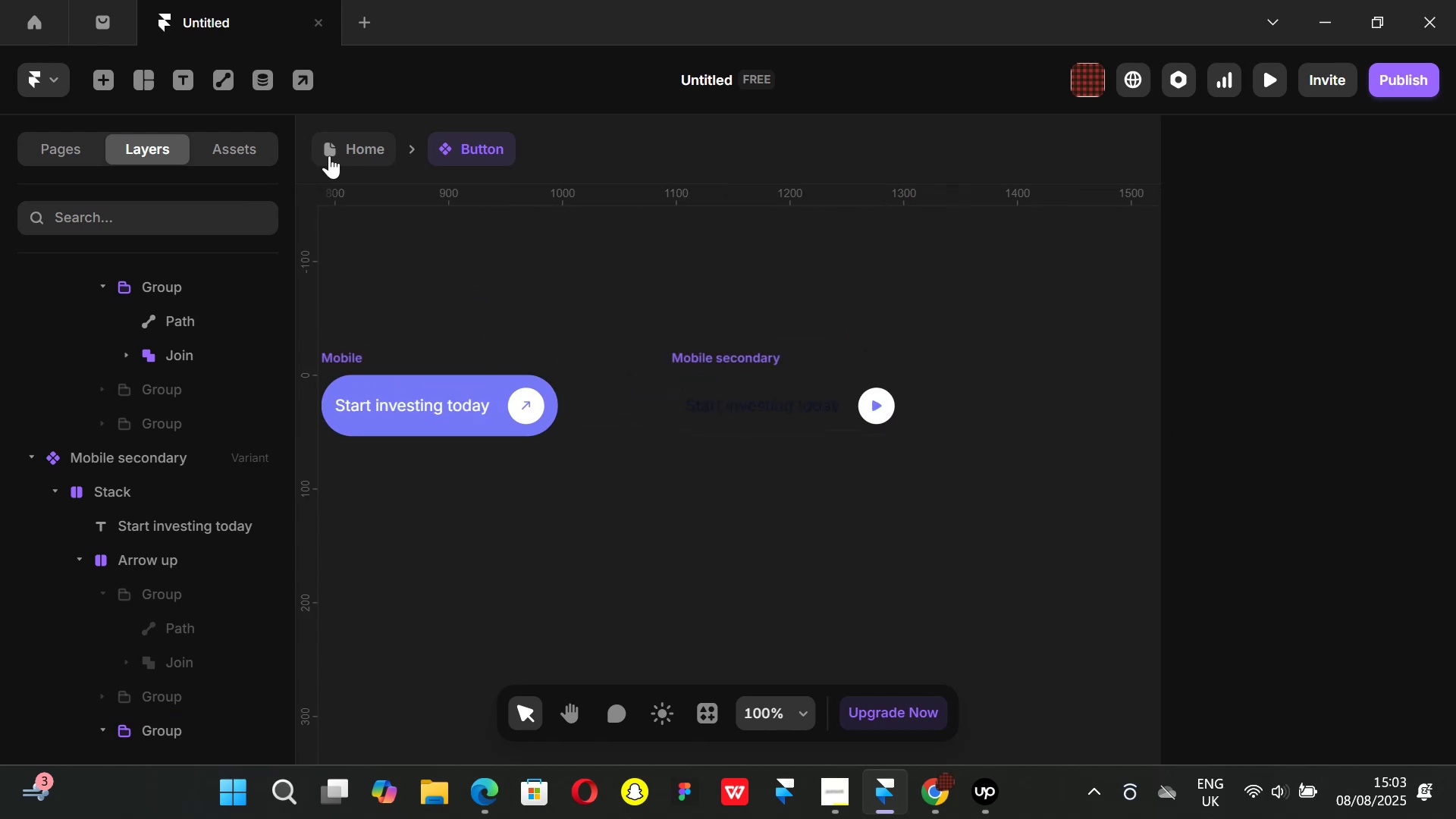 
left_click([359, 147])
 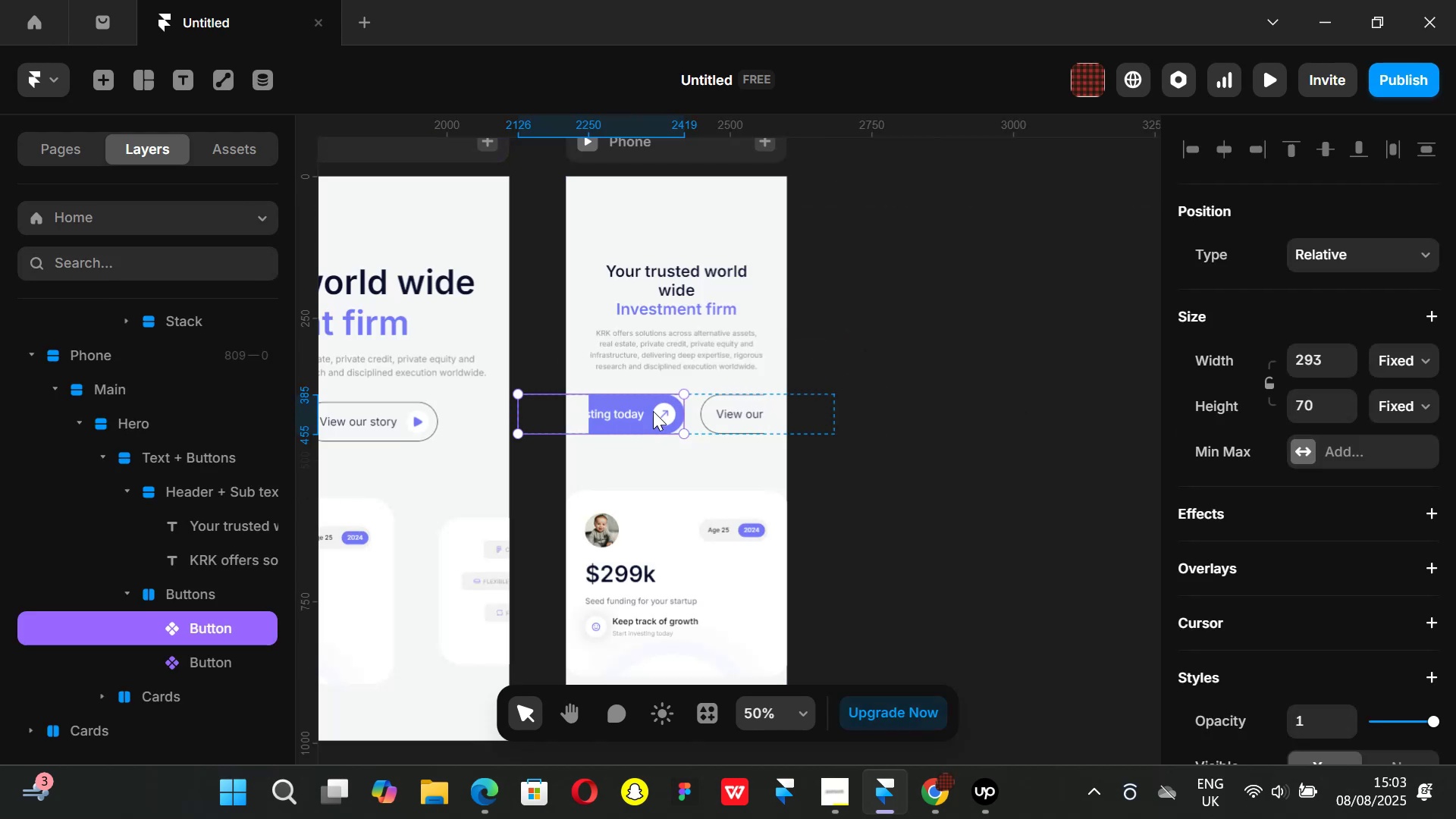 
scroll: coordinate [1376, 488], scroll_direction: down, amount: 6.0
 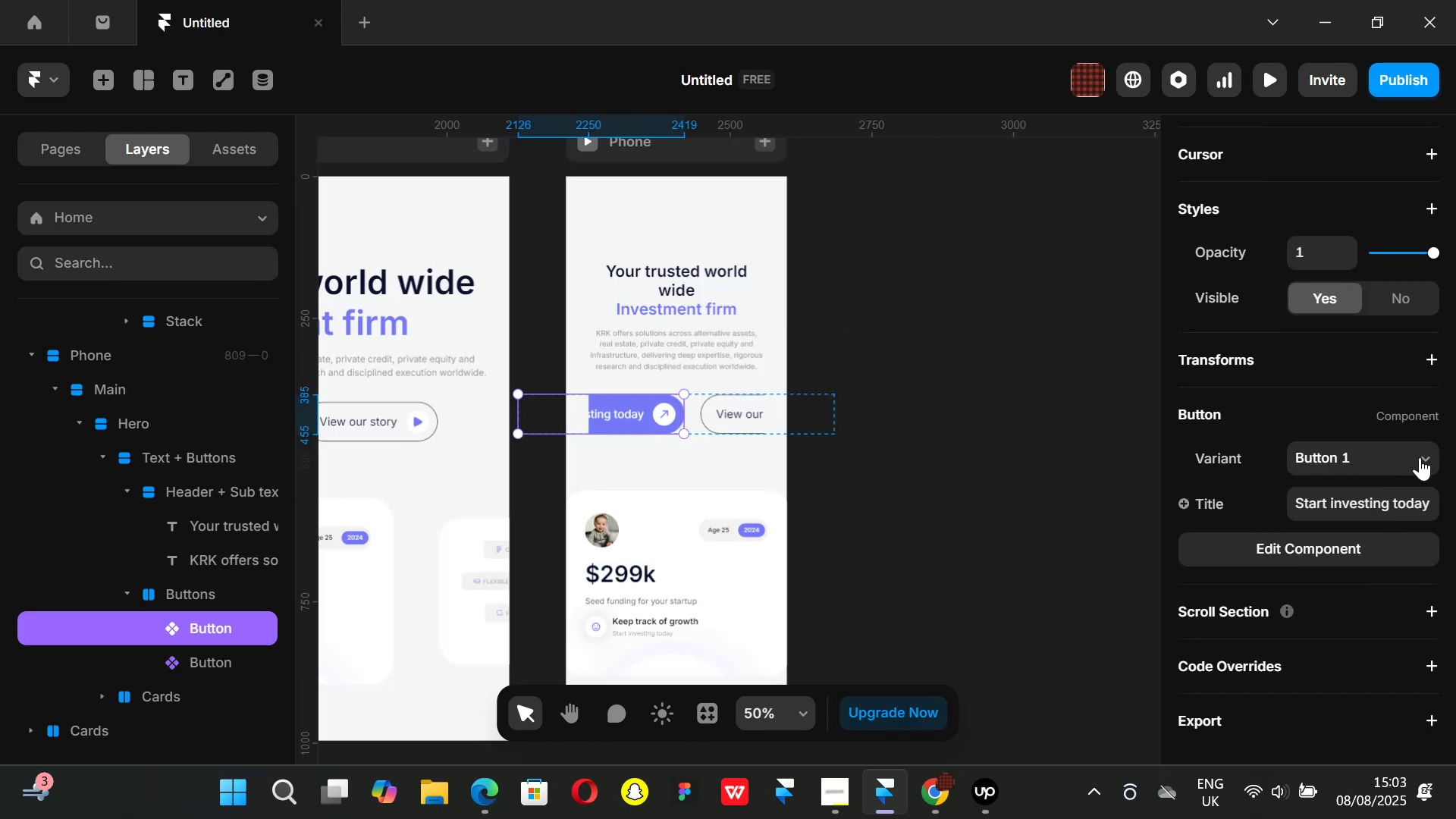 
left_click([1424, 451])
 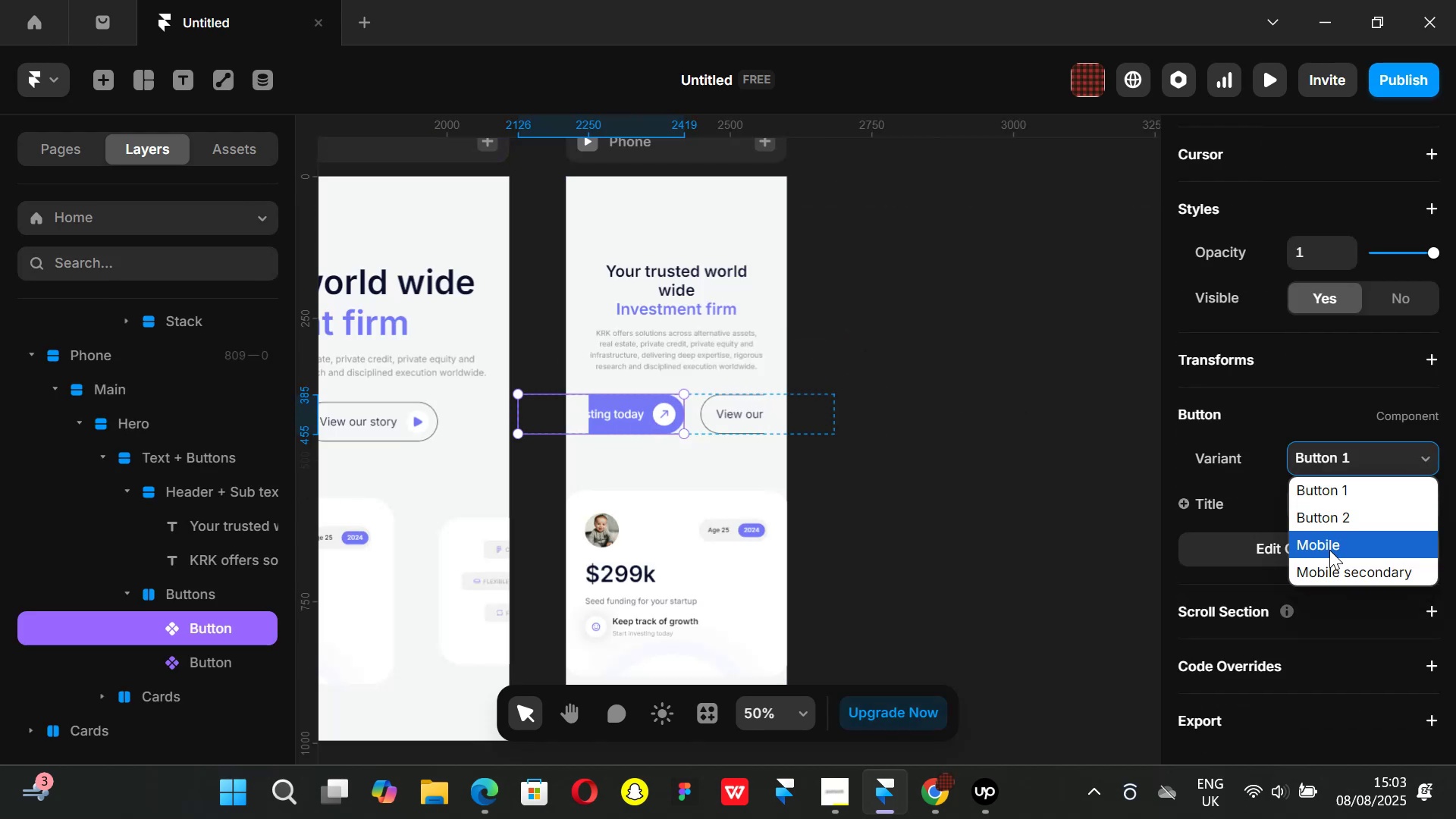 
left_click([1329, 550])
 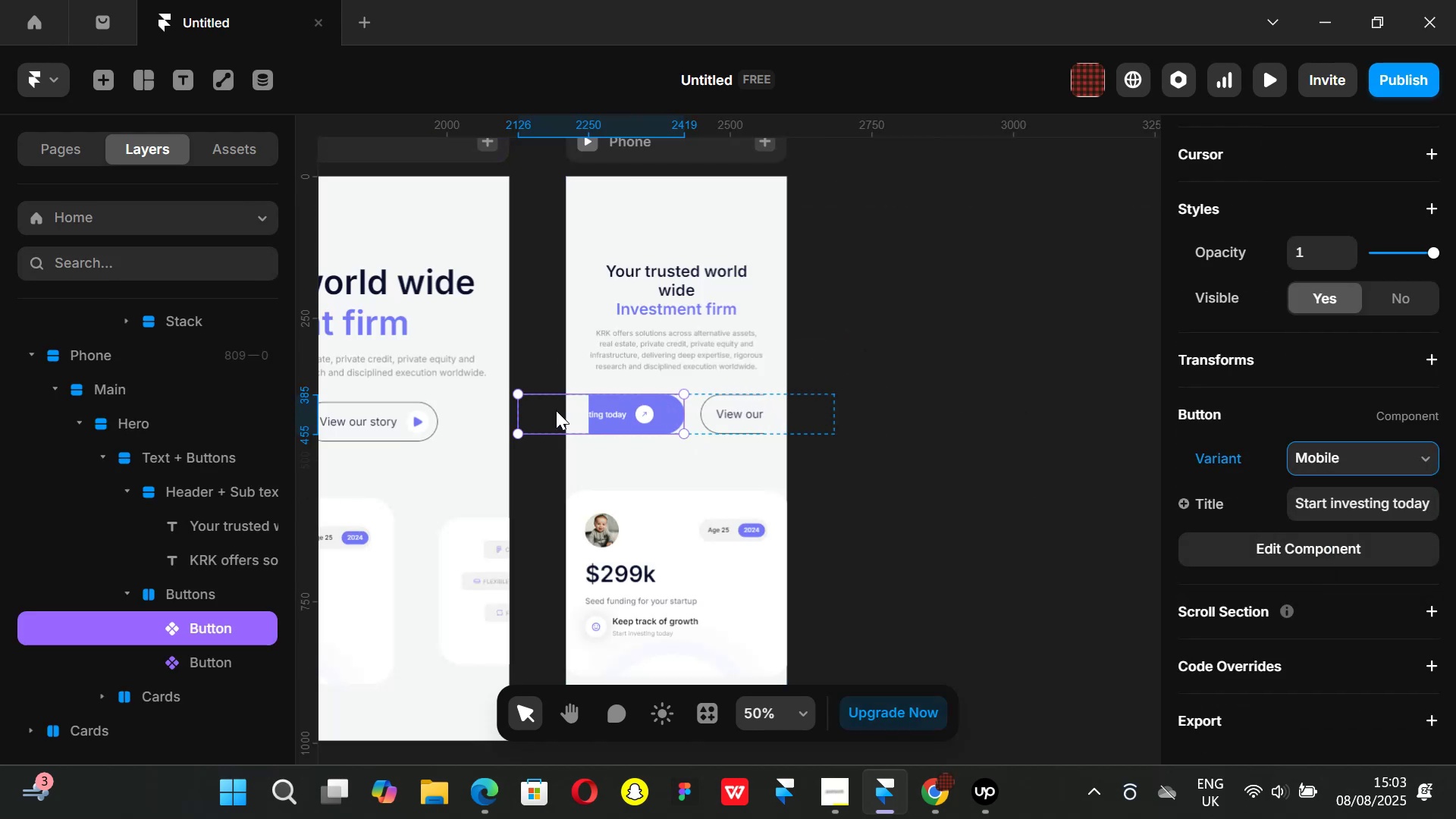 
scroll: coordinate [1355, 438], scroll_direction: up, amount: 4.0
 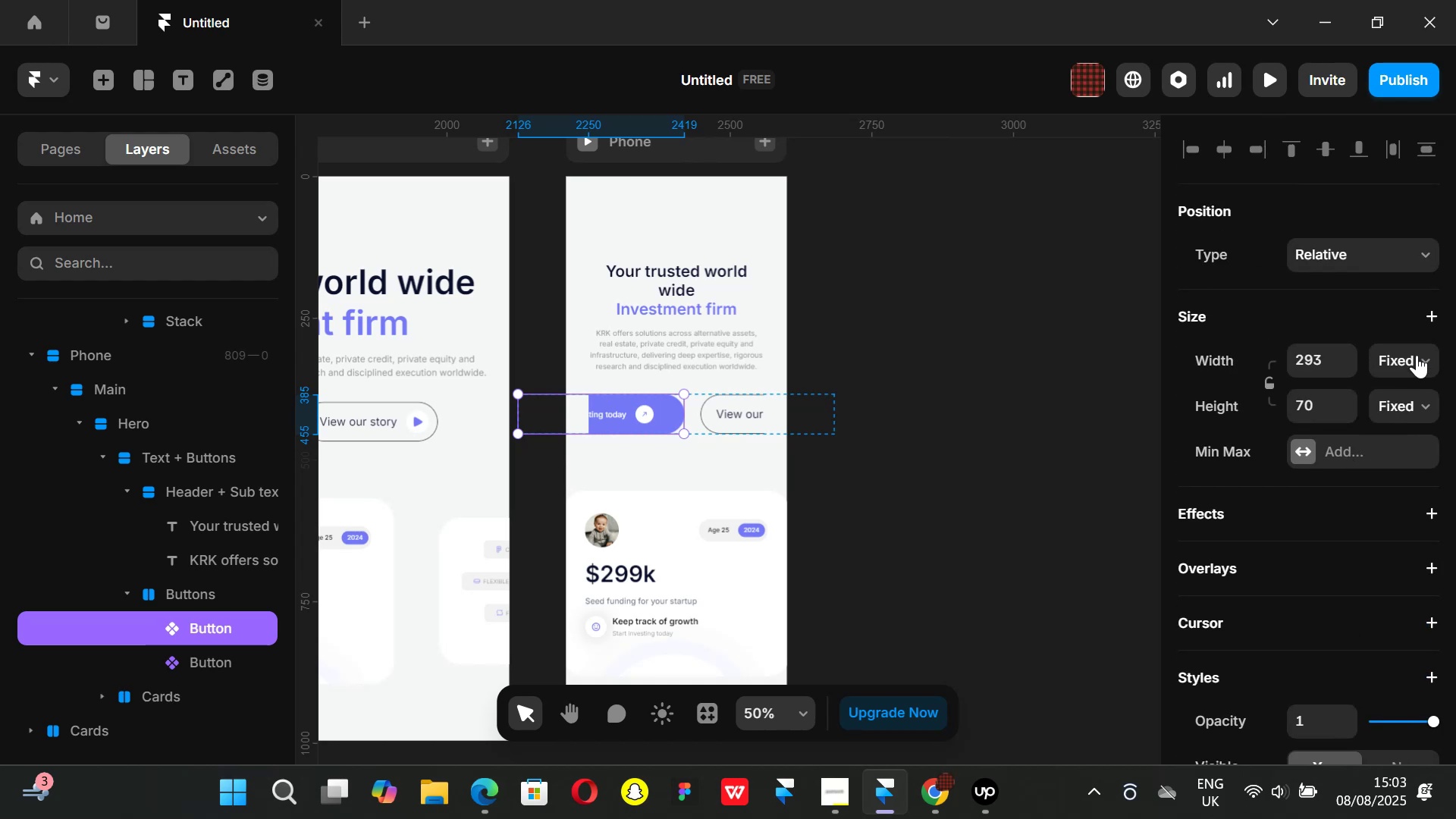 
left_click([1417, 354])
 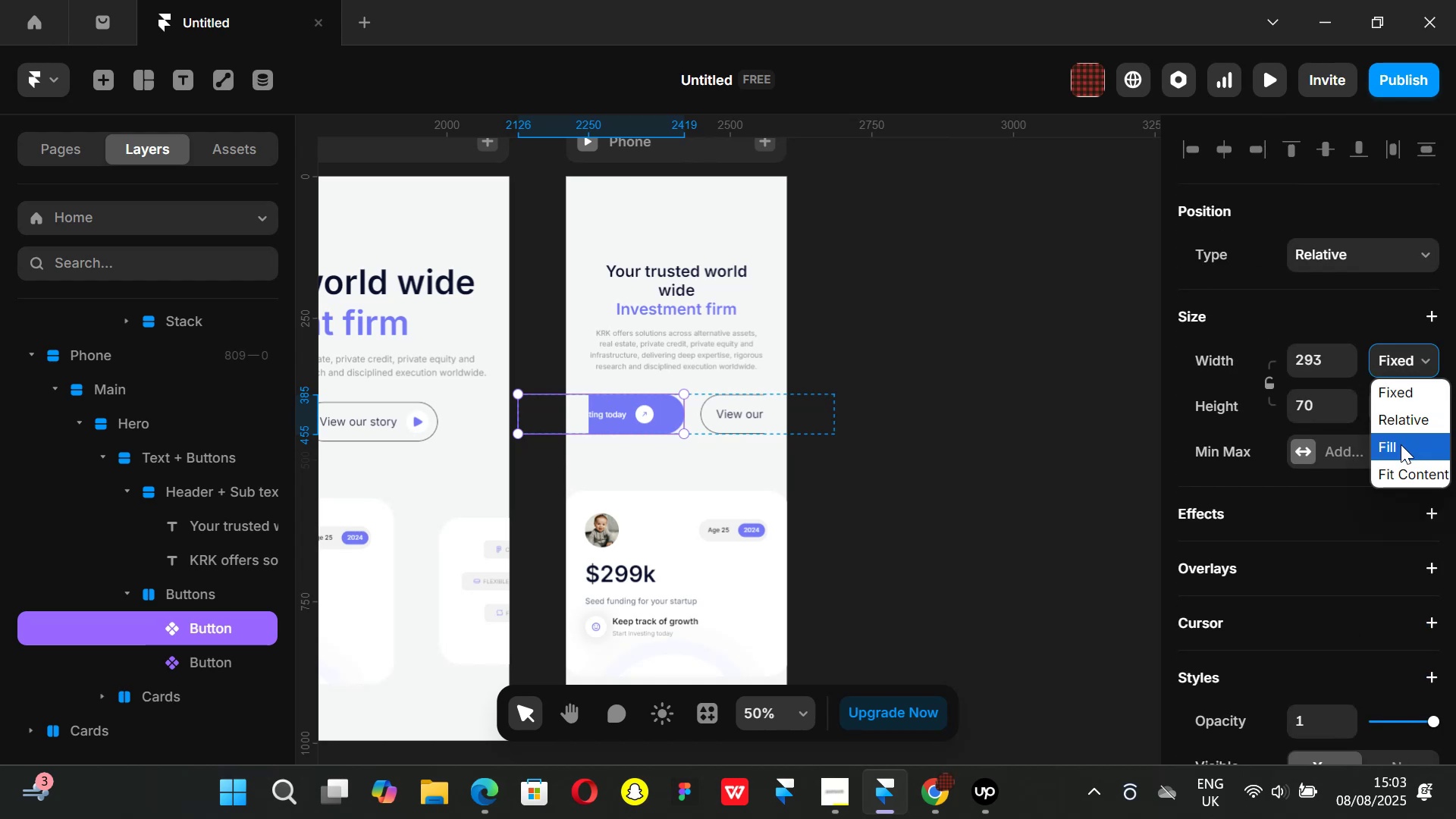 
left_click([1401, 444])
 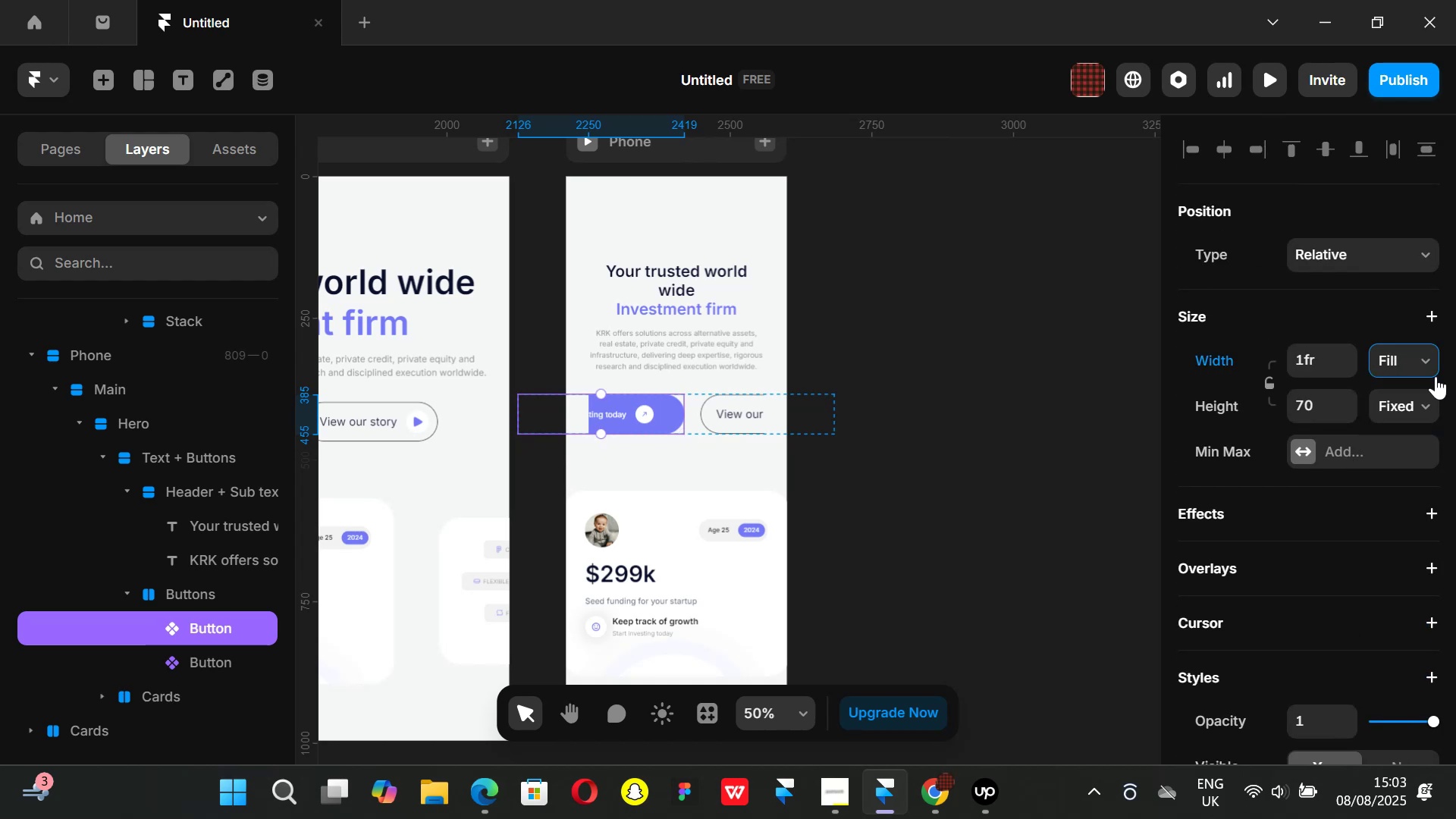 
left_click([1426, 353])
 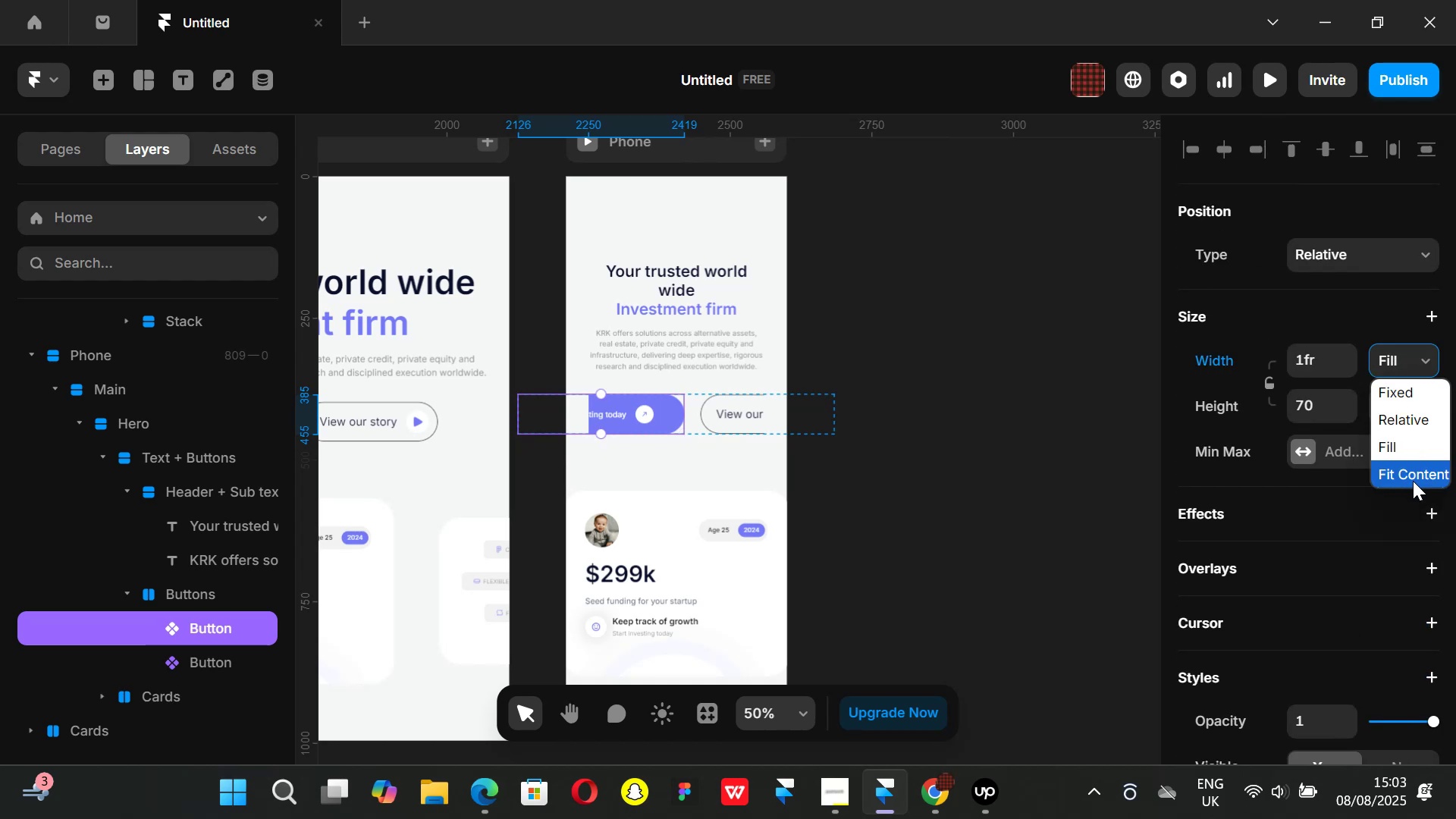 
left_click([1413, 479])
 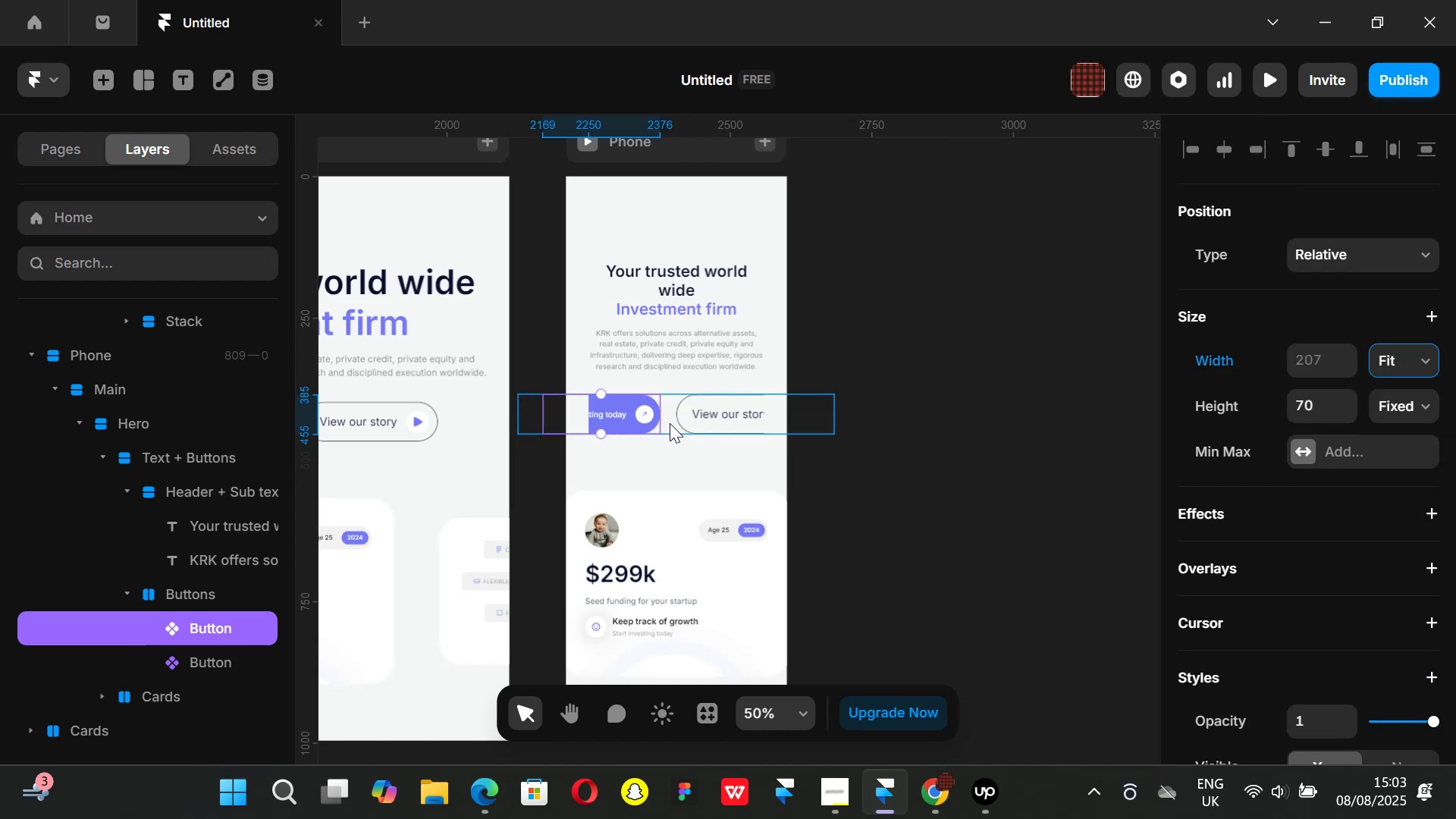 
left_click([670, 423])
 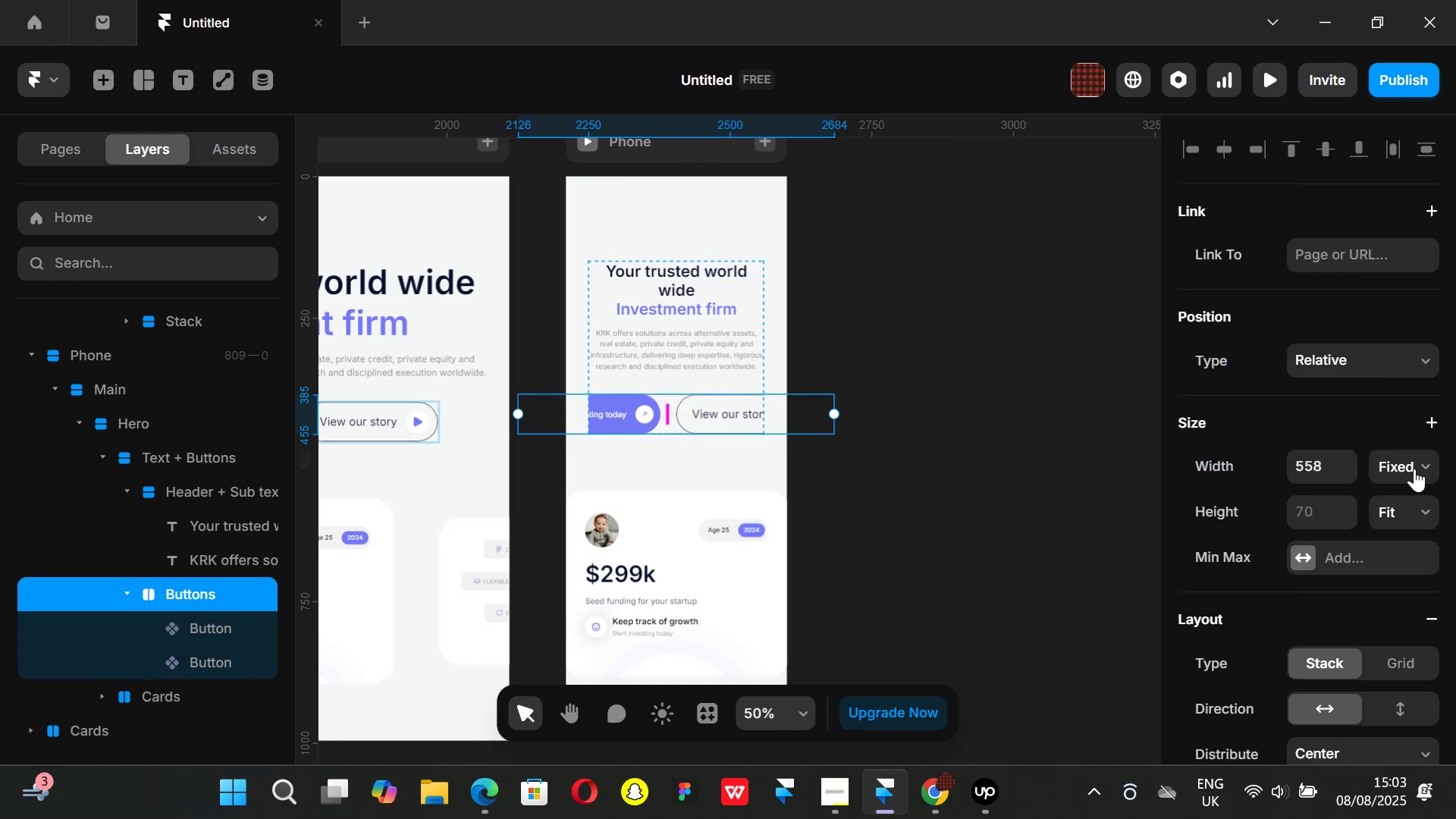 
left_click([1429, 466])
 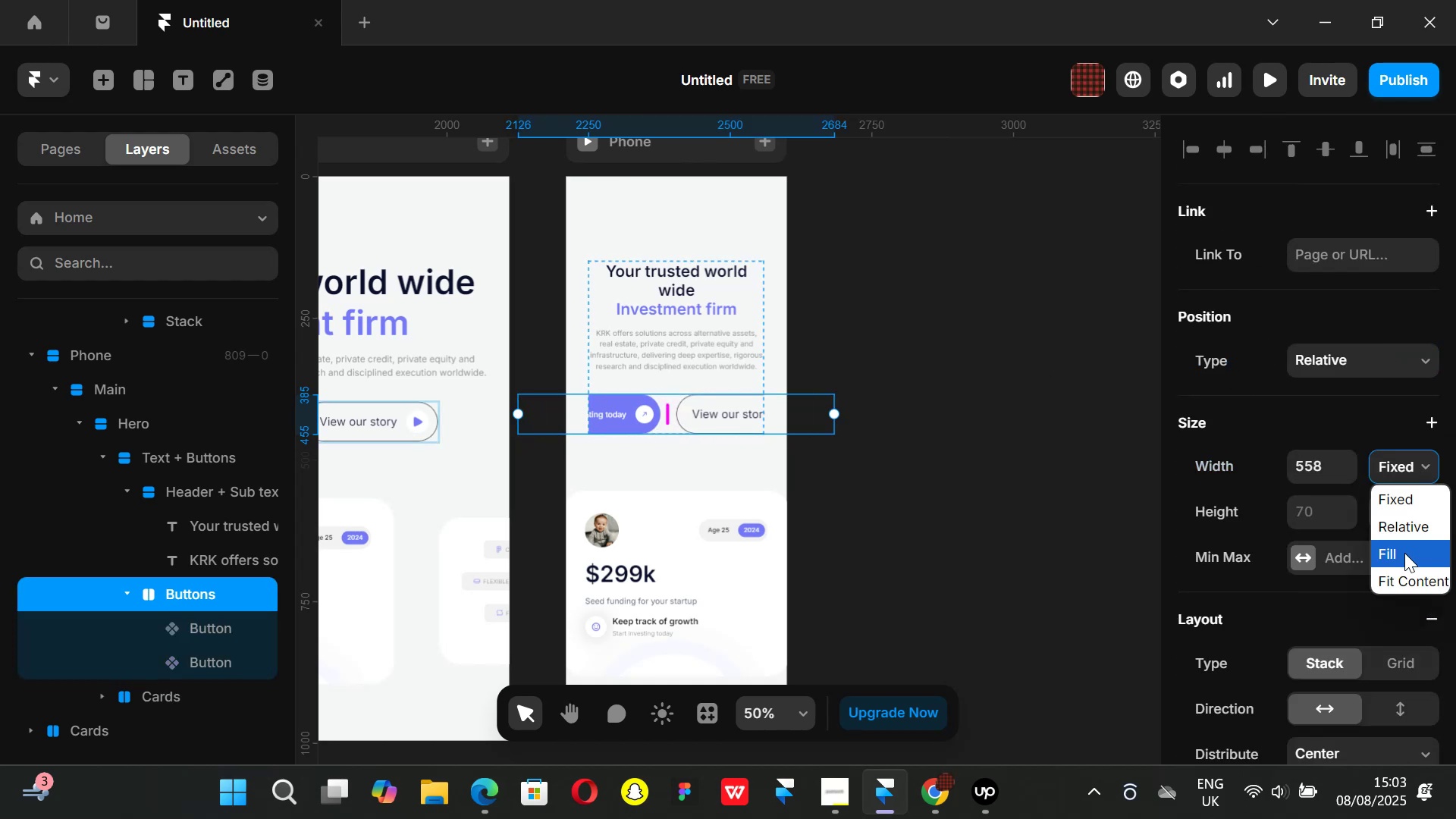 
left_click([1404, 553])
 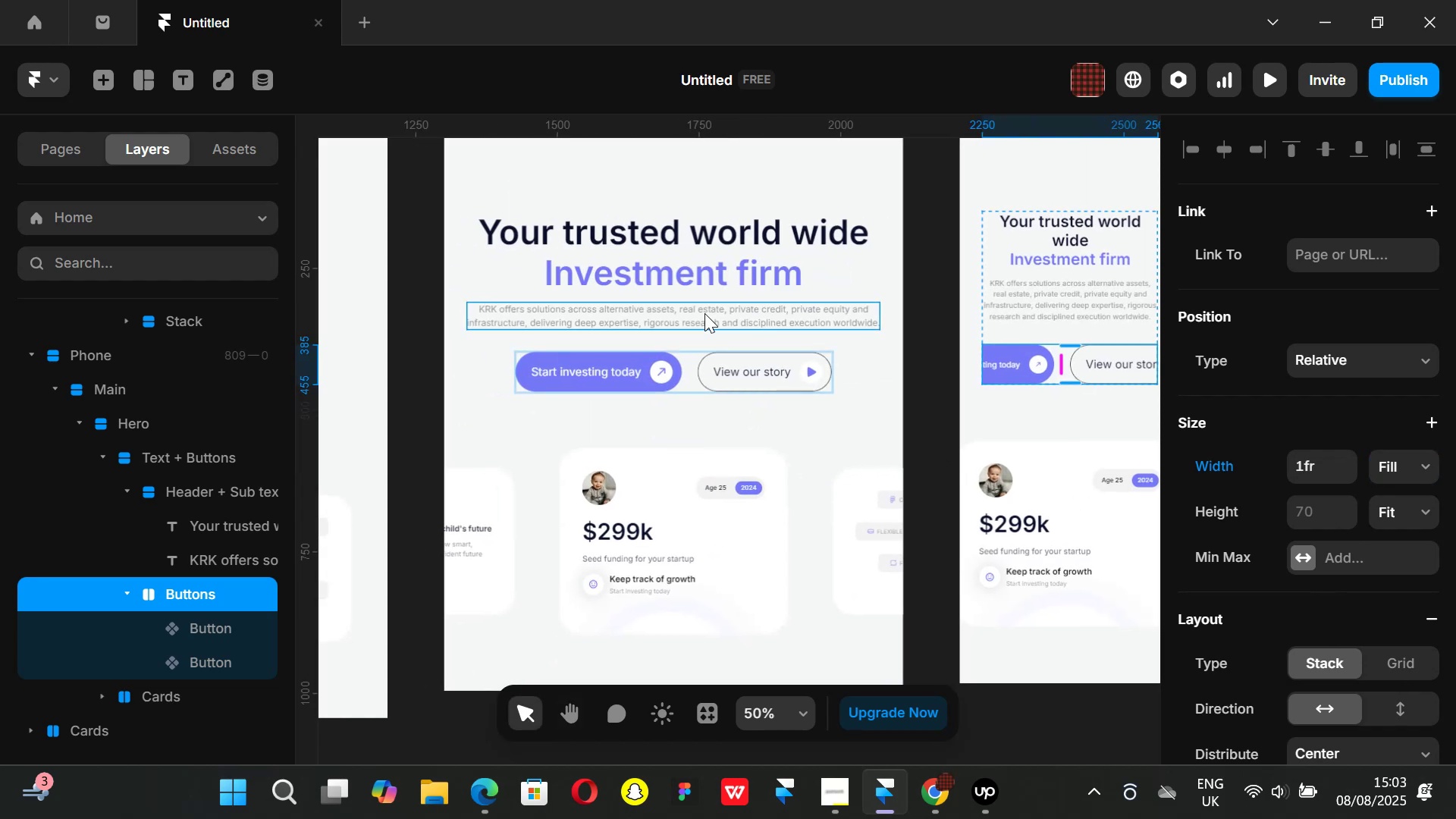 
wait(10.26)
 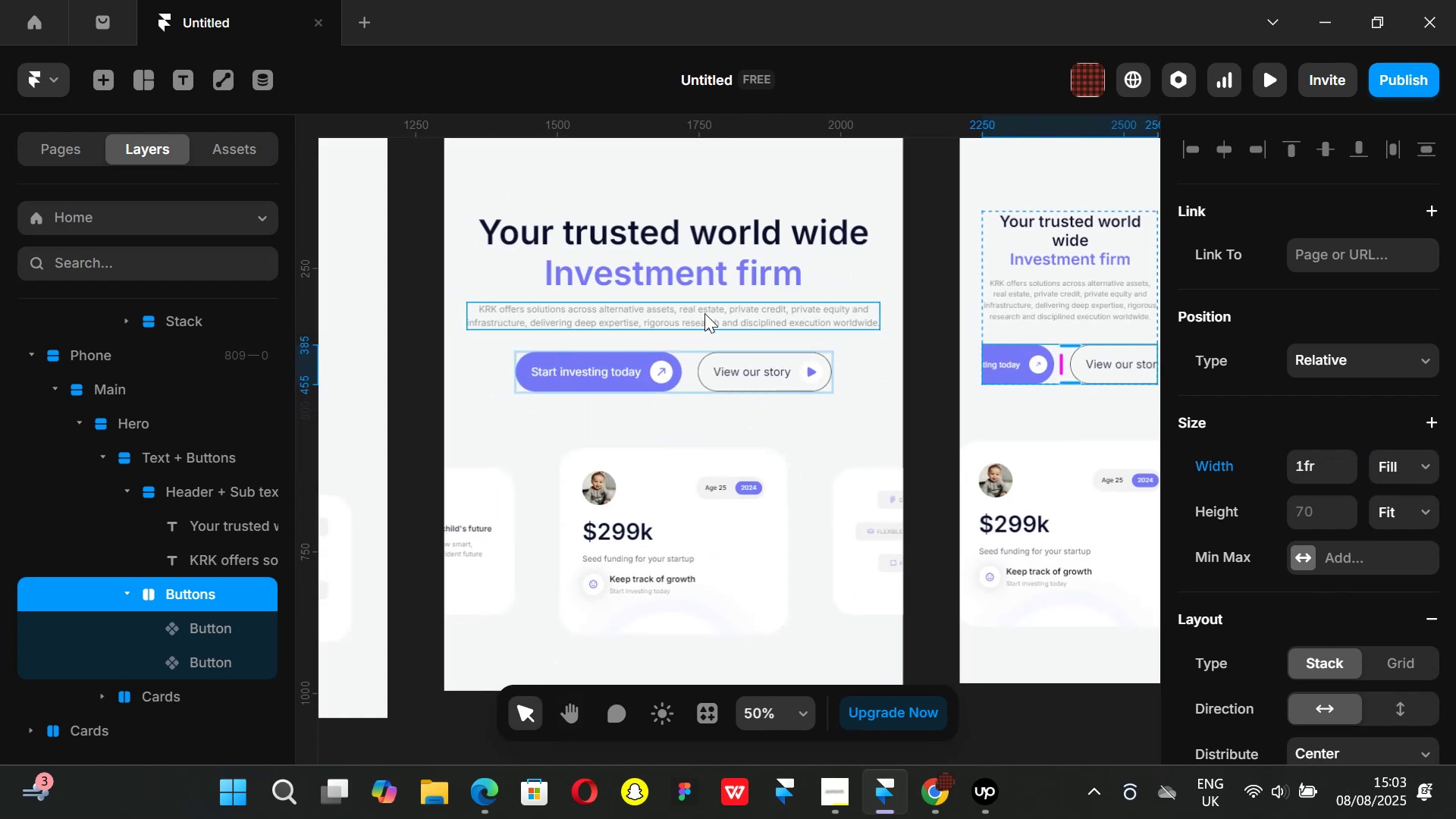 
scroll: coordinate [1310, 514], scroll_direction: down, amount: 16.0
 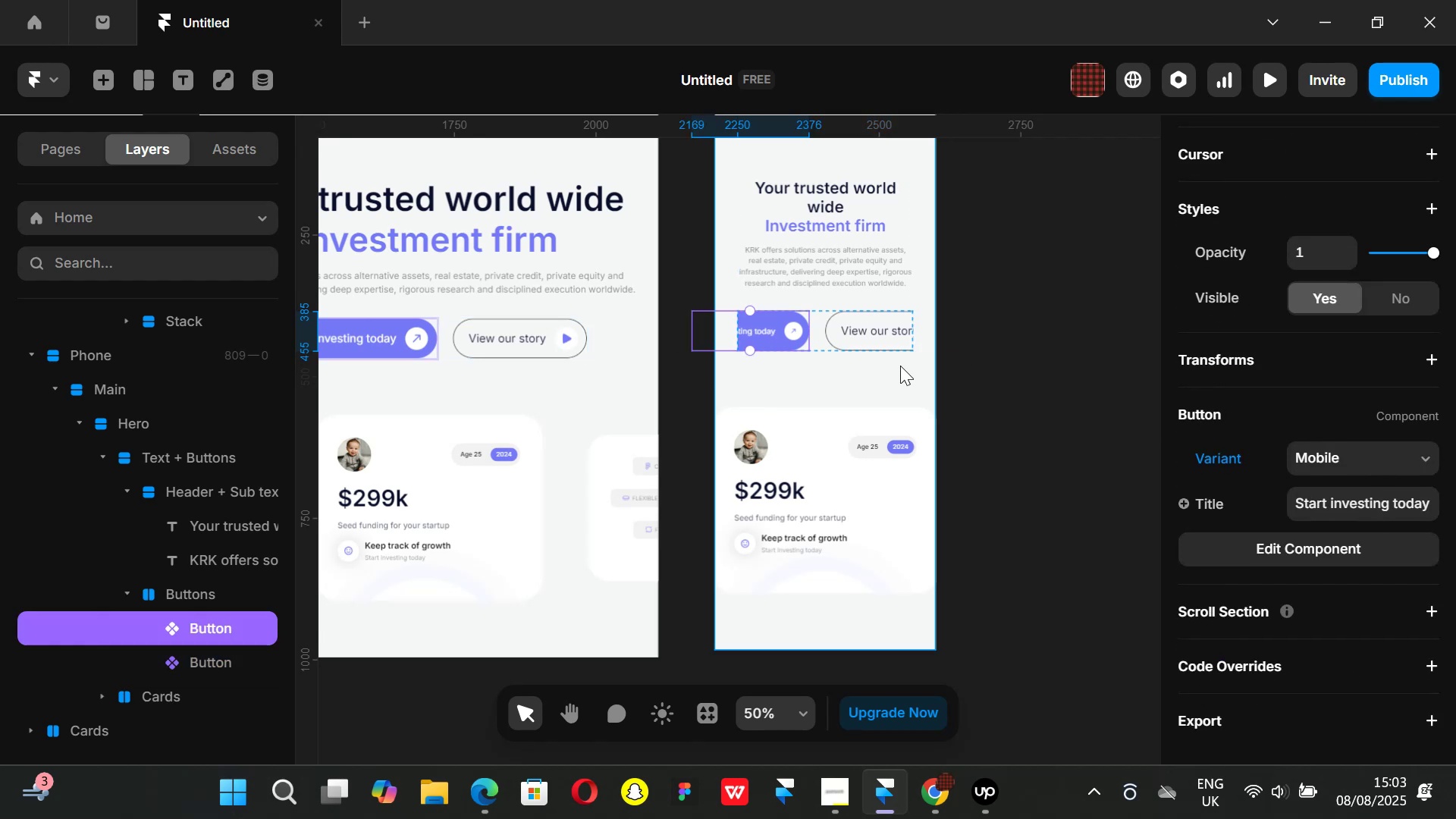 
left_click([860, 344])
 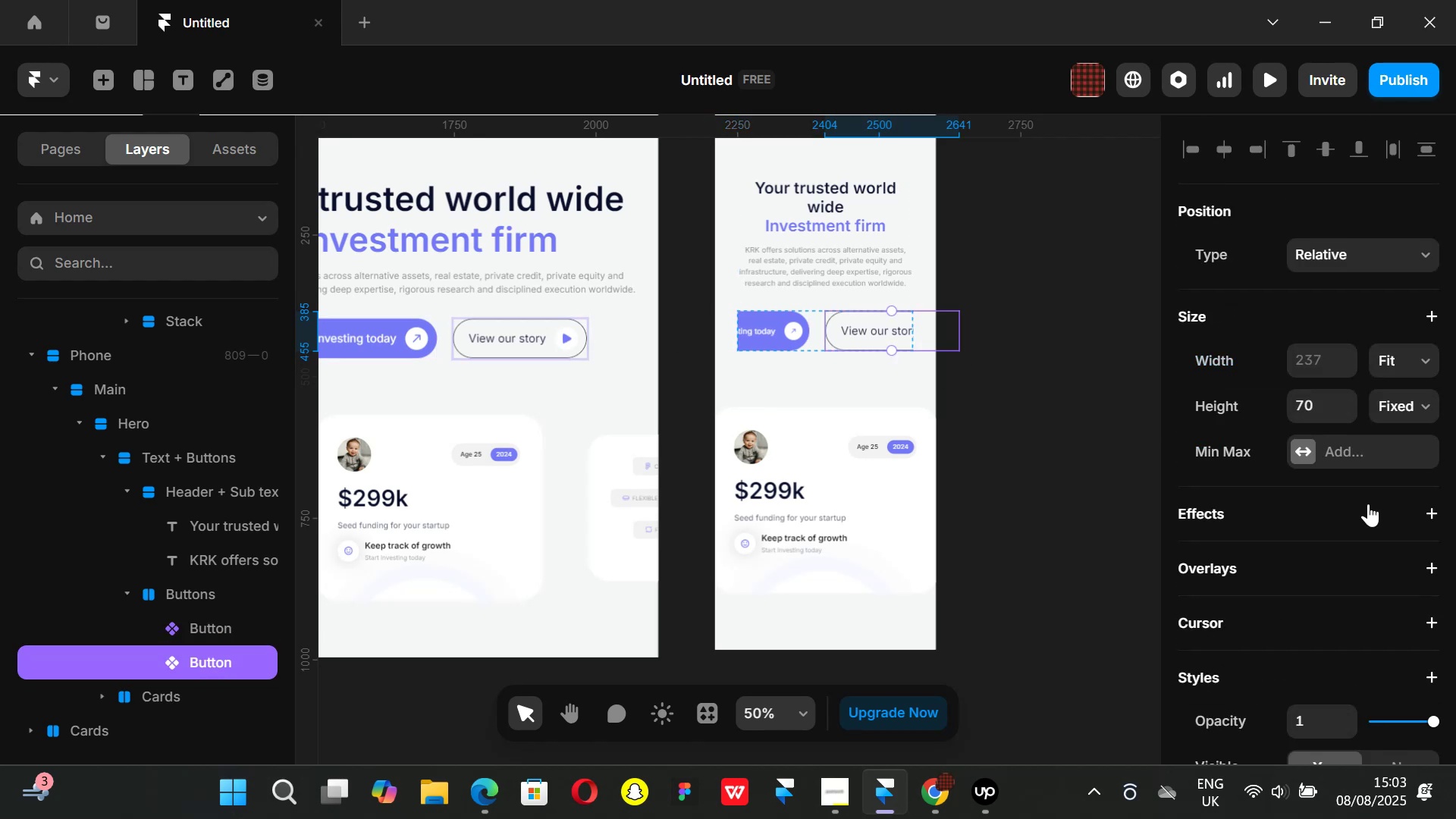 
scroll: coordinate [1352, 518], scroll_direction: down, amount: 4.0
 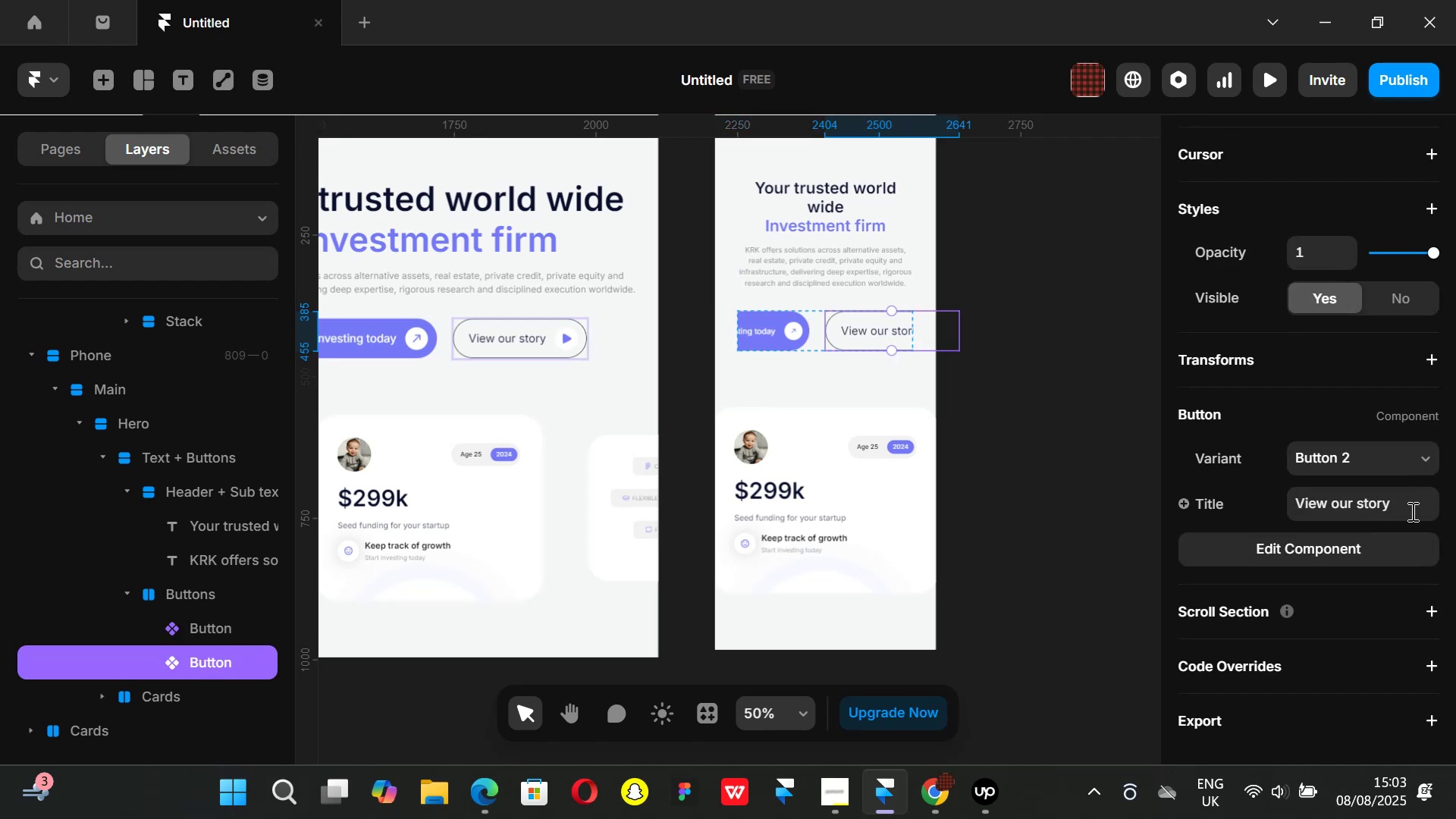 
left_click([1415, 464])
 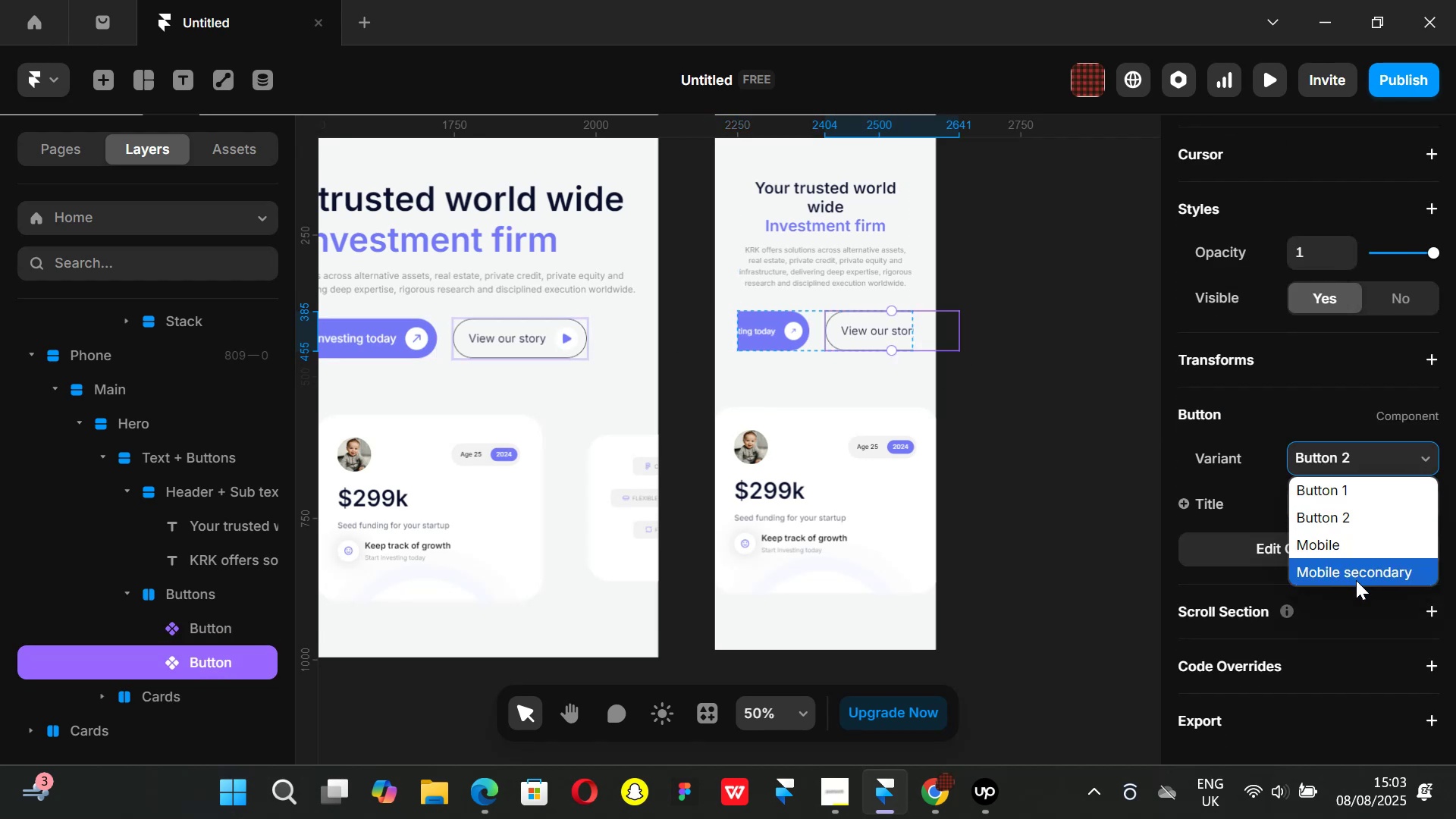 
left_click([1356, 580])
 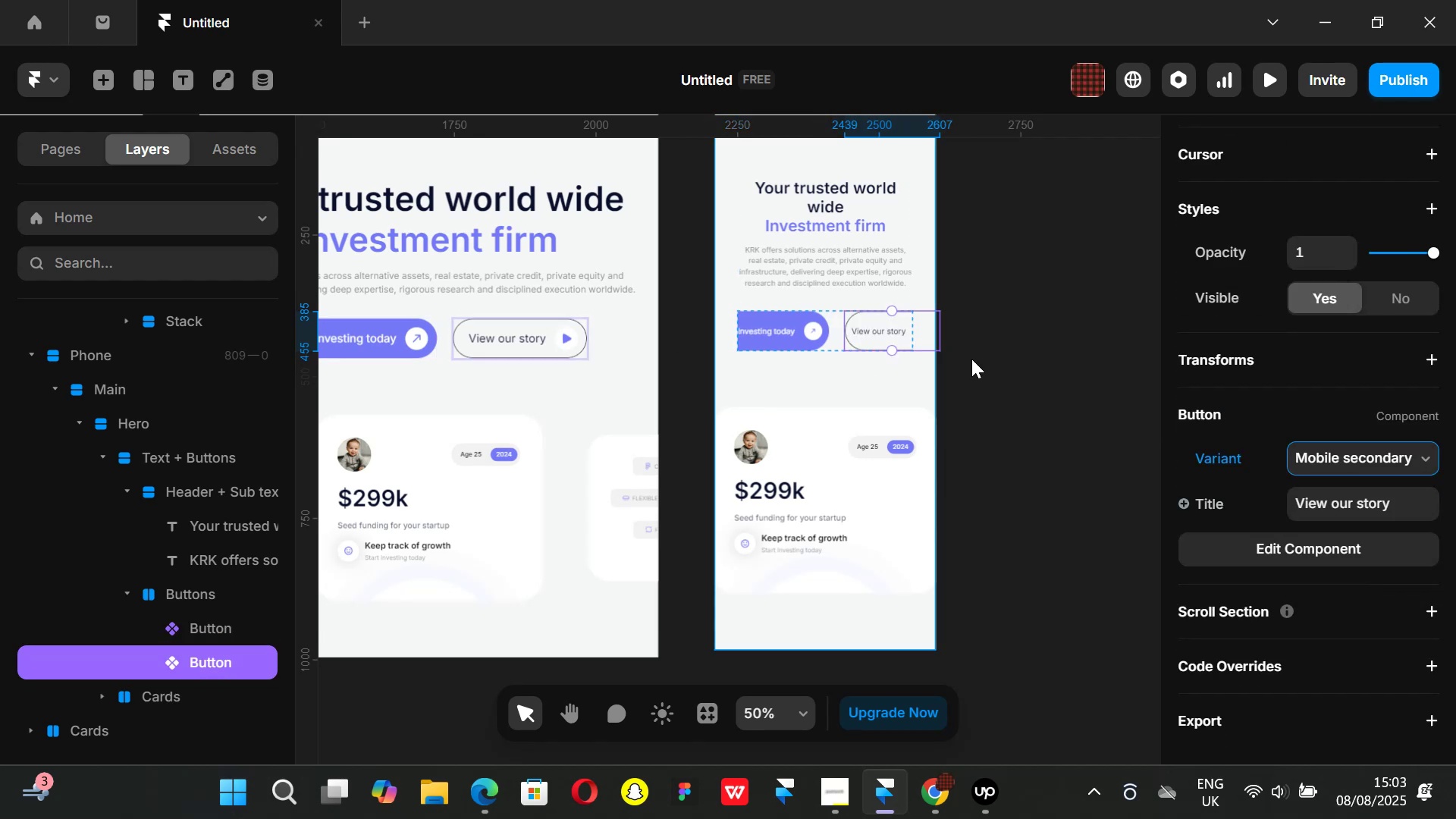 
left_click([1009, 366])
 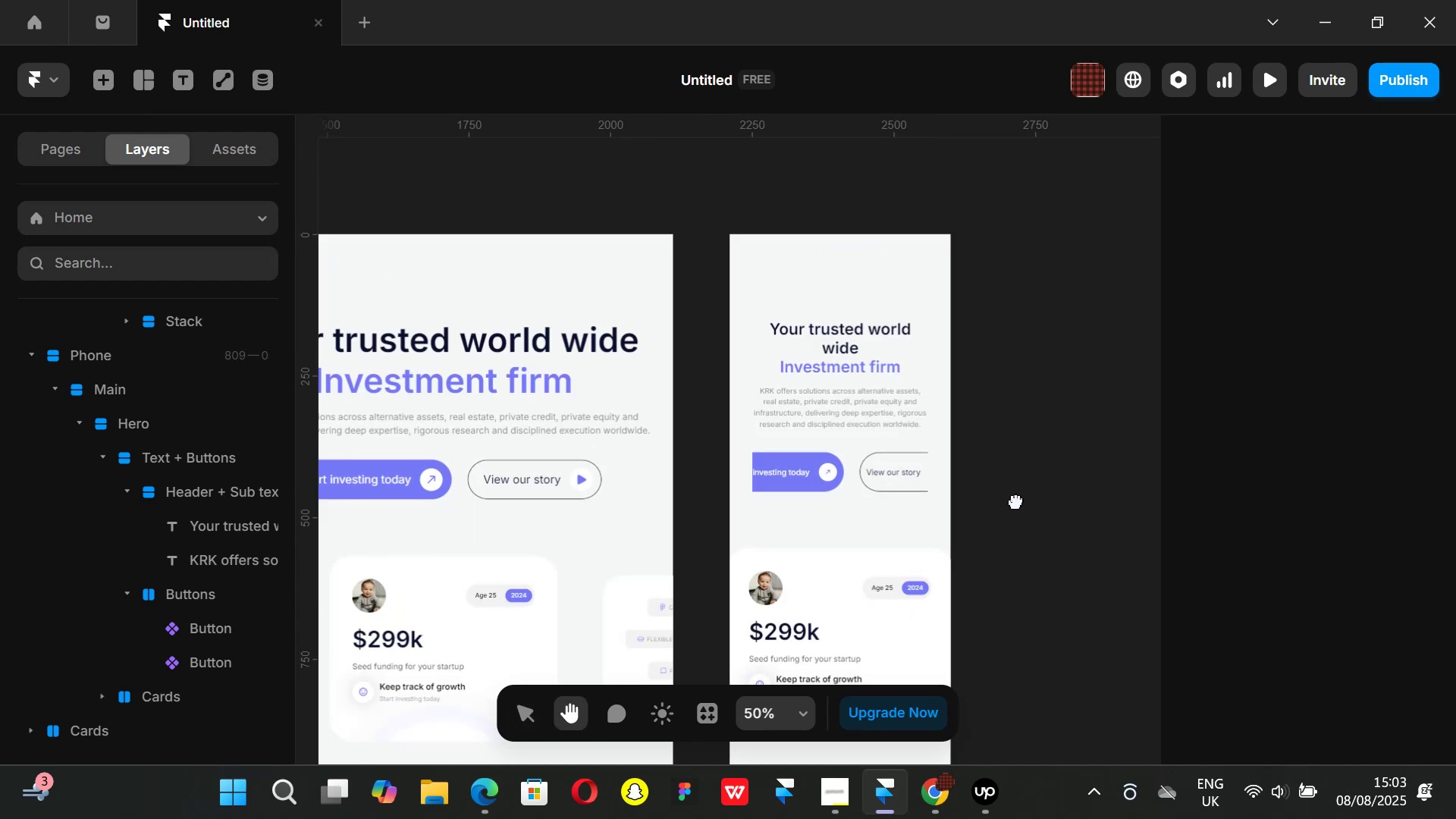 
hold_key(key=ControlLeft, duration=0.44)
scroll: coordinate [843, 371], scroll_direction: up, amount: 1.0
 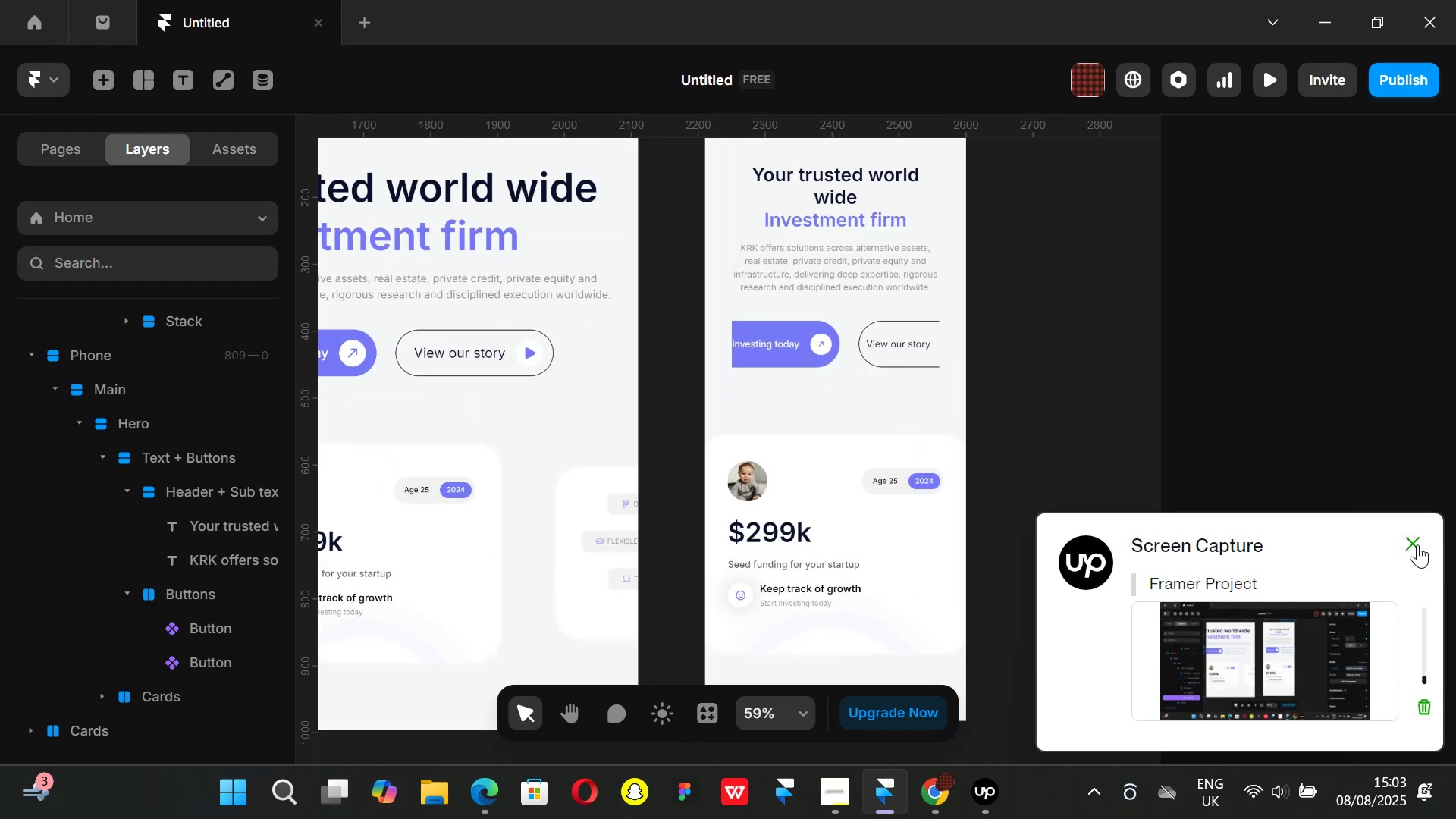 
left_click([1415, 544])
 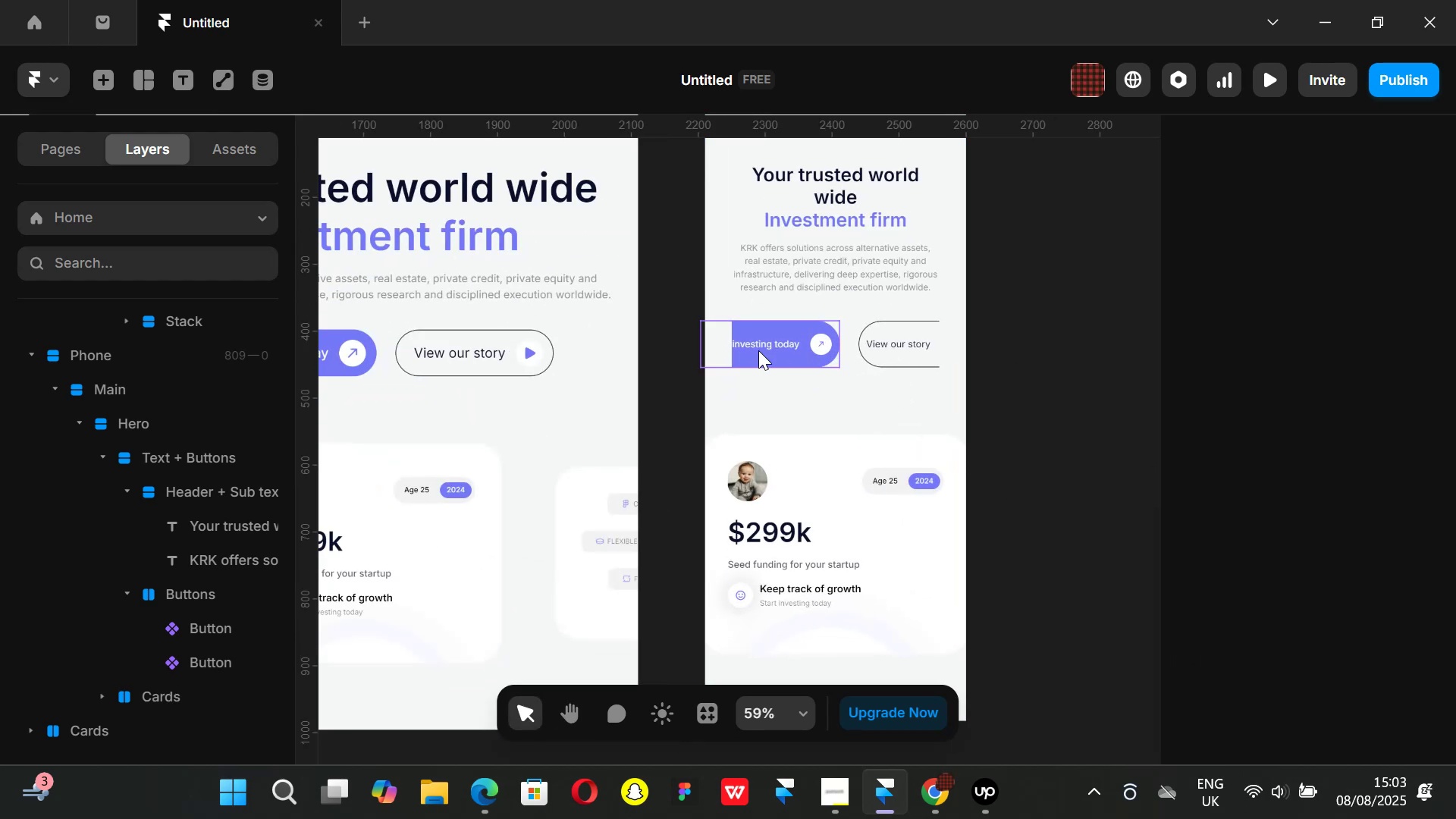 
double_click([758, 350])
 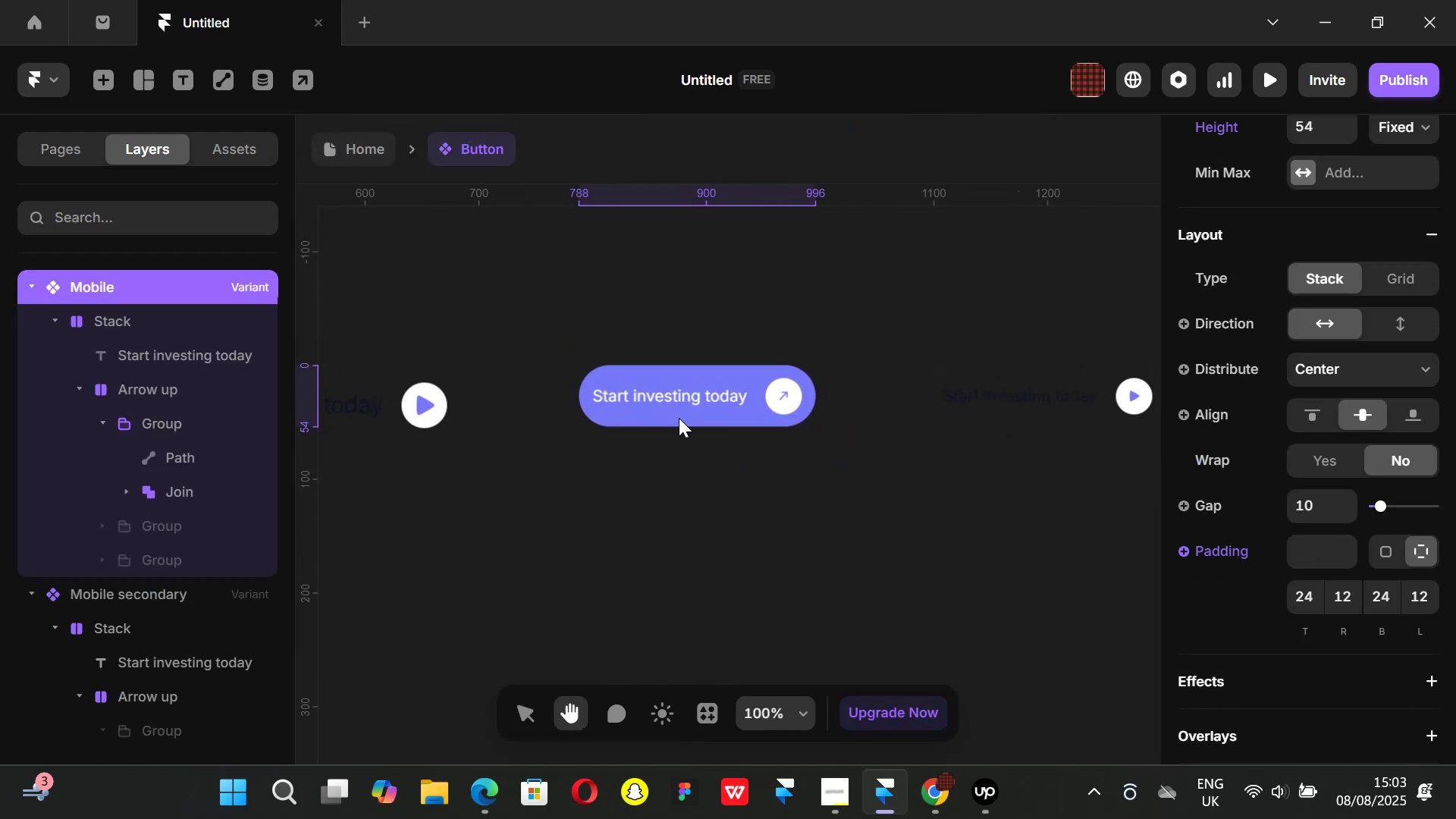 
scroll: coordinate [1348, 408], scroll_direction: up, amount: 6.0
 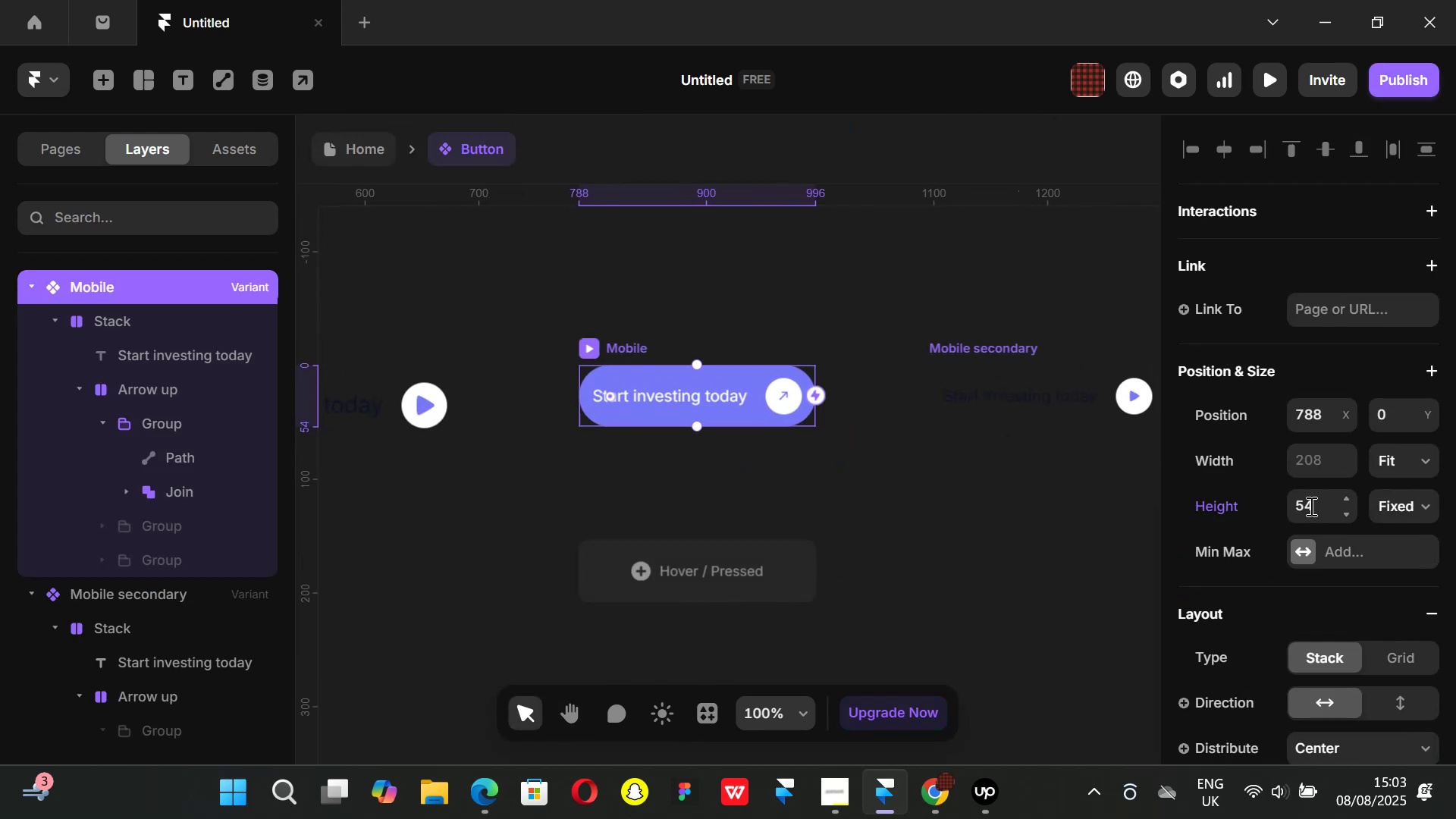 
left_click([1310, 506])
 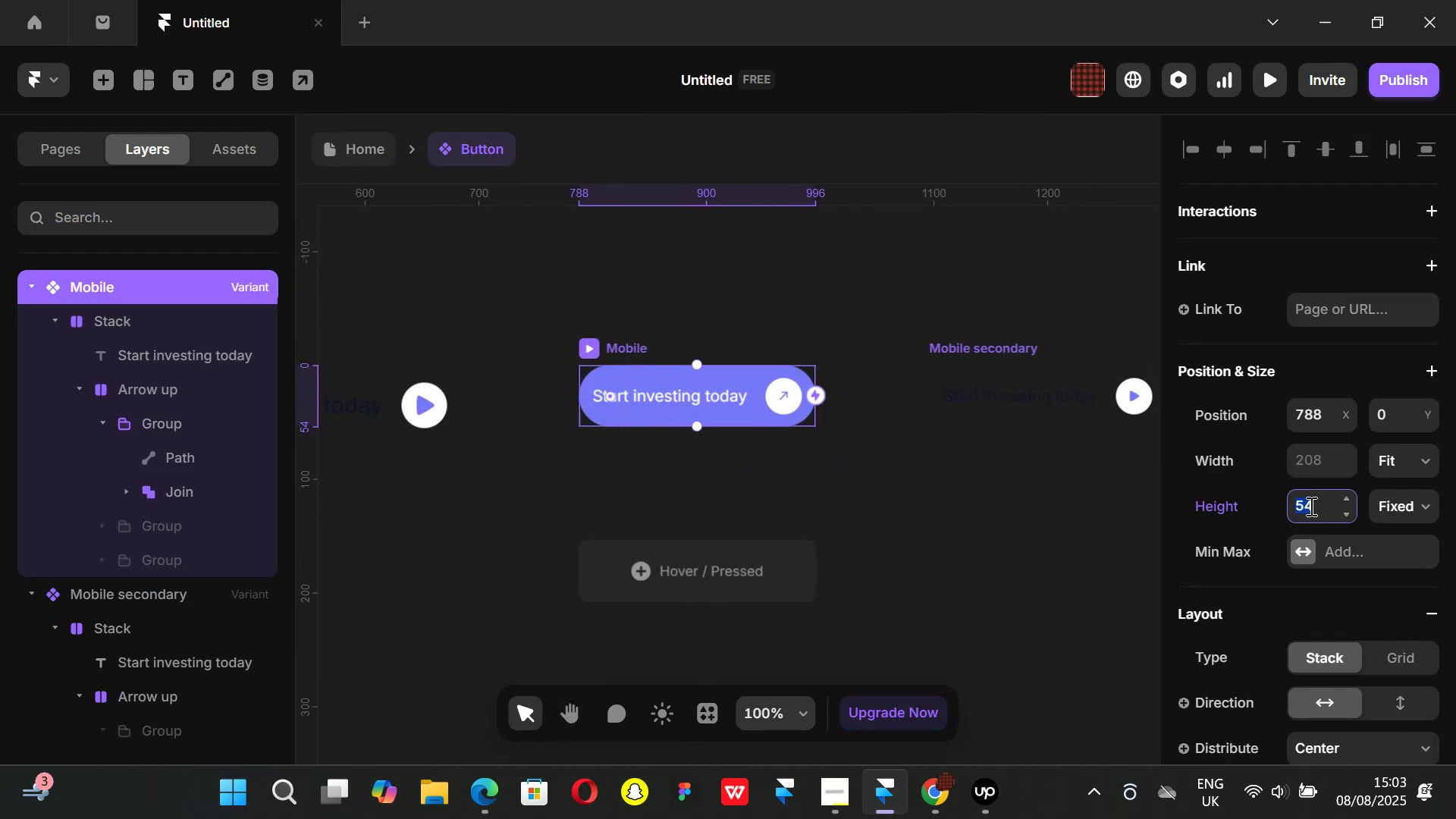 
type(48)
 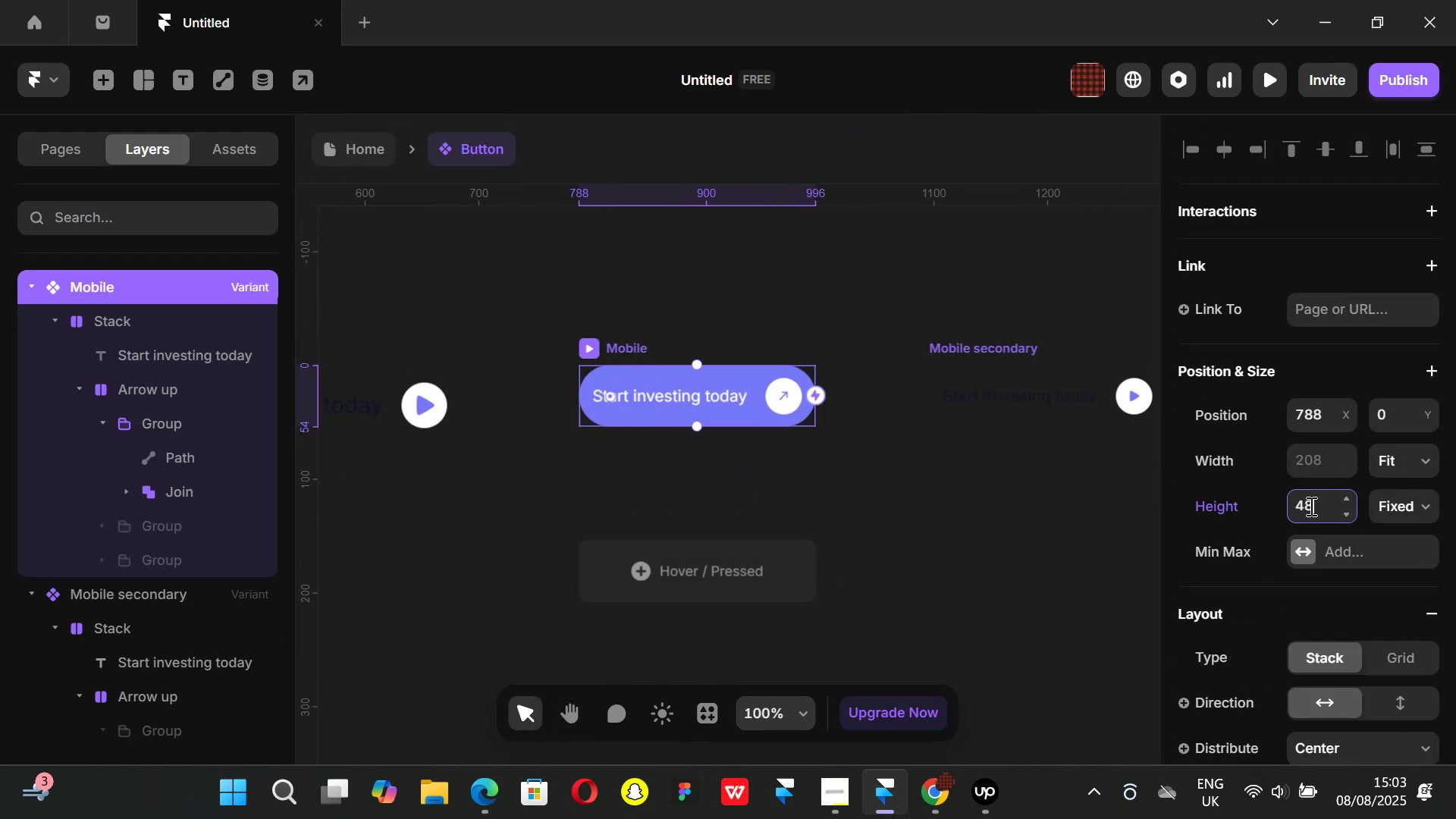 
key(Enter)
 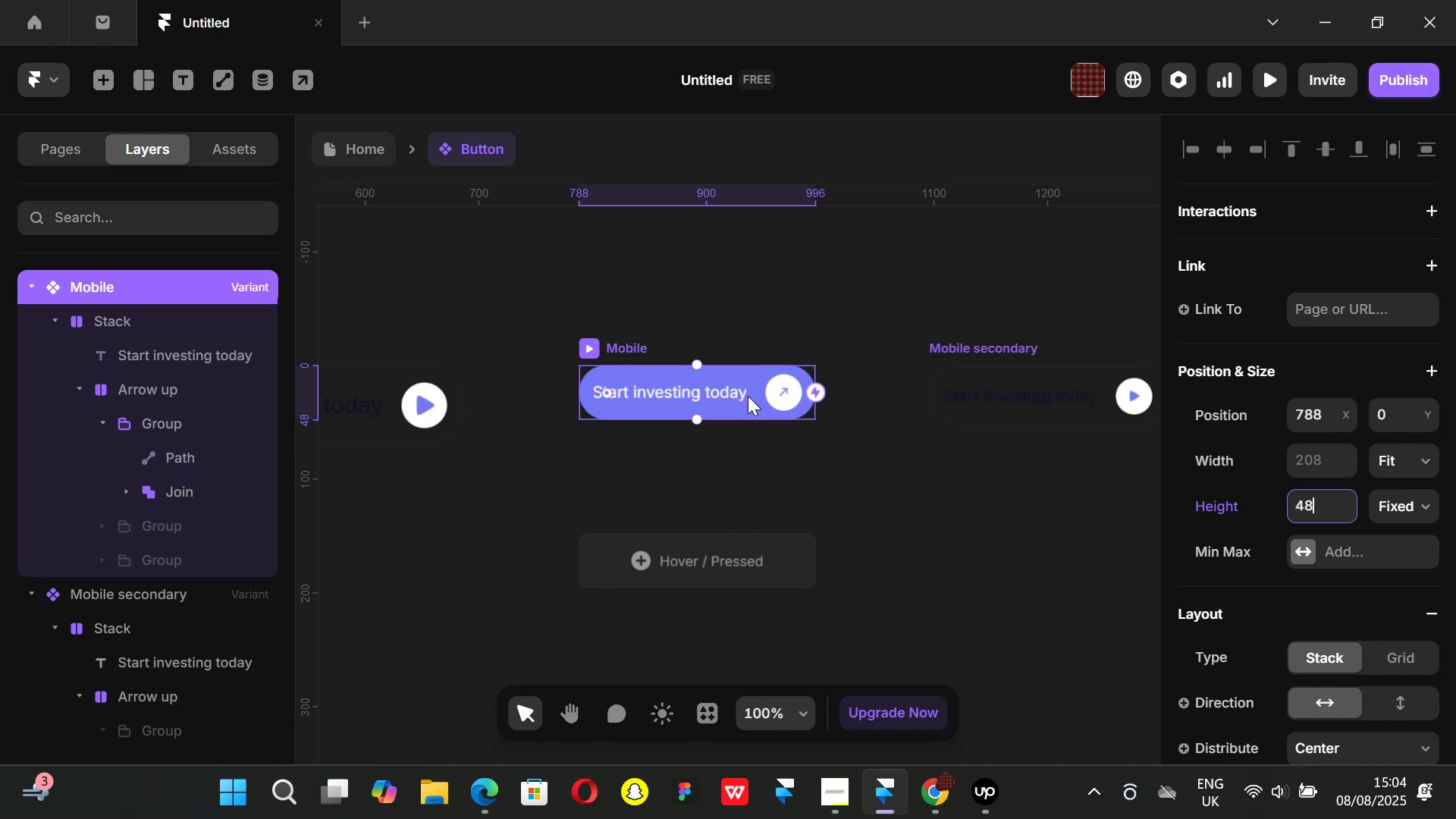 
wait(6.83)
 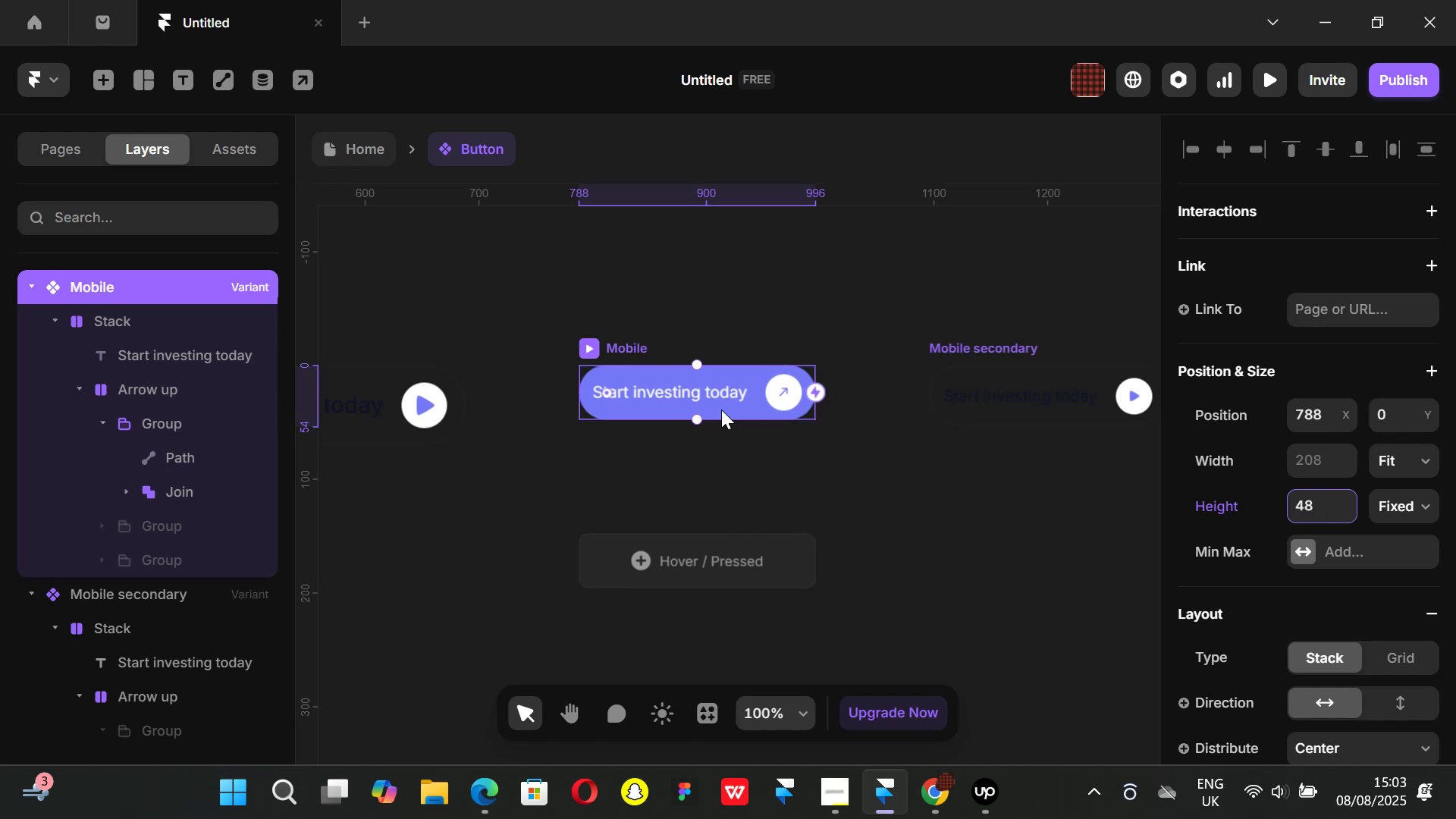 
left_click([151, 315])
 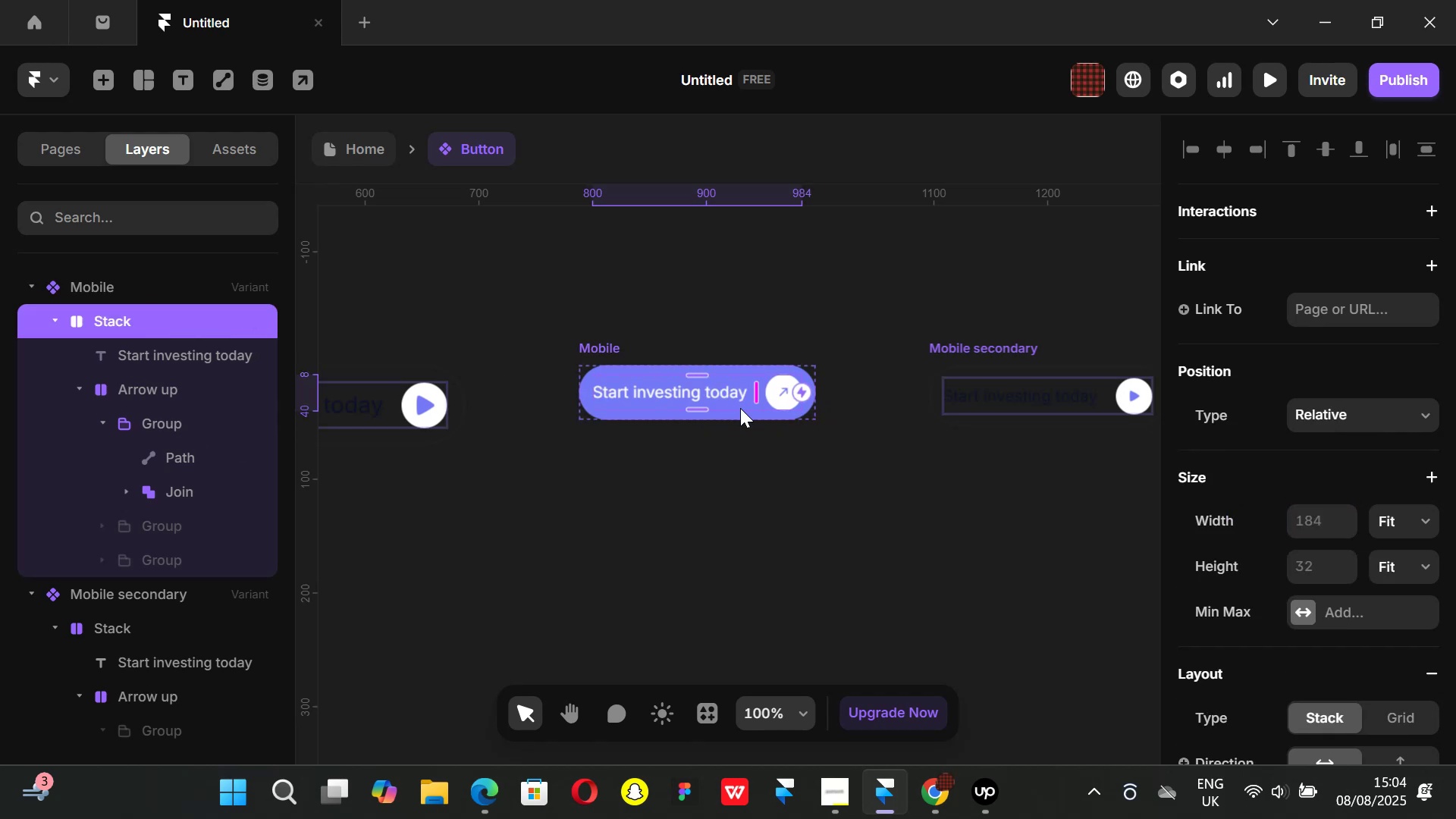 
hold_key(key=ControlLeft, duration=0.58)
scroll: coordinate [743, 403], scroll_direction: up, amount: 3.0
 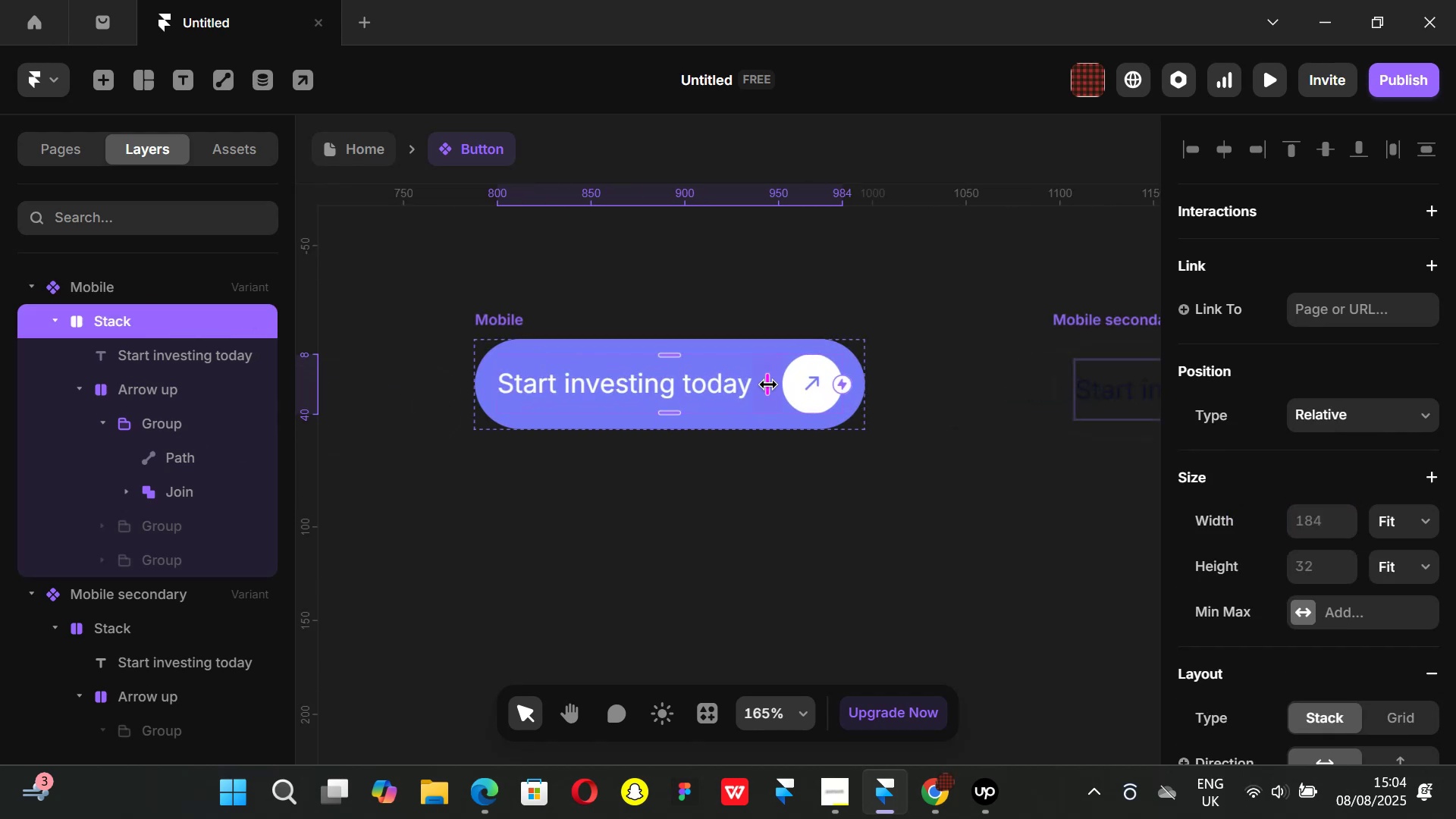 
left_click_drag(start_coordinate=[768, 384], to_coordinate=[751, 386])
 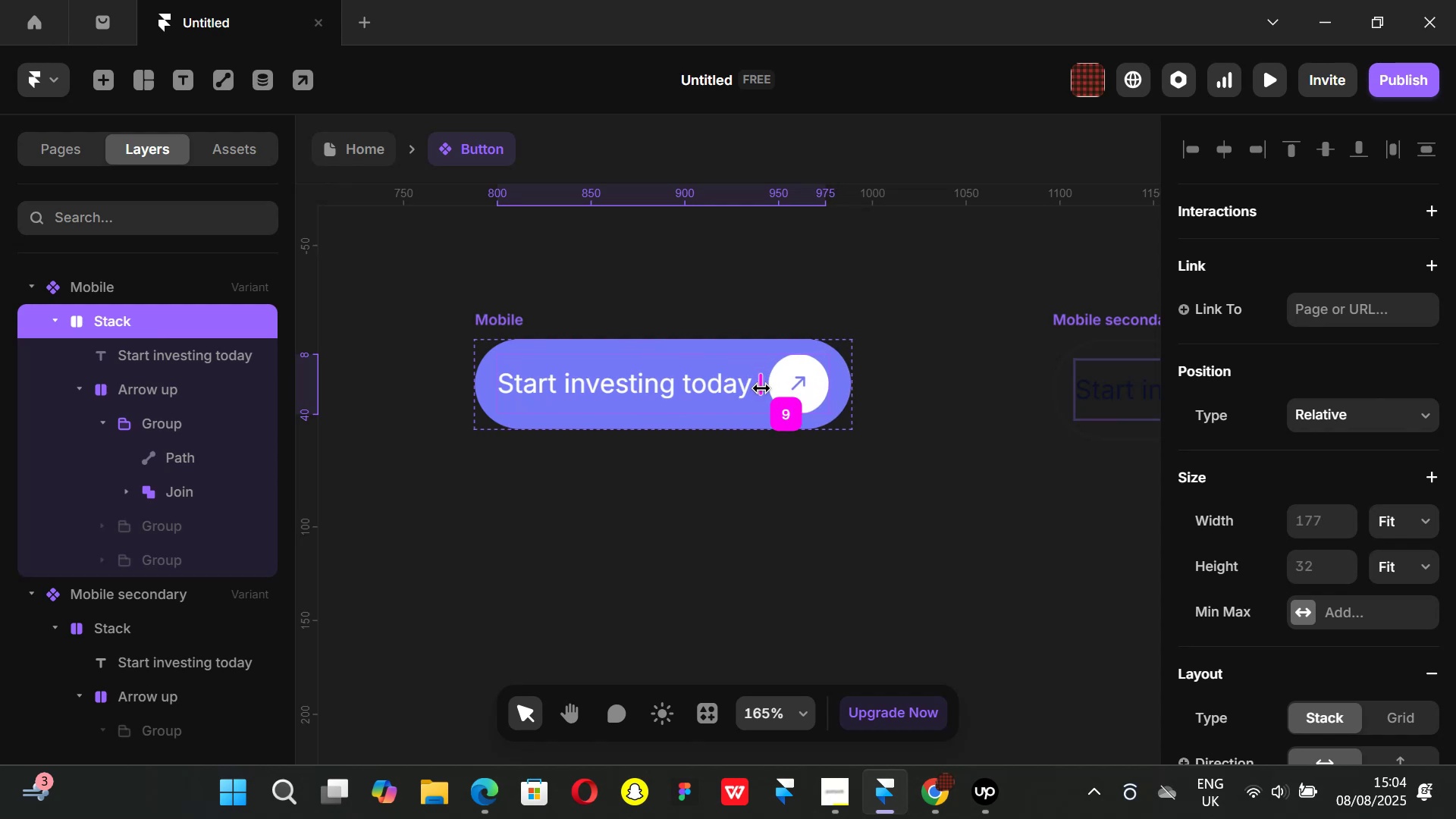 
left_click([794, 541])
 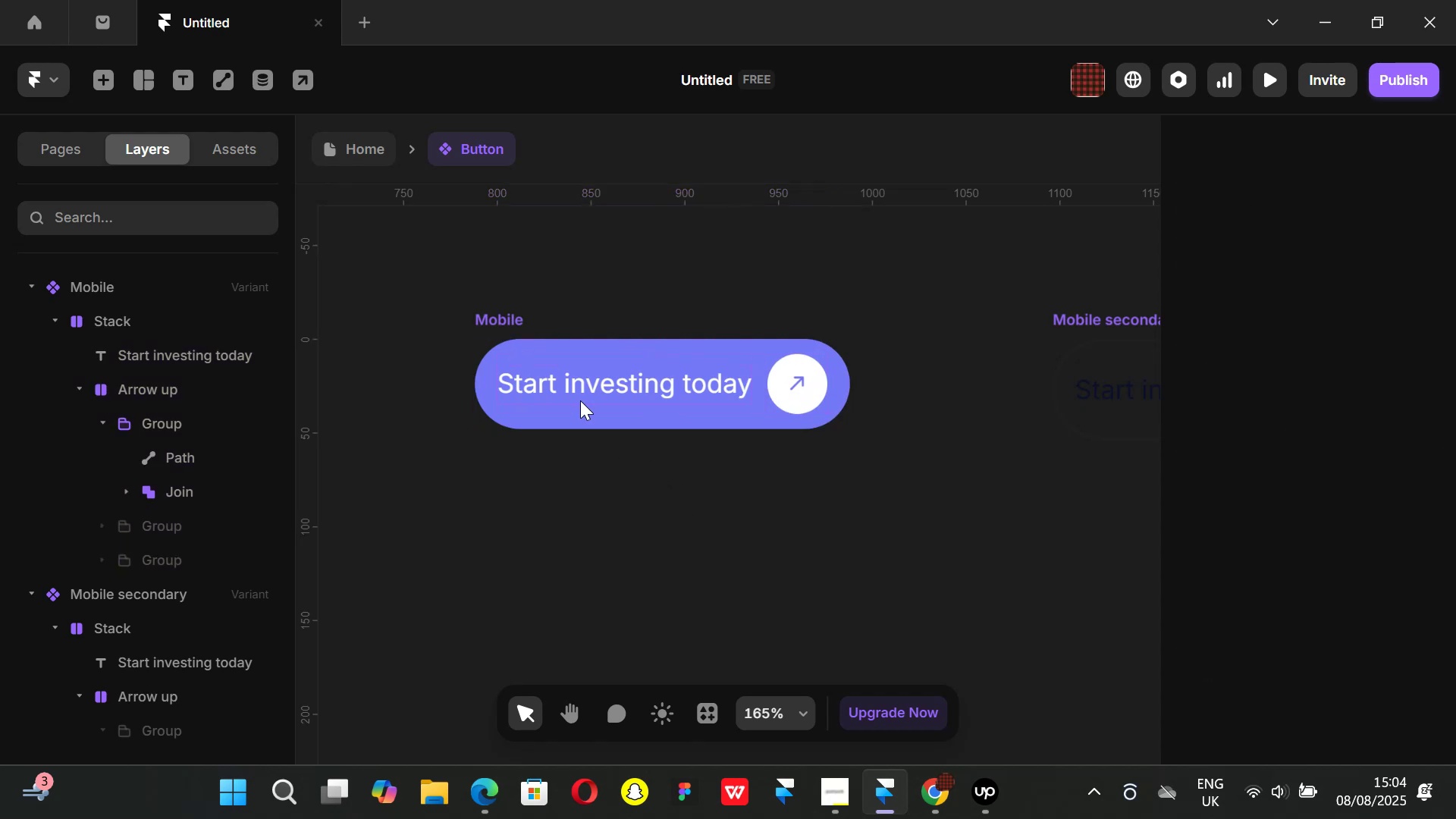 
left_click([586, 391])
 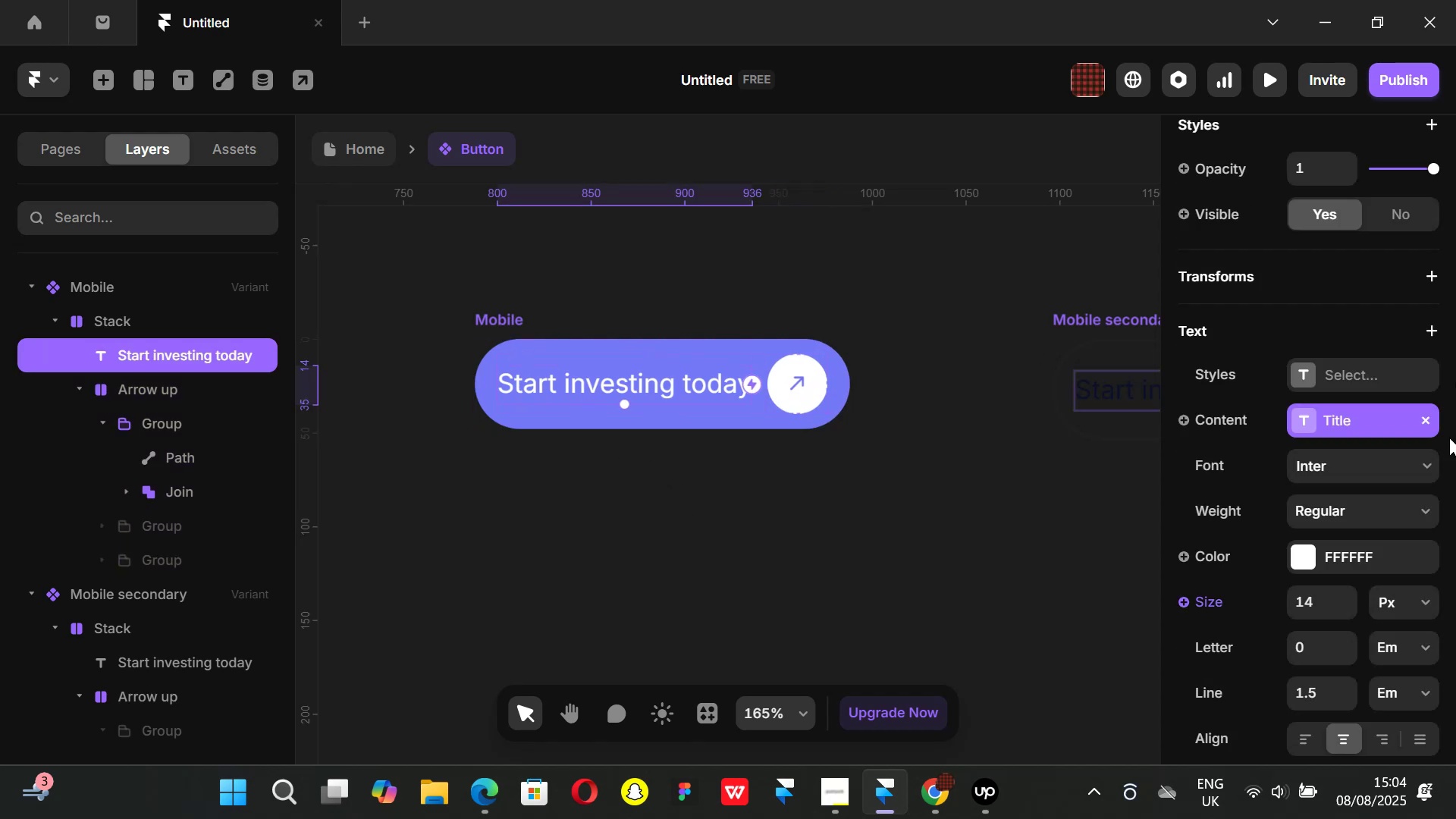 
scroll: coordinate [1349, 518], scroll_direction: down, amount: 7.0
 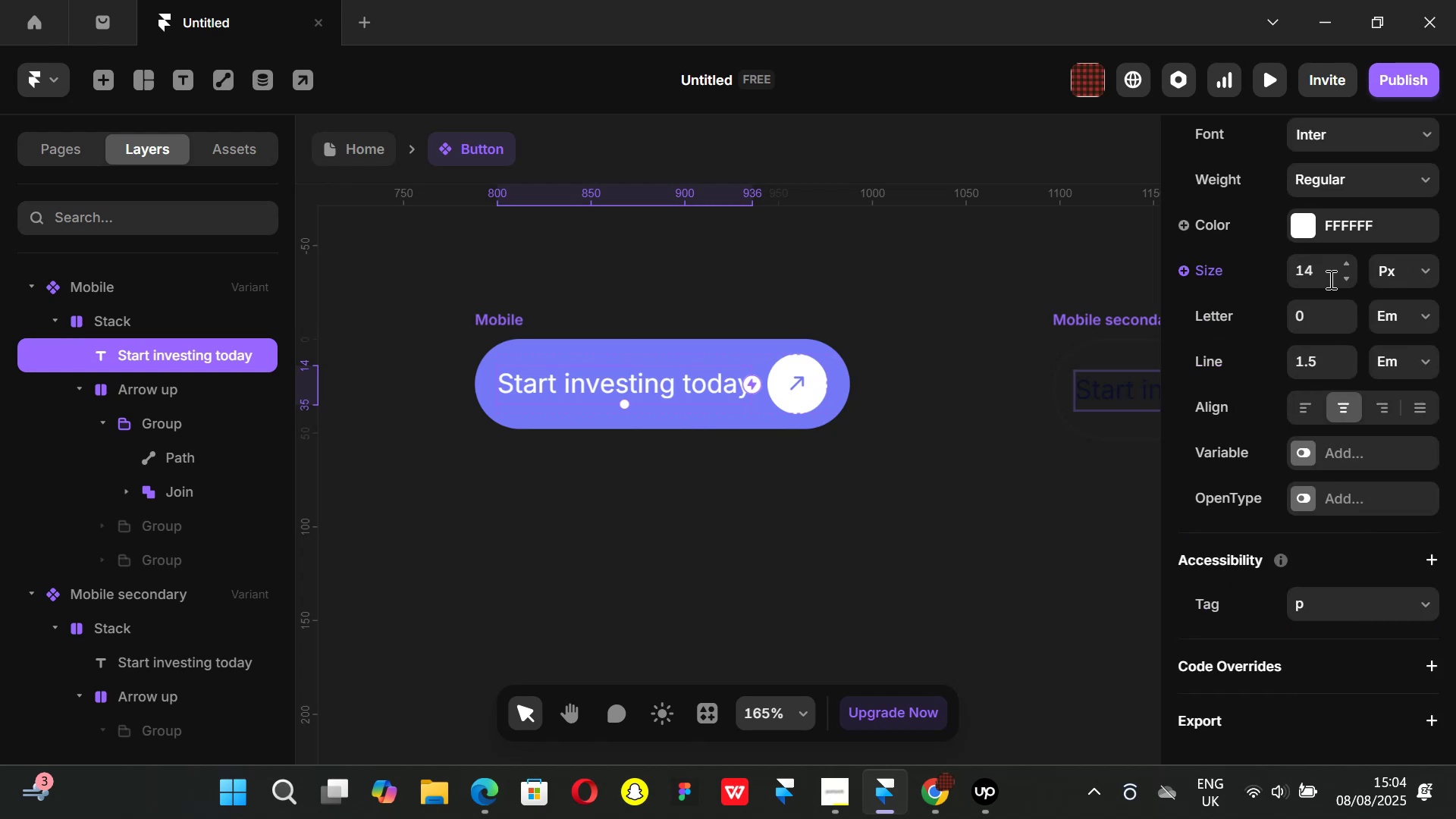 
left_click([1326, 274])
 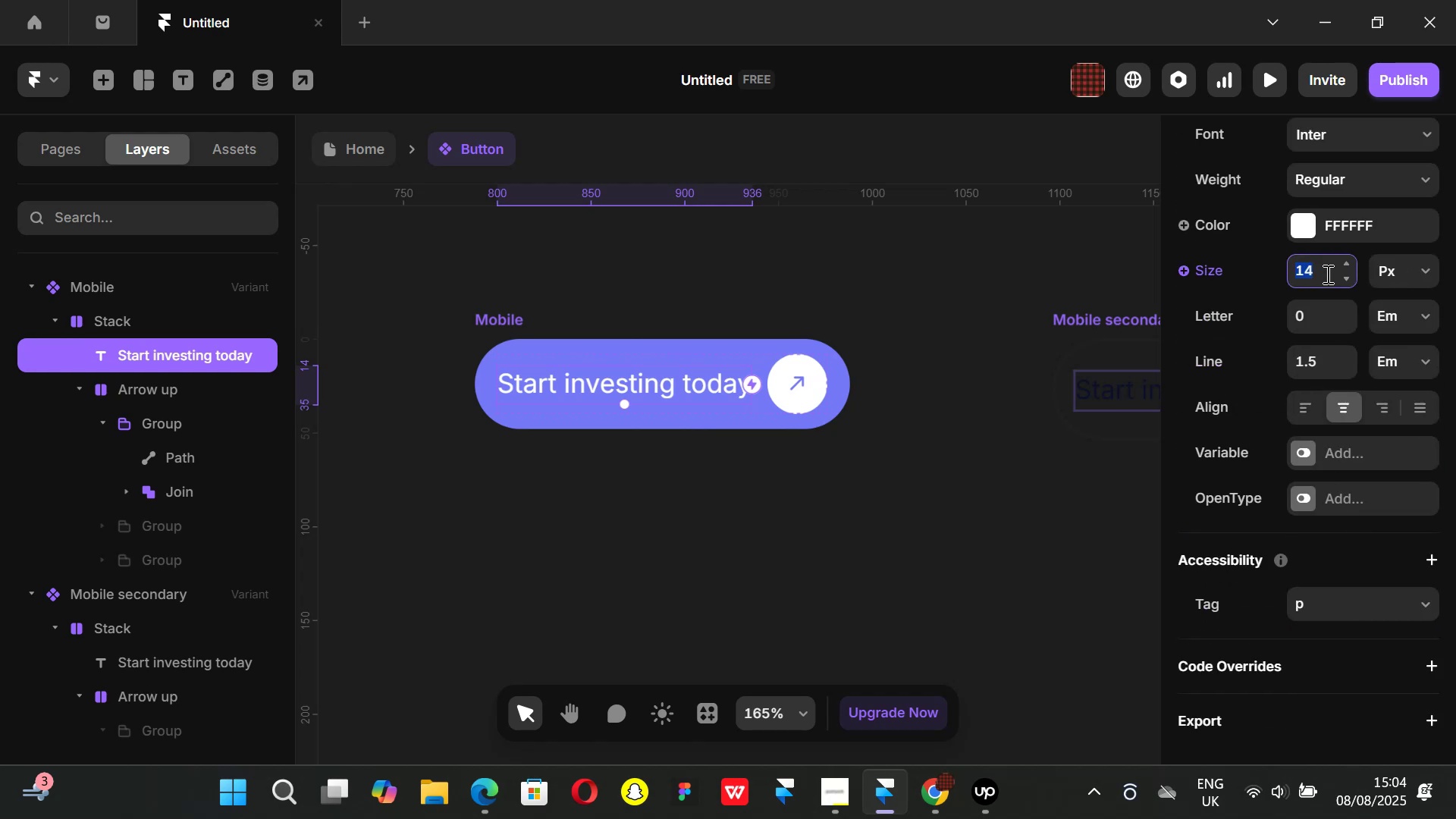 
type(12)
 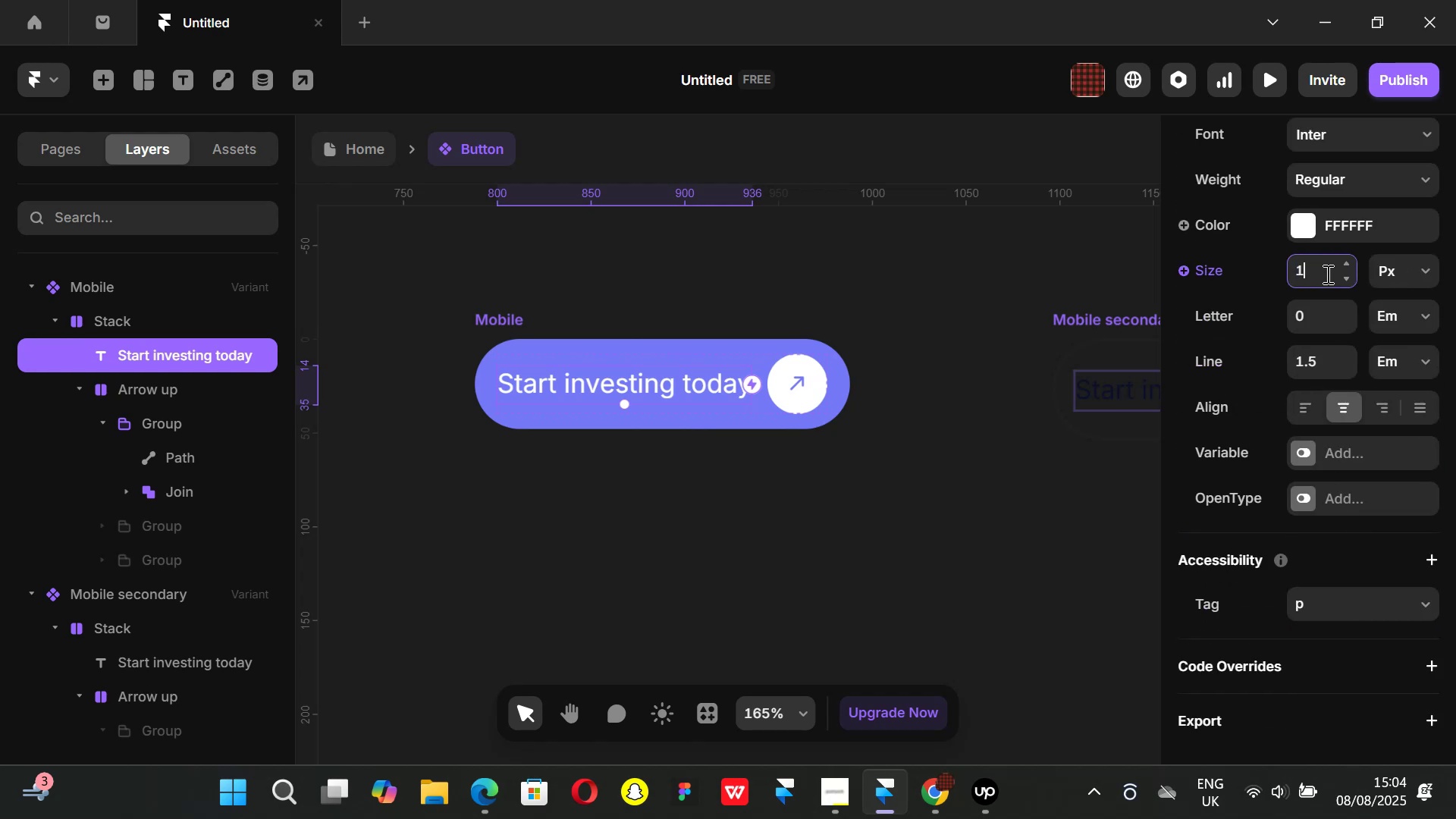 
key(Enter)
 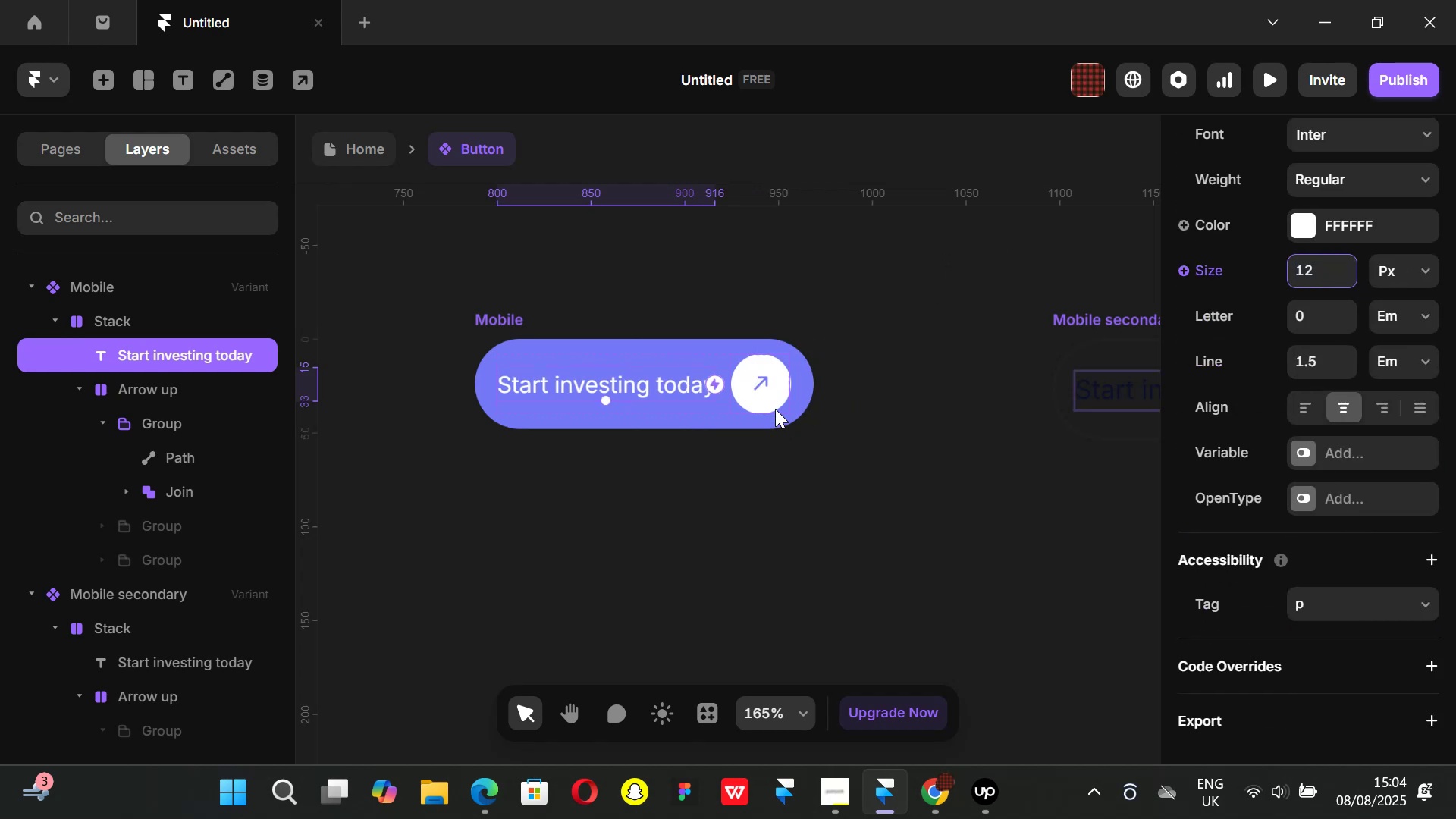 
left_click([887, 449])
 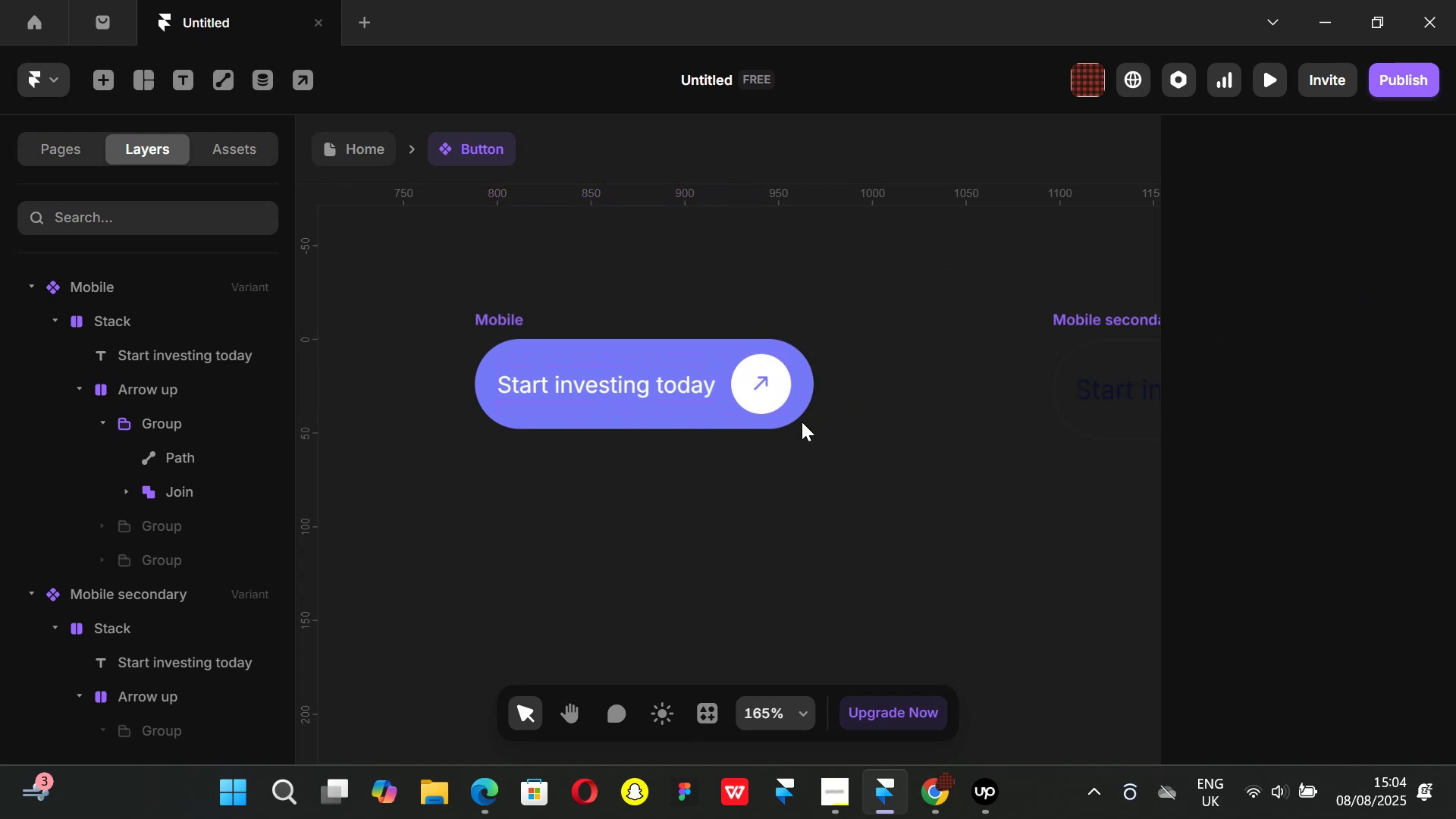 
hold_key(key=ControlLeft, duration=0.32)
scroll: coordinate [797, 421], scroll_direction: up, amount: 2.0
 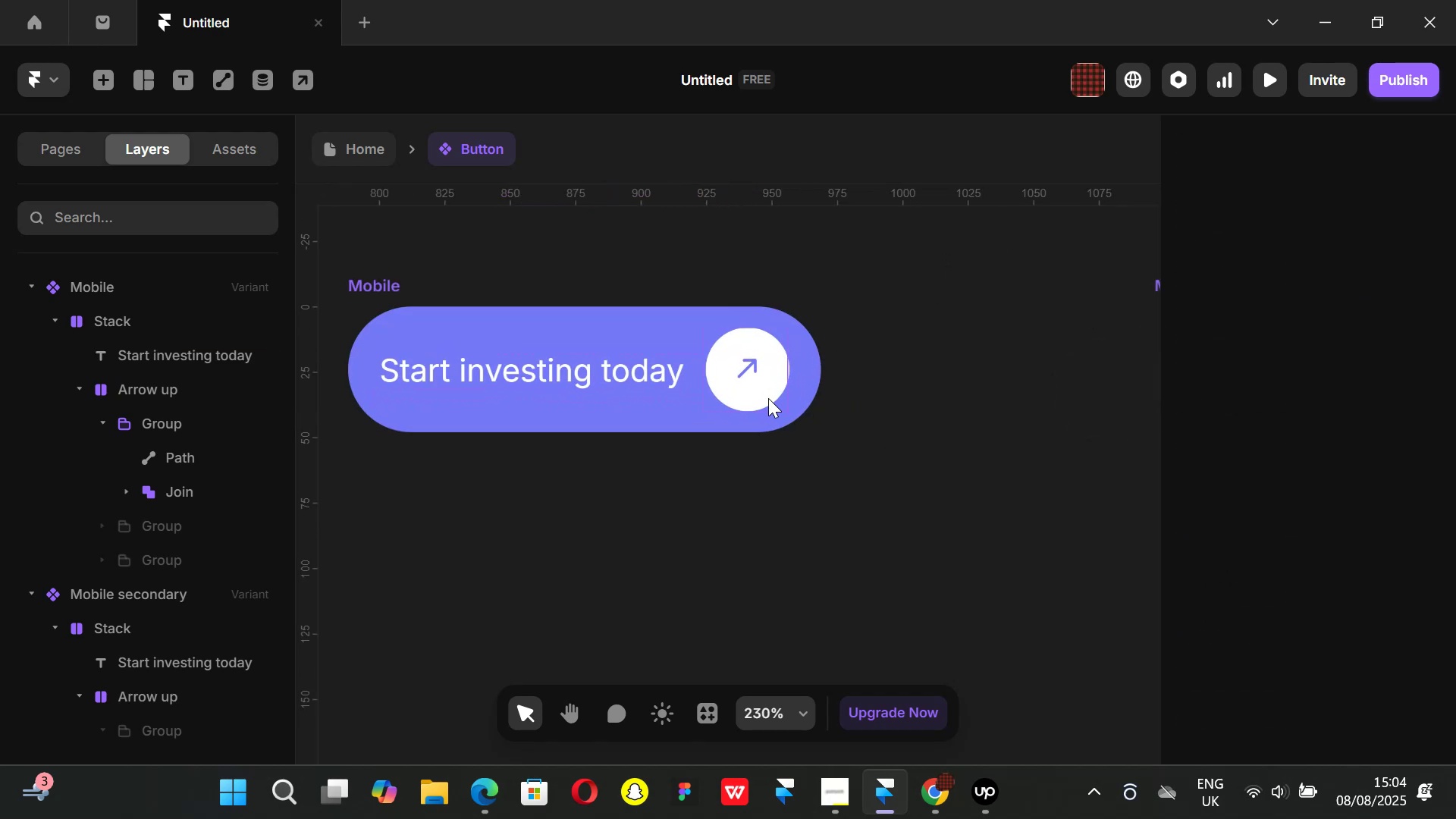 
left_click([768, 398])
 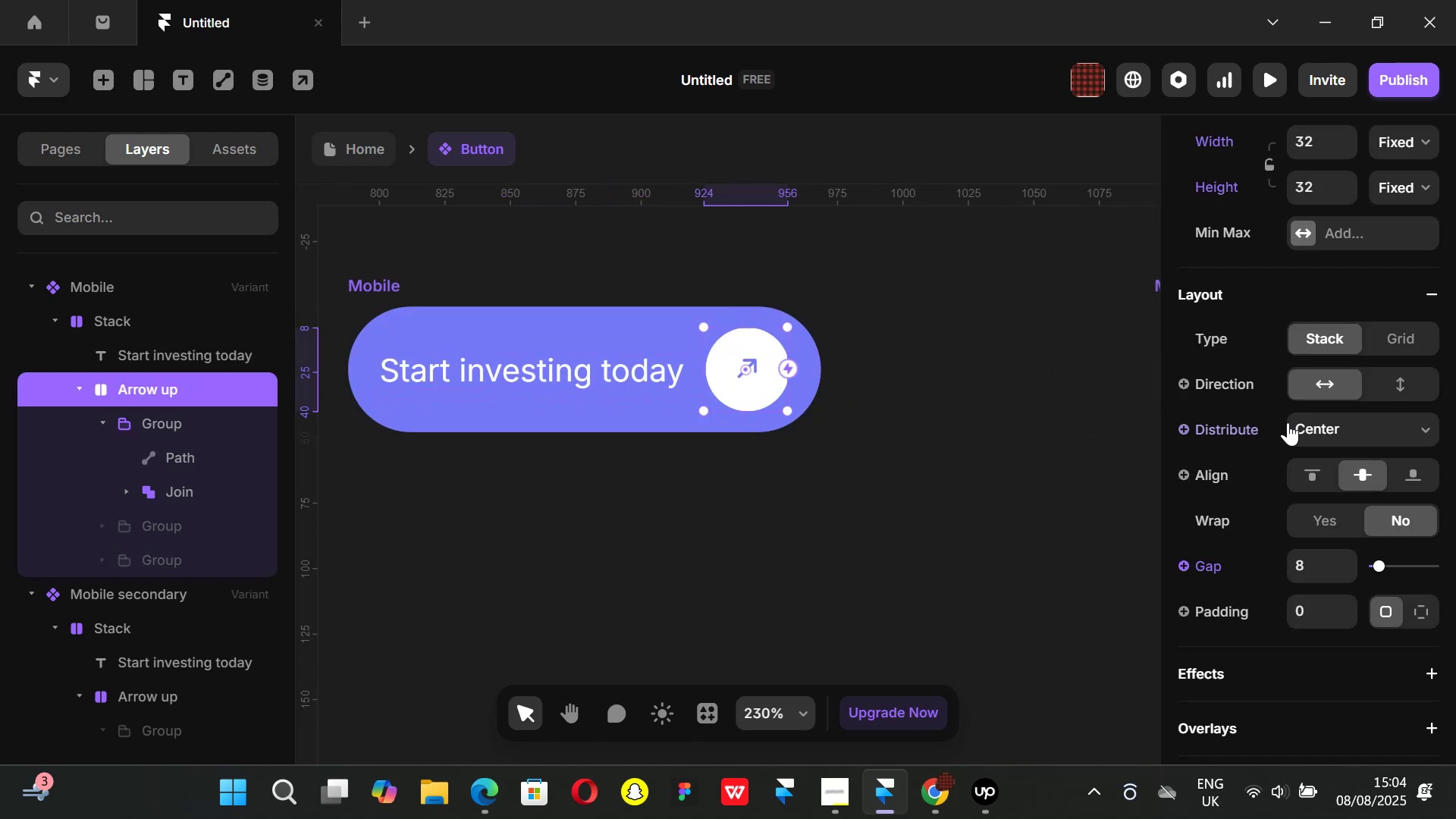 
scroll: coordinate [1288, 422], scroll_direction: up, amount: 2.0
 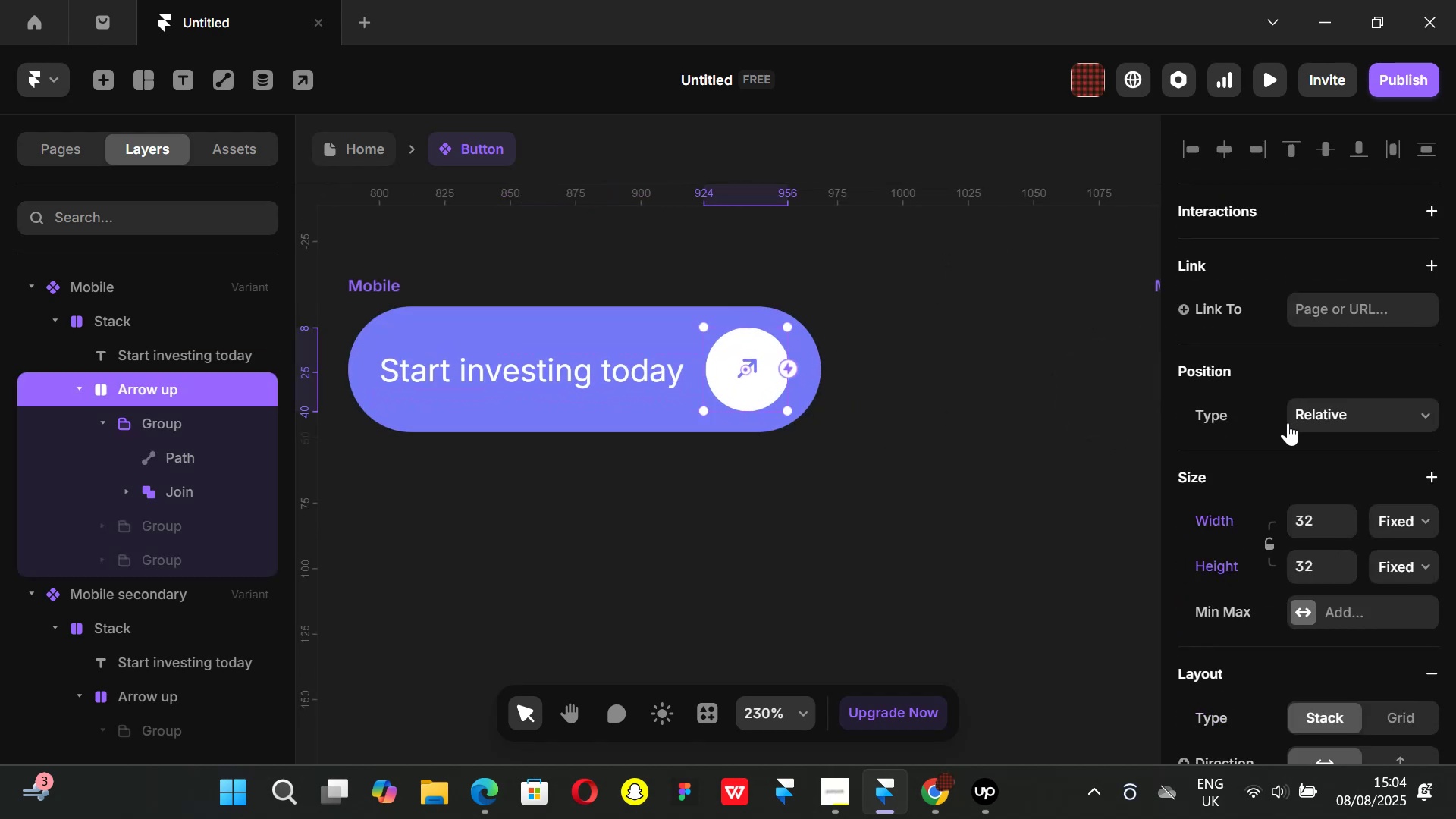 
key(K)
 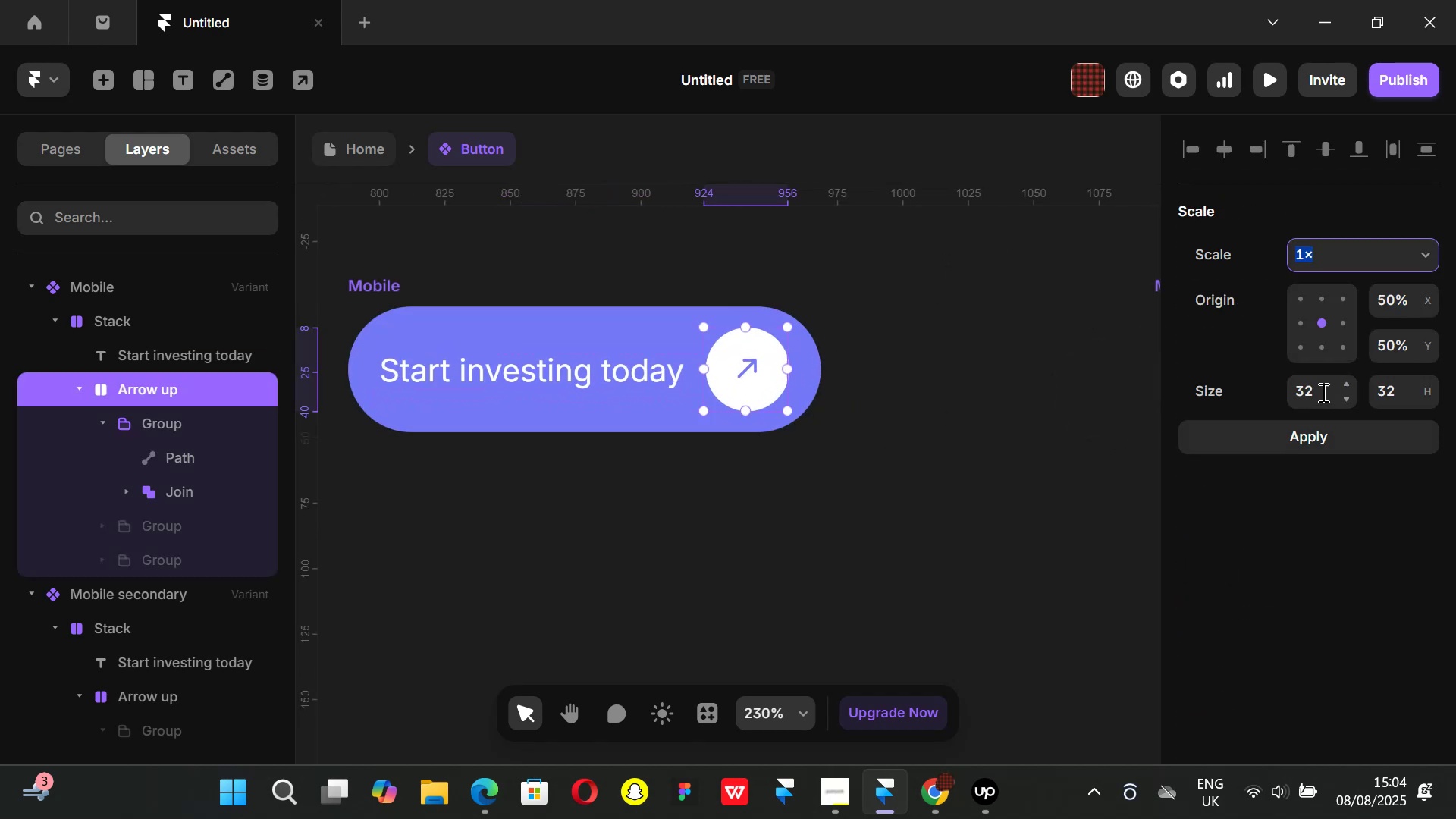 
left_click([1321, 392])
 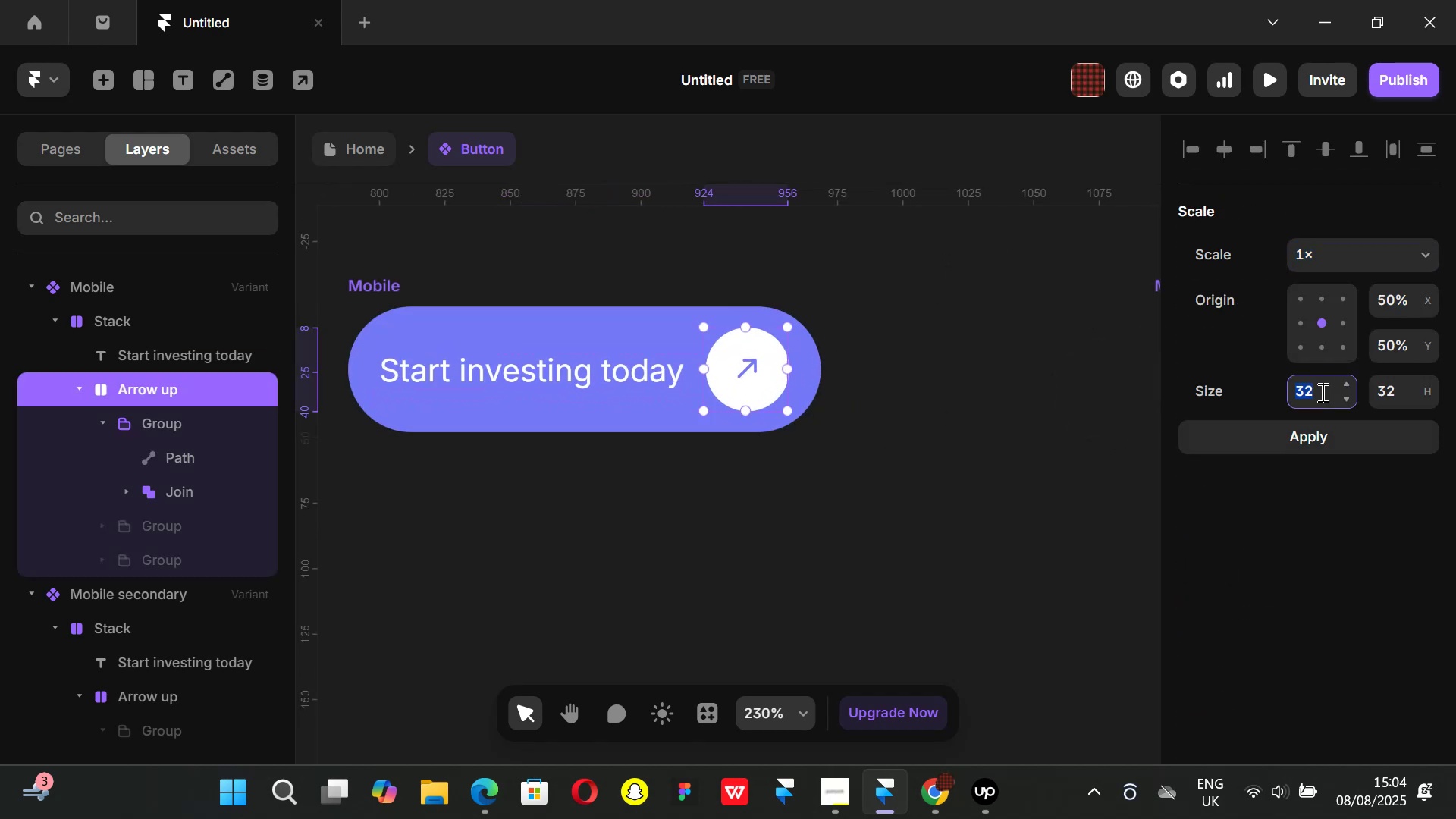 
type(24)
 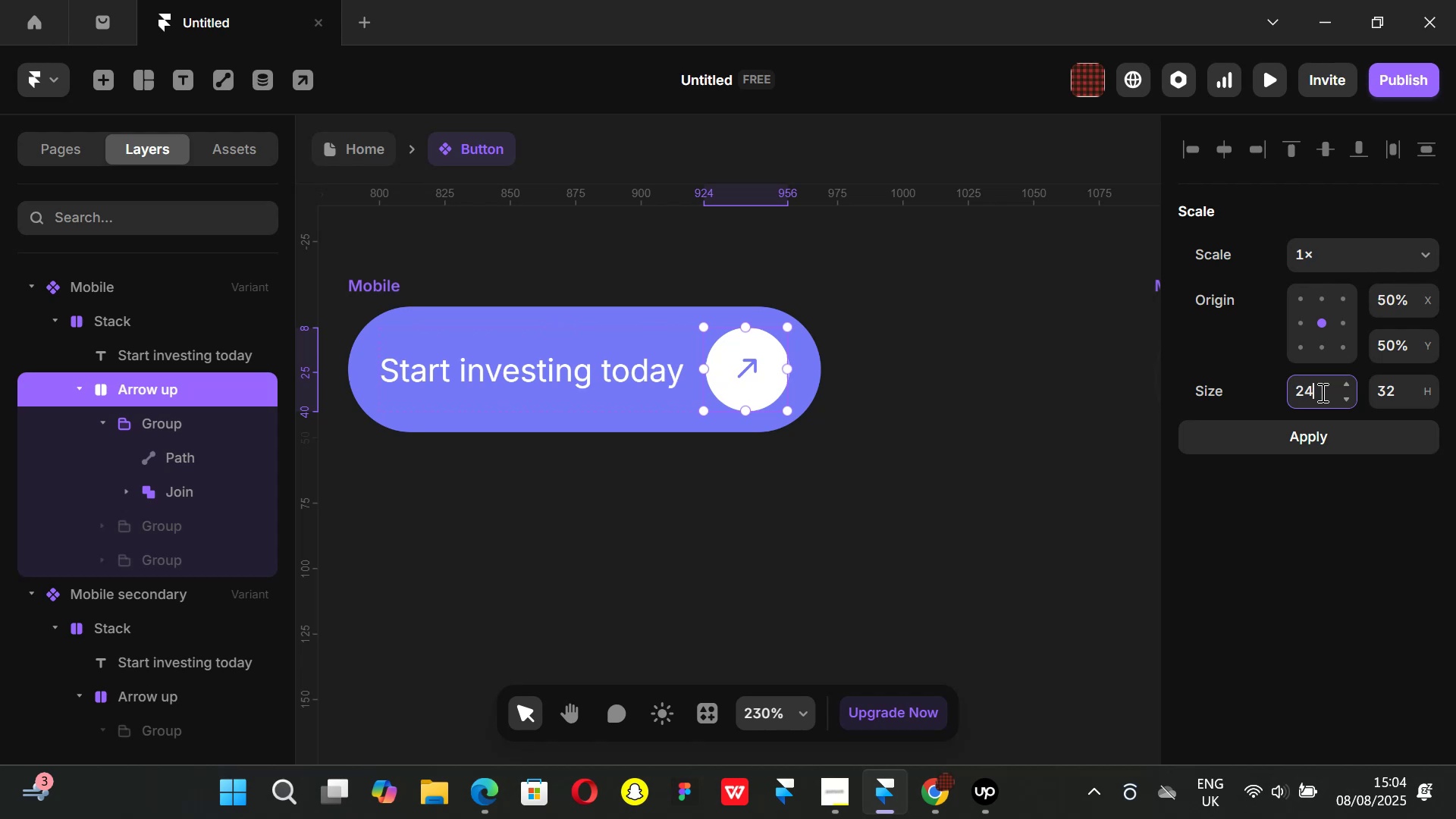 
key(Enter)
 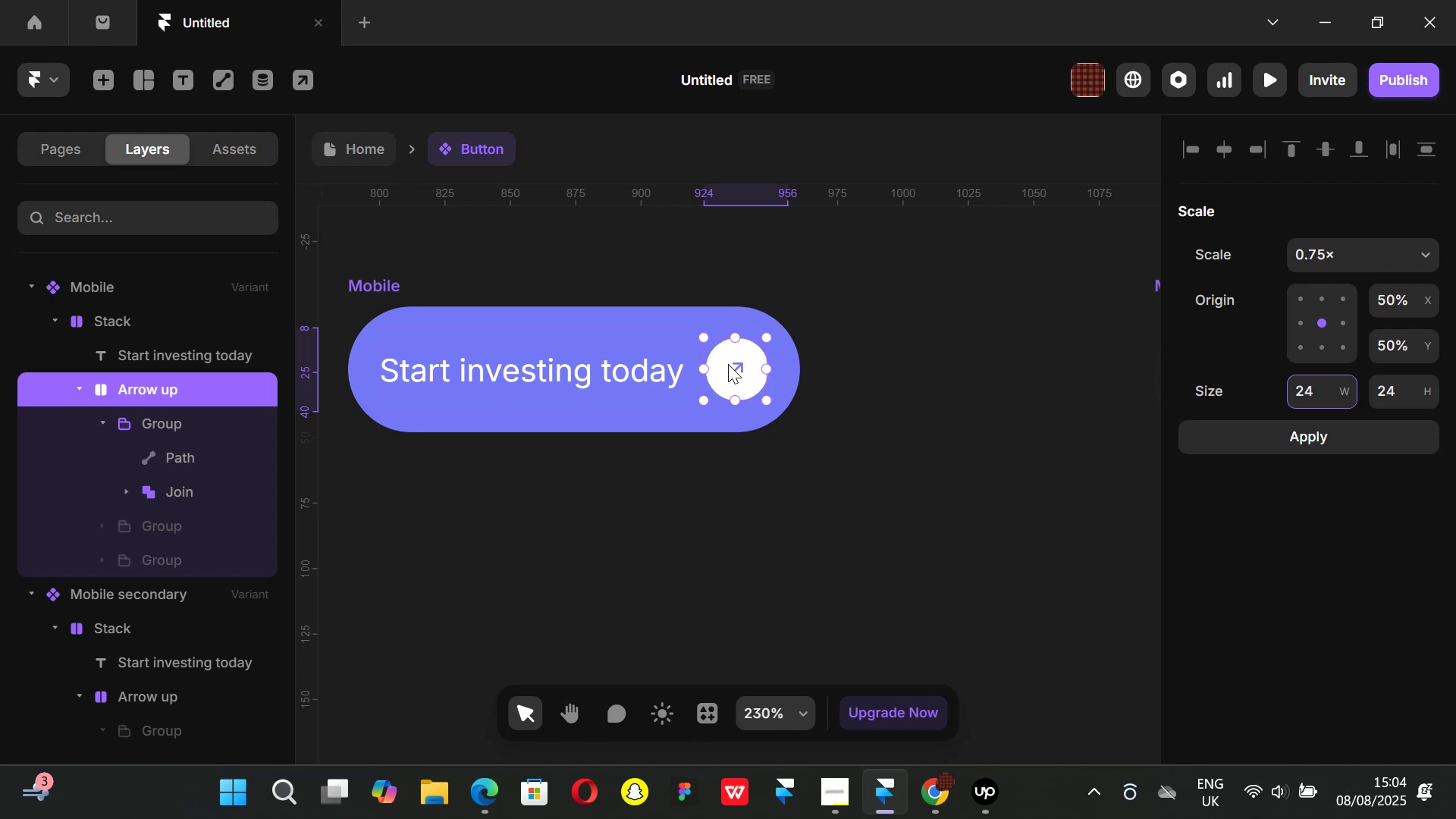 
left_click([741, 369])
 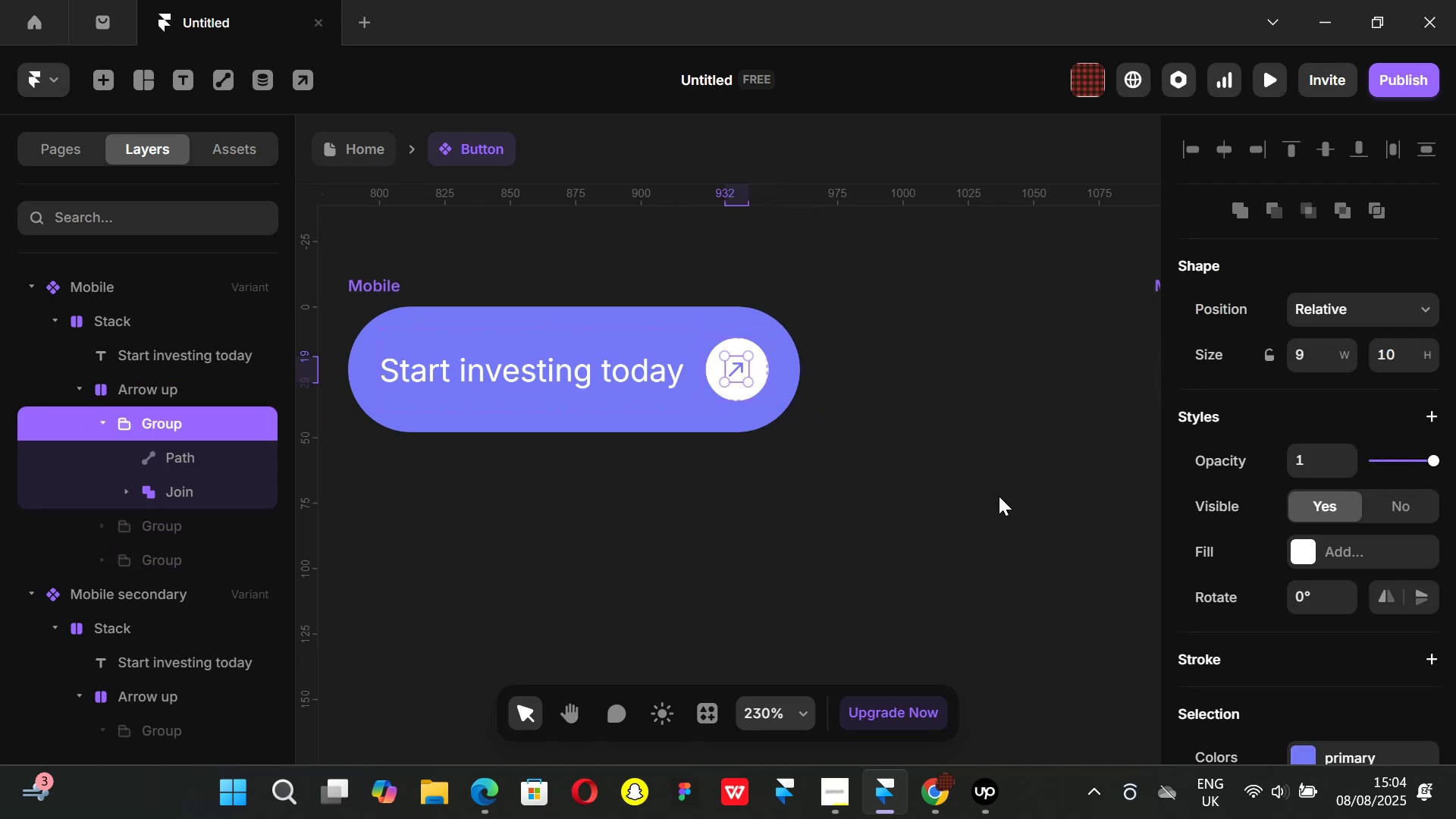 
key(K)
 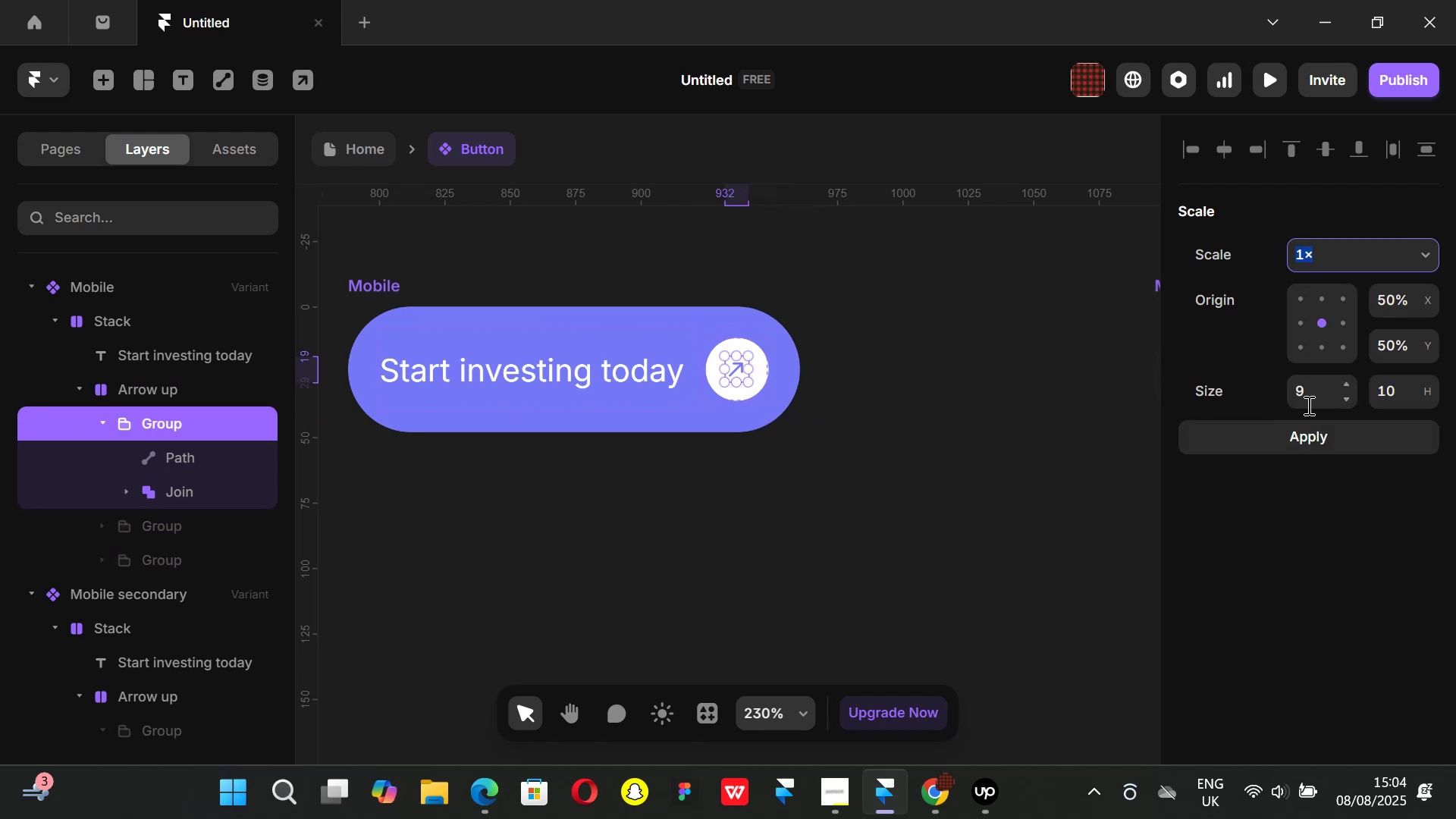 
left_click([930, 496])
 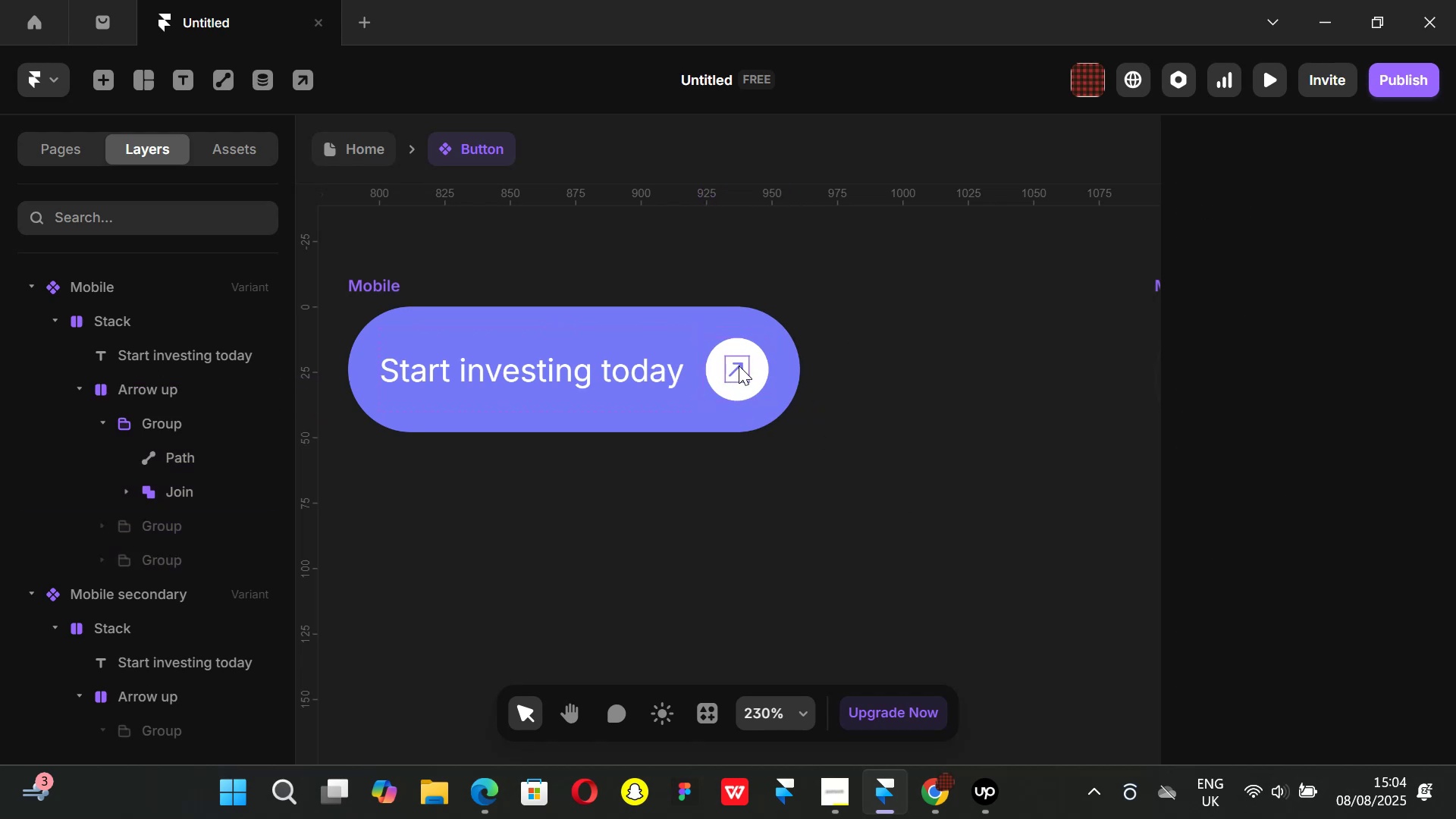 
left_click([740, 366])
 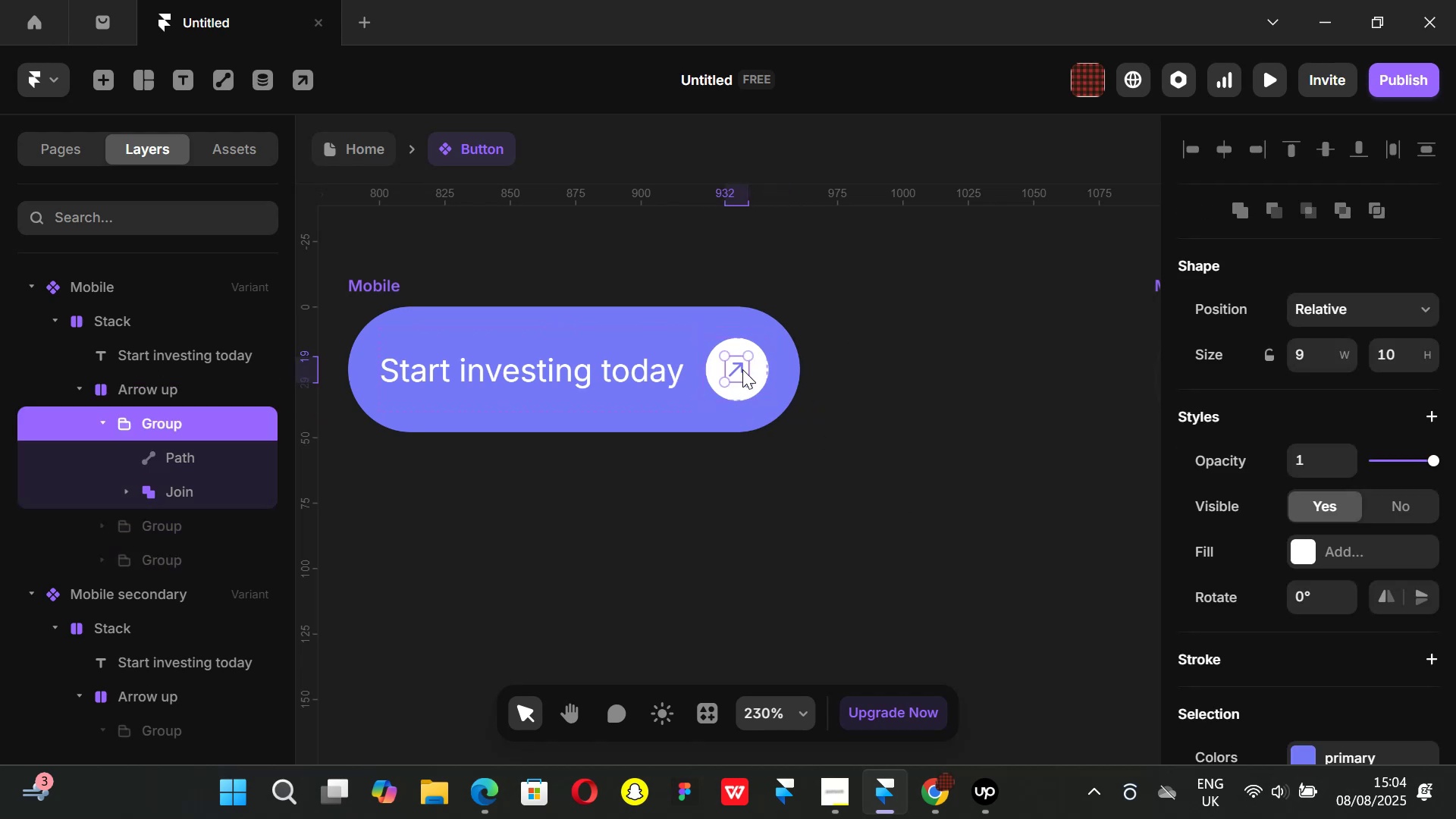 
hold_key(key=ControlLeft, duration=0.44)
scroll: coordinate [732, 390], scroll_direction: up, amount: 3.0
 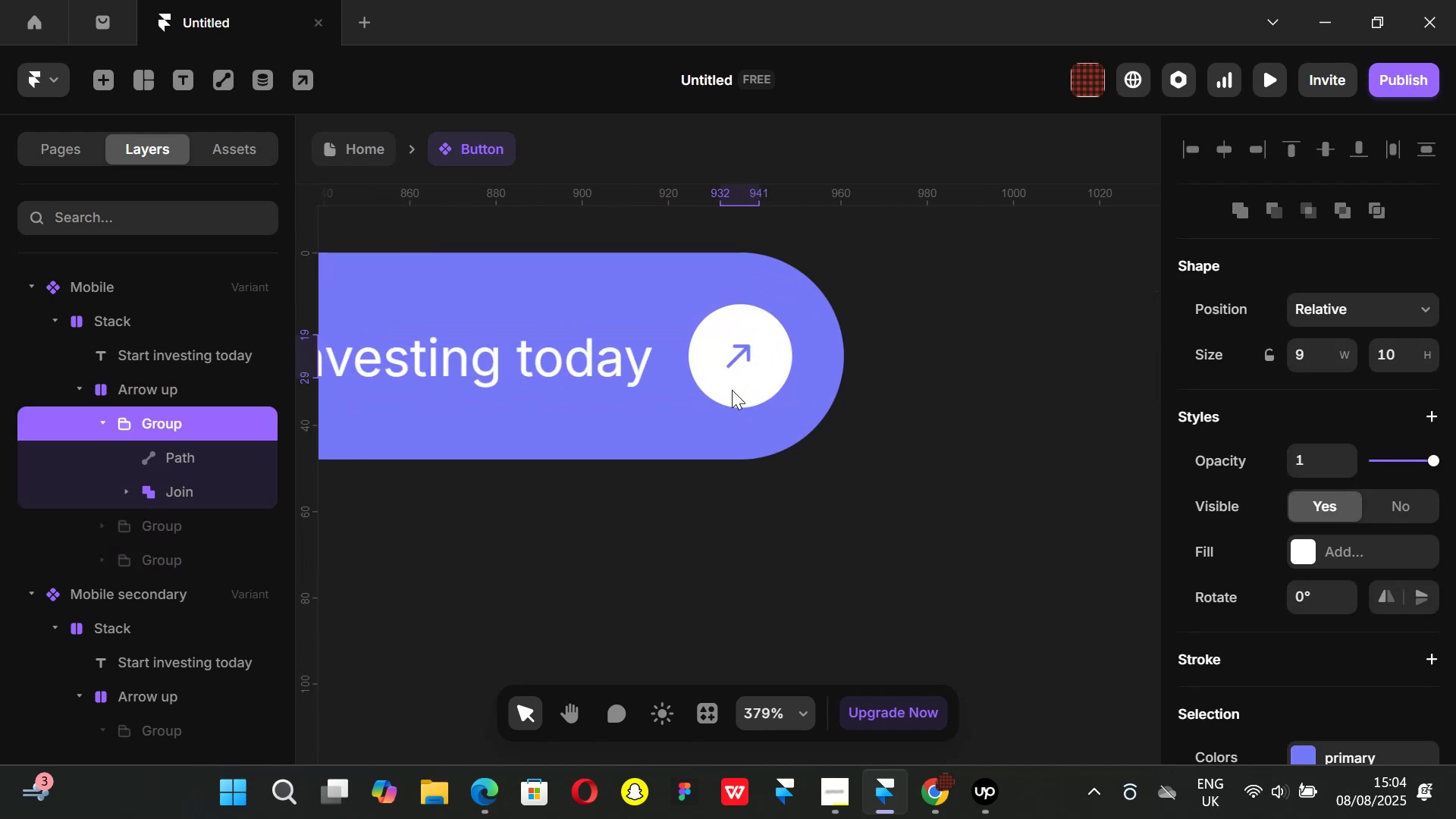 
hold_key(key=AltLeft, duration=1.28)
 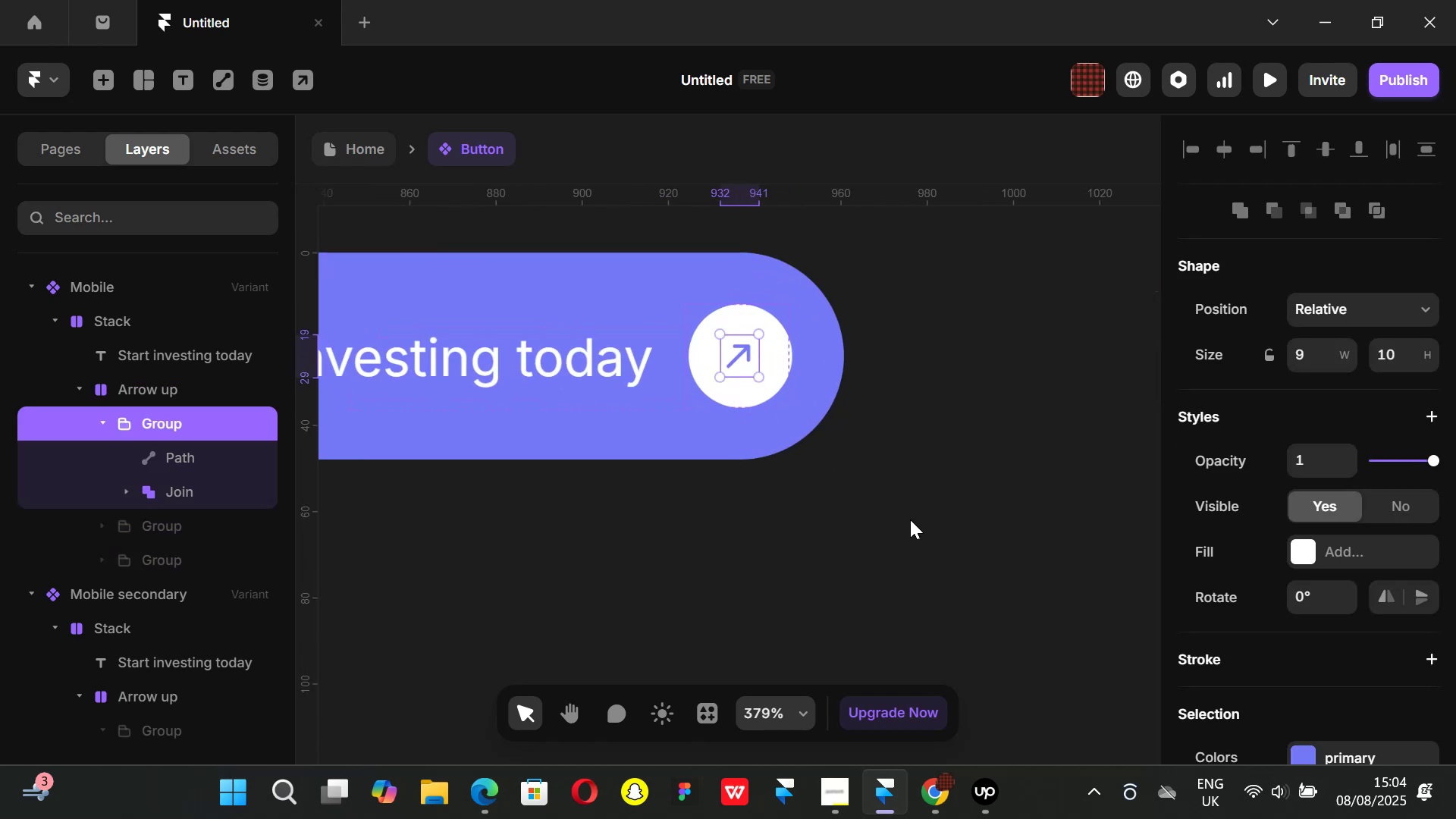 
left_click_drag(start_coordinate=[910, 519], to_coordinate=[914, 522])
 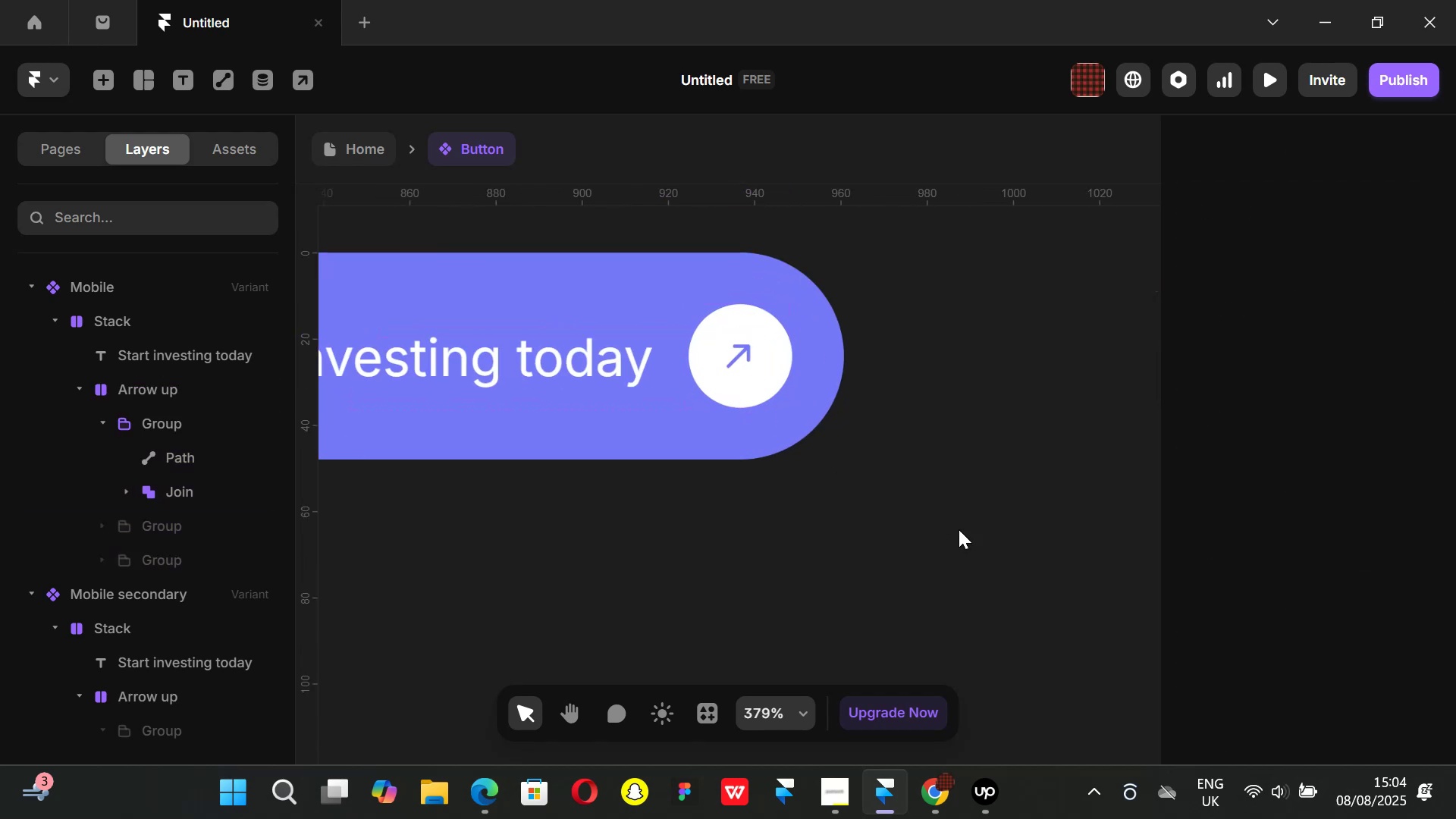 
hold_key(key=ControlLeft, duration=1.51)
scroll: coordinate [922, 489], scroll_direction: none, amount: 0.0
 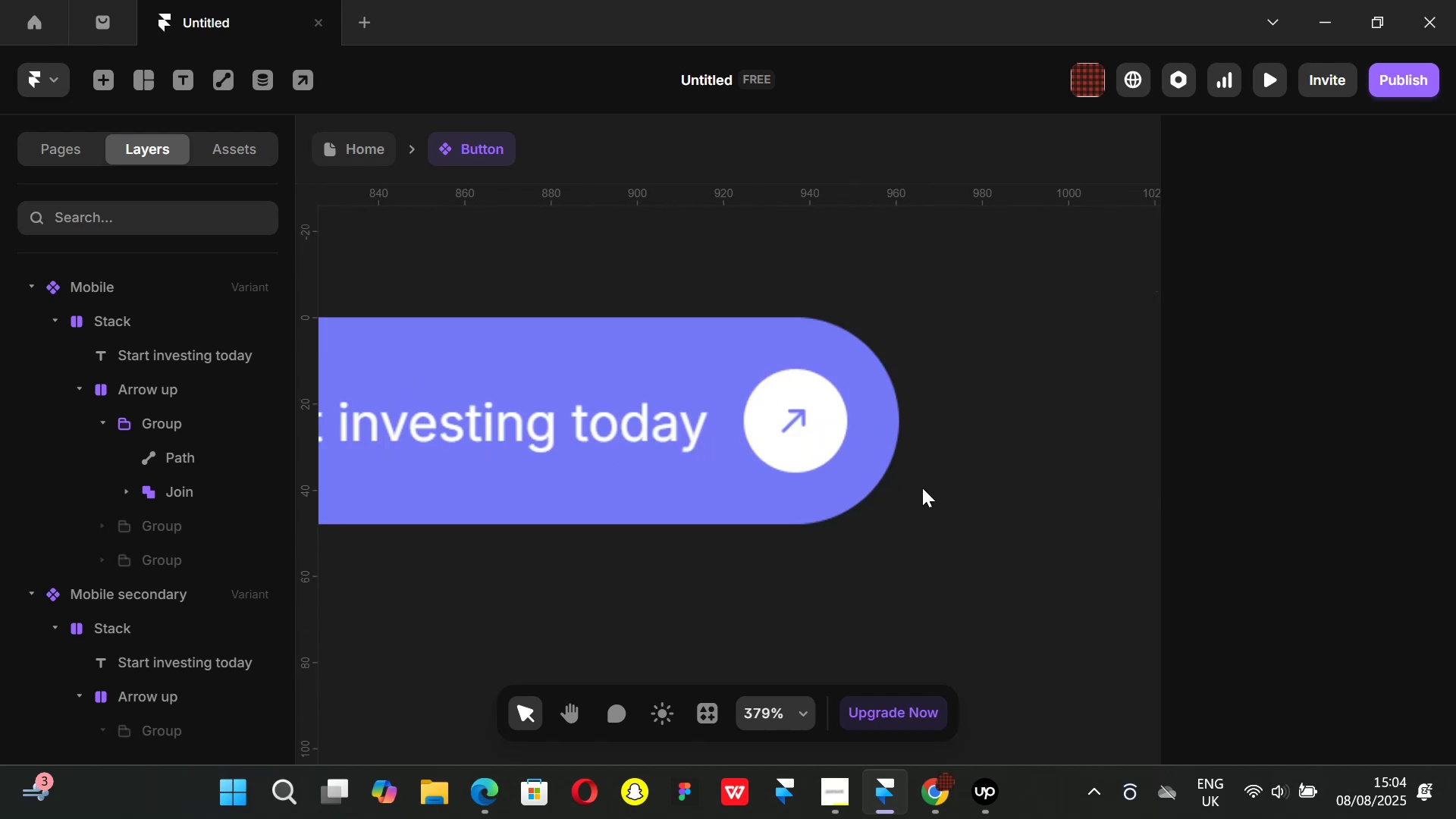 
key(Control+ControlLeft)
 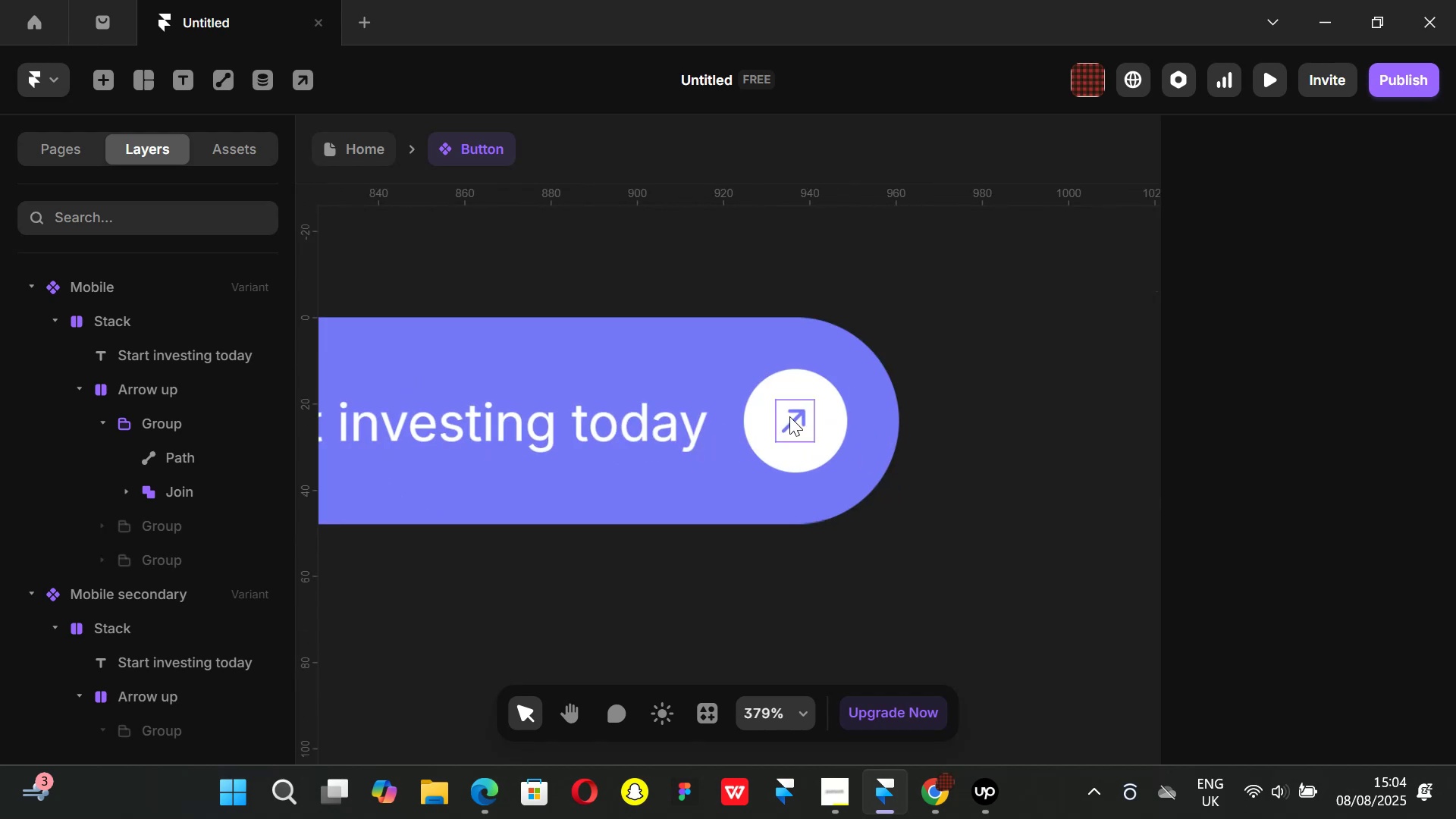 
left_click([789, 416])
 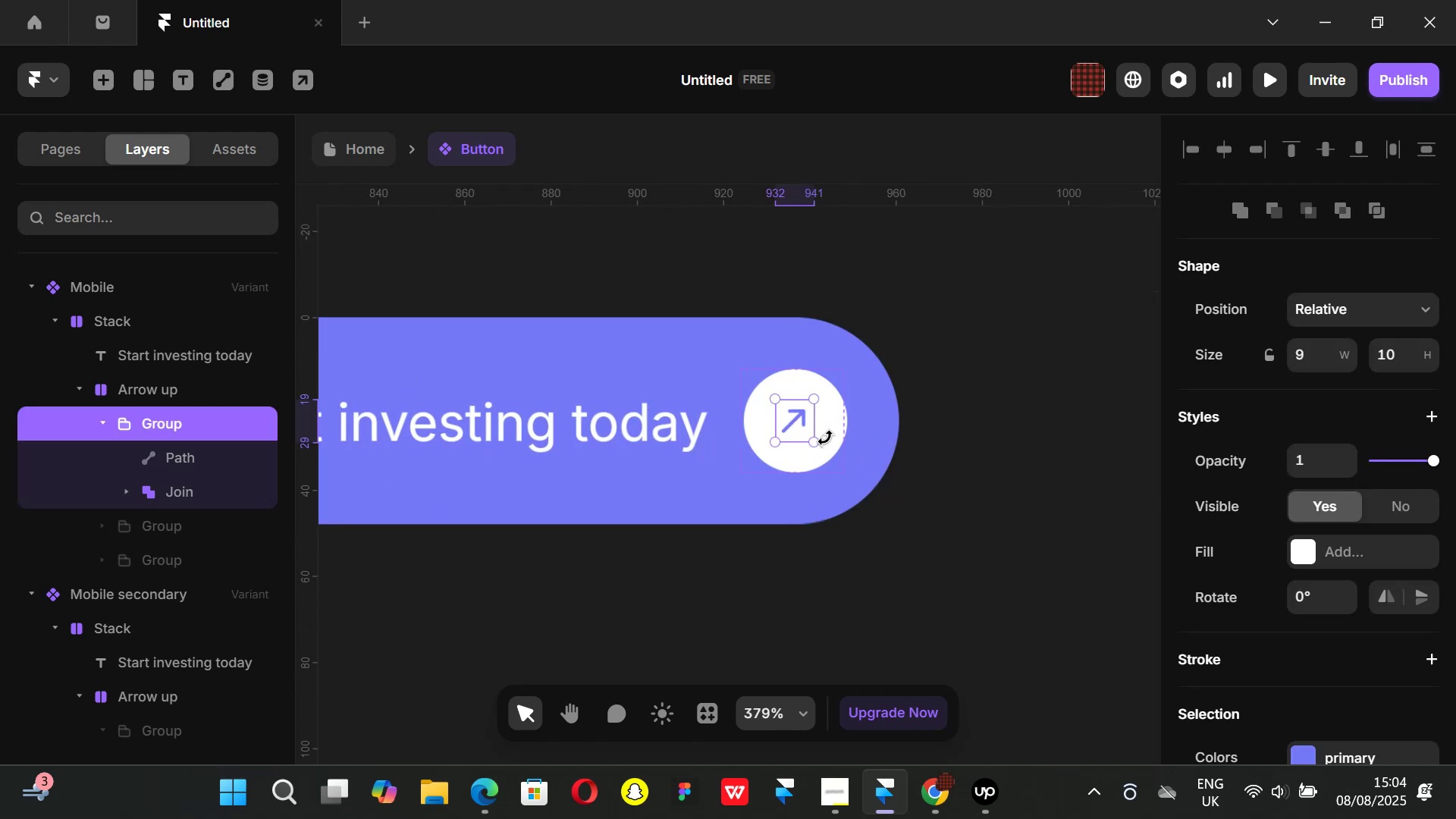 
key(Alt+ArrowRight)
 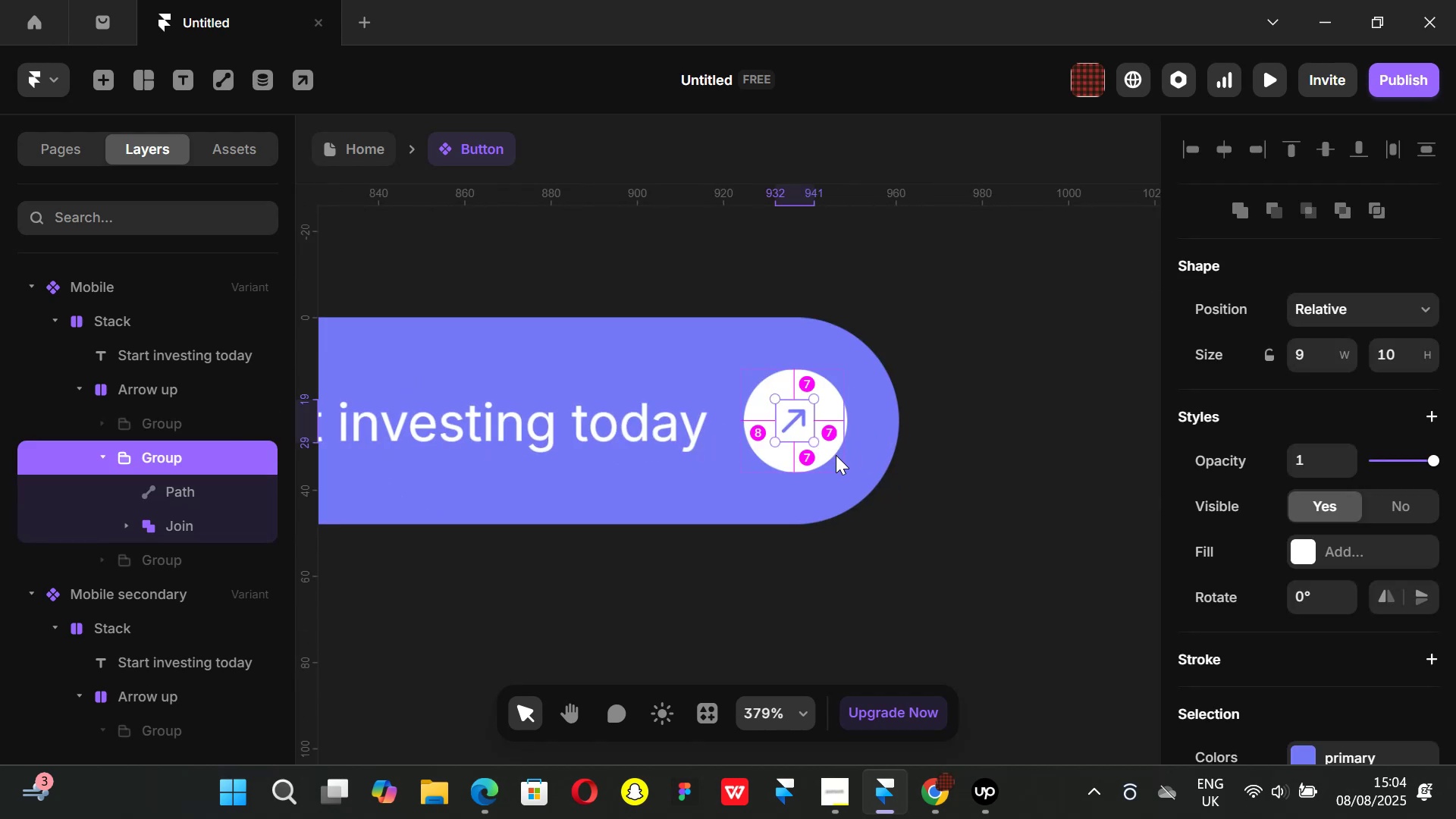 
key(Alt+ArrowLeft)
 